 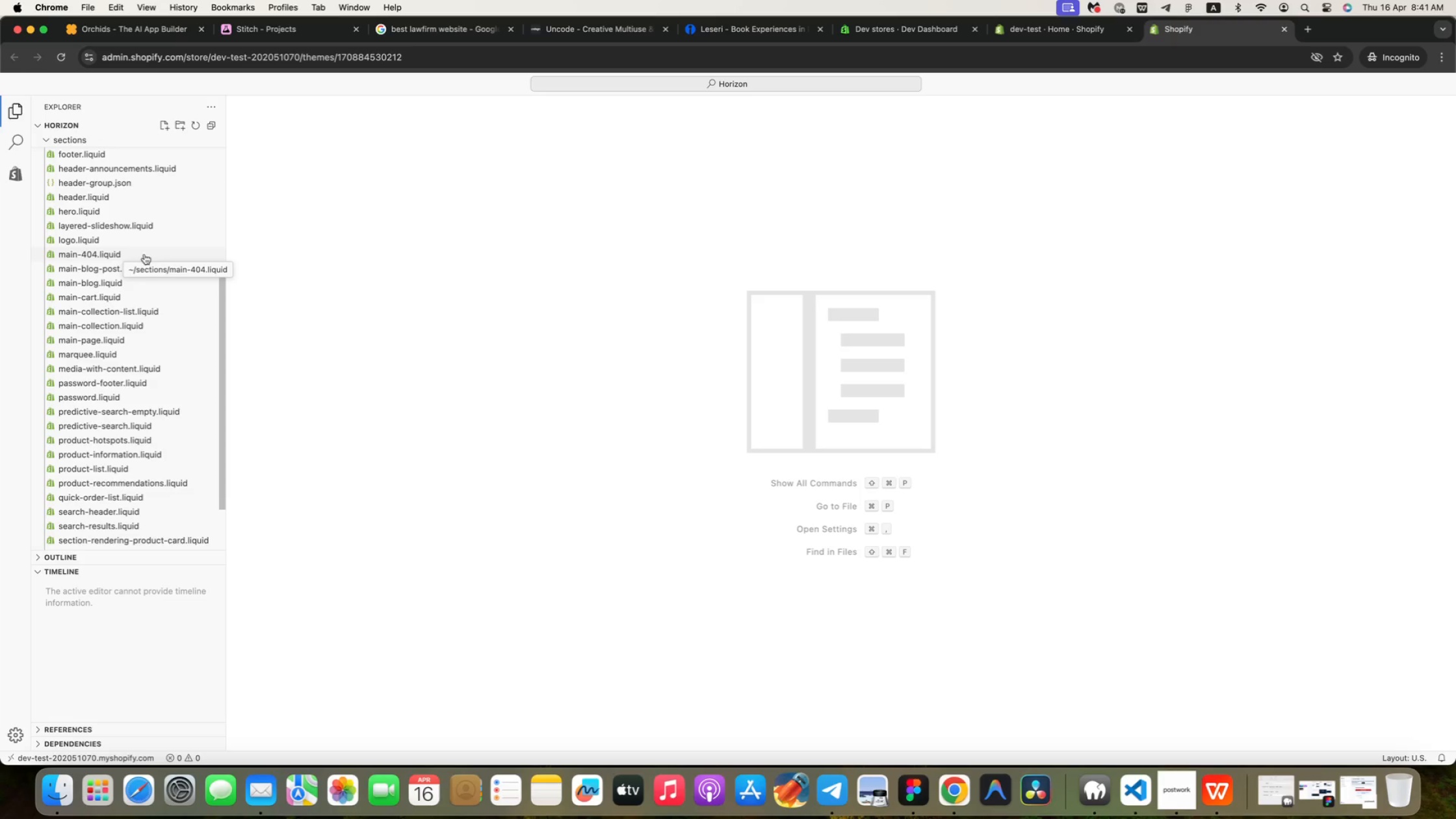 
scroll: coordinate [123, 279], scroll_direction: down, amount: 1.0
 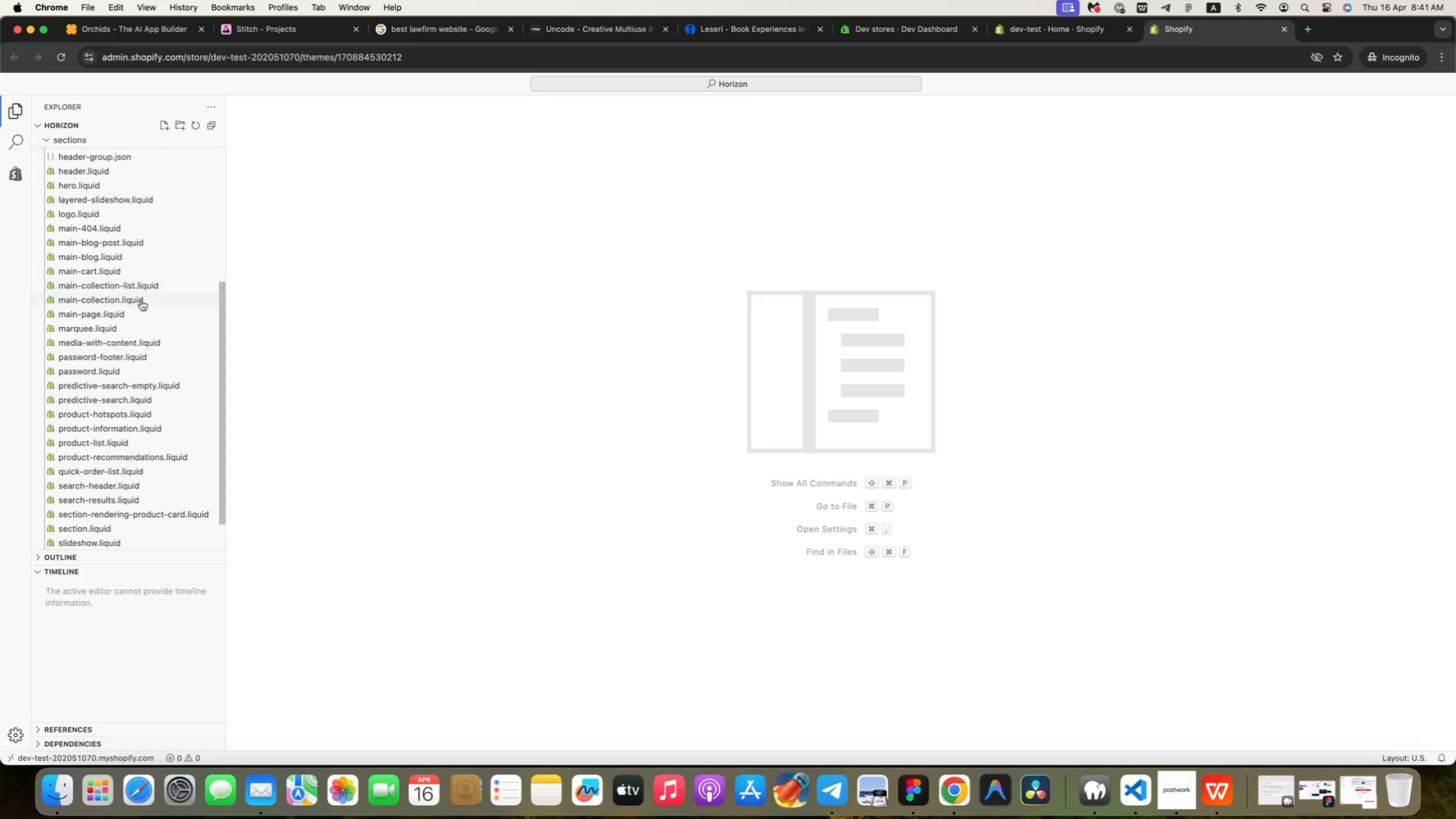 
left_click_drag(start_coordinate=[222, 341], to_coordinate=[221, 327])
 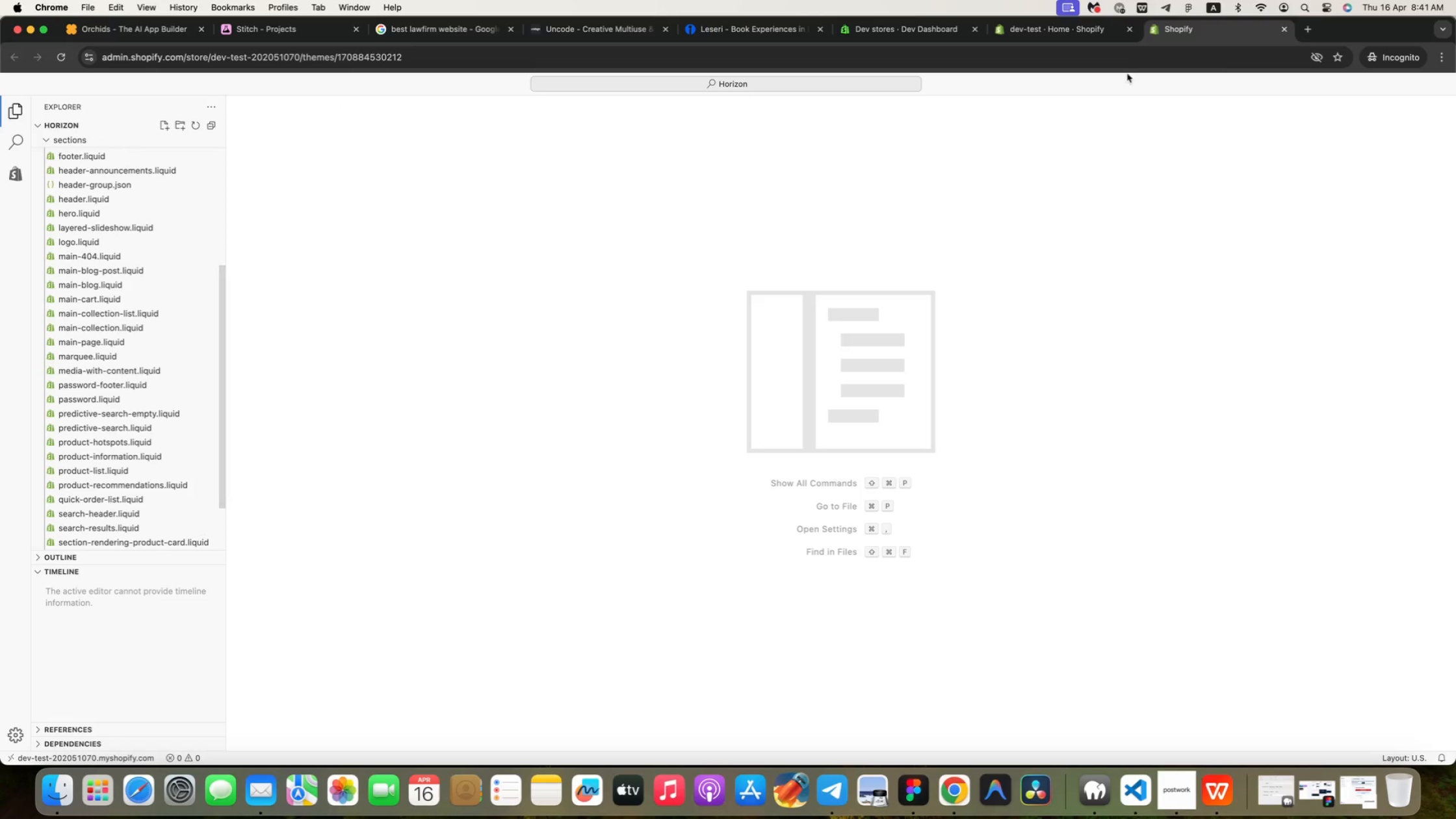 
left_click([1284, 31])
 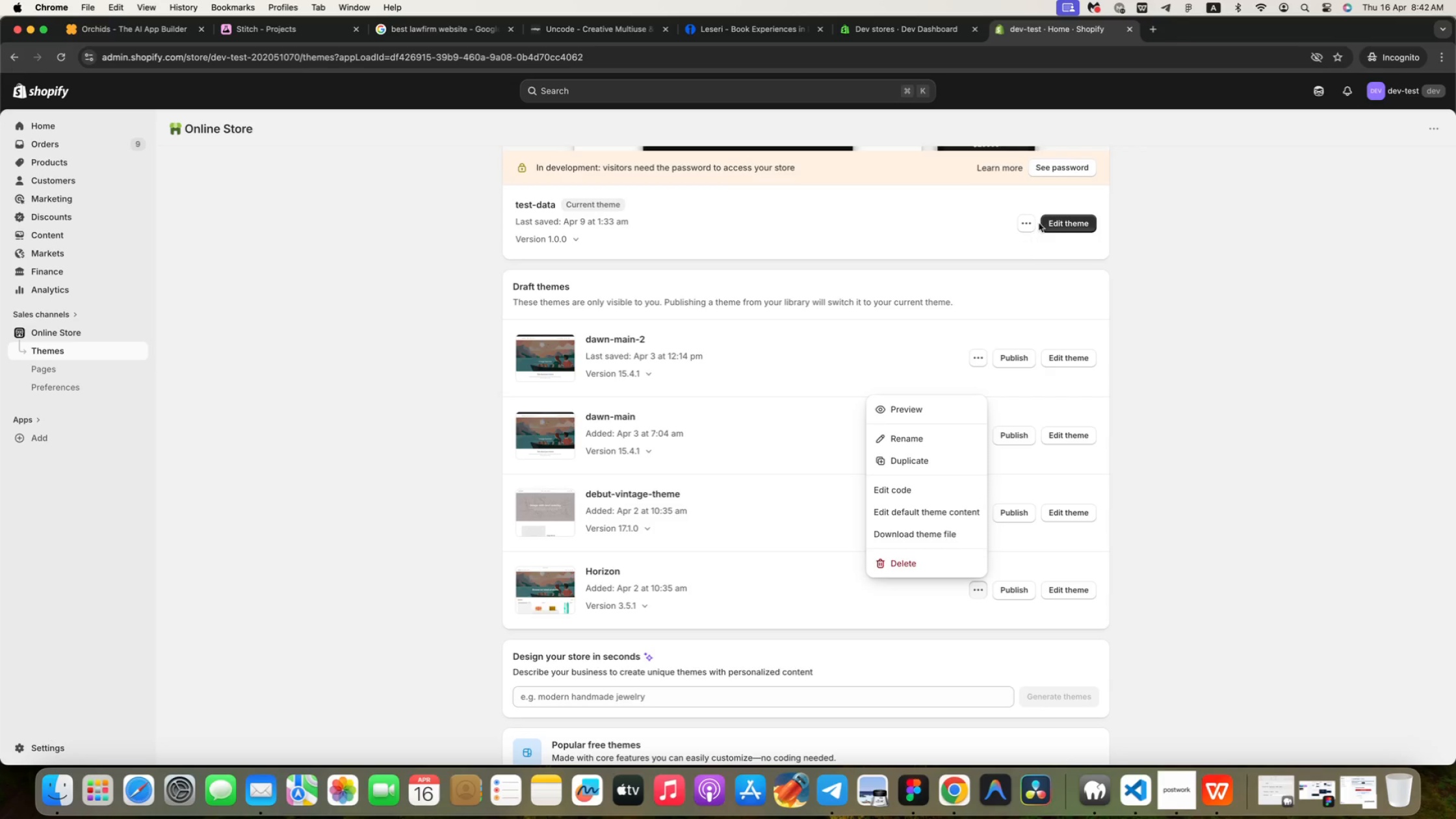 
left_click([1024, 223])
 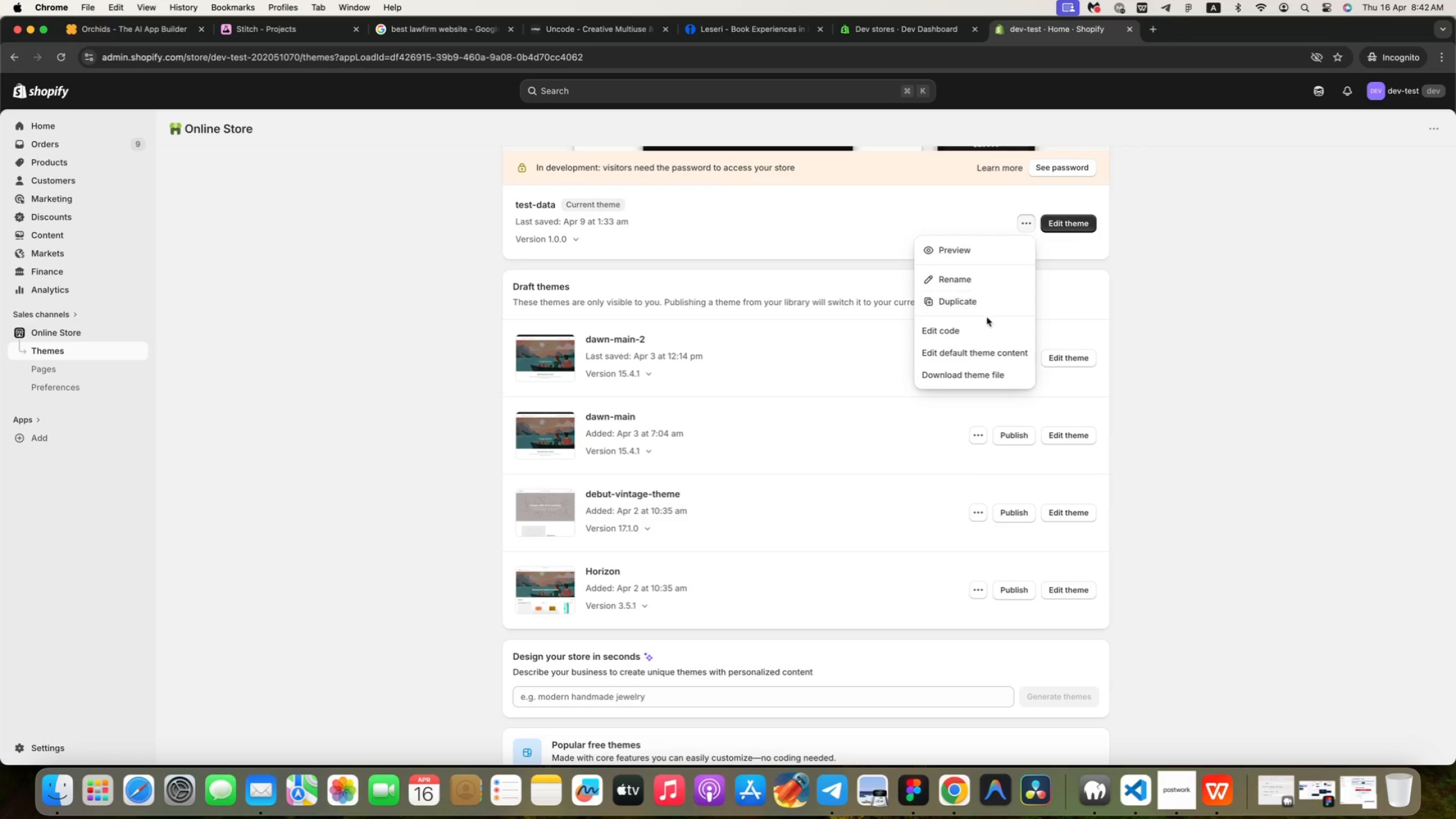 
left_click([984, 328])
 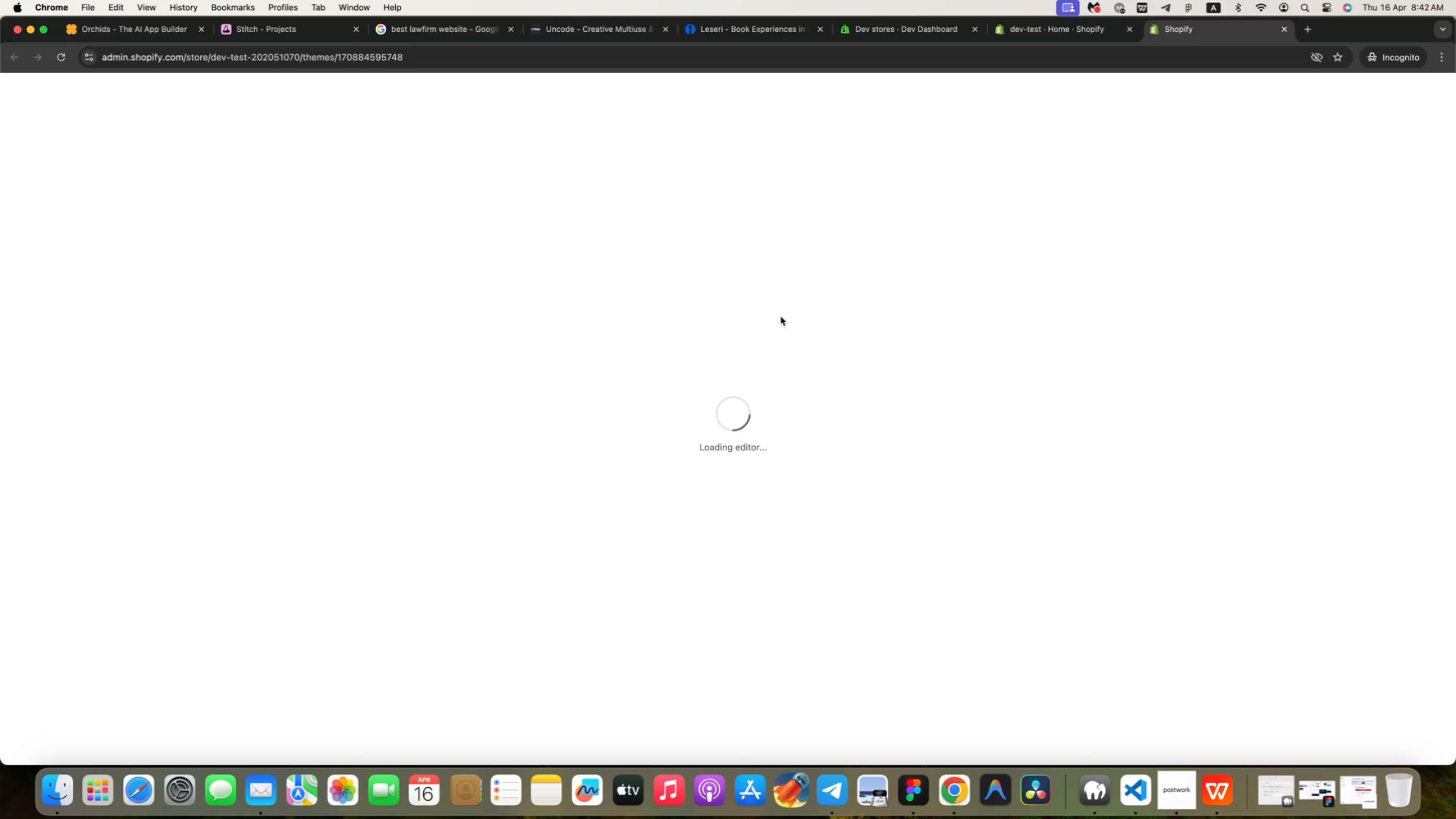 
wait(8.96)
 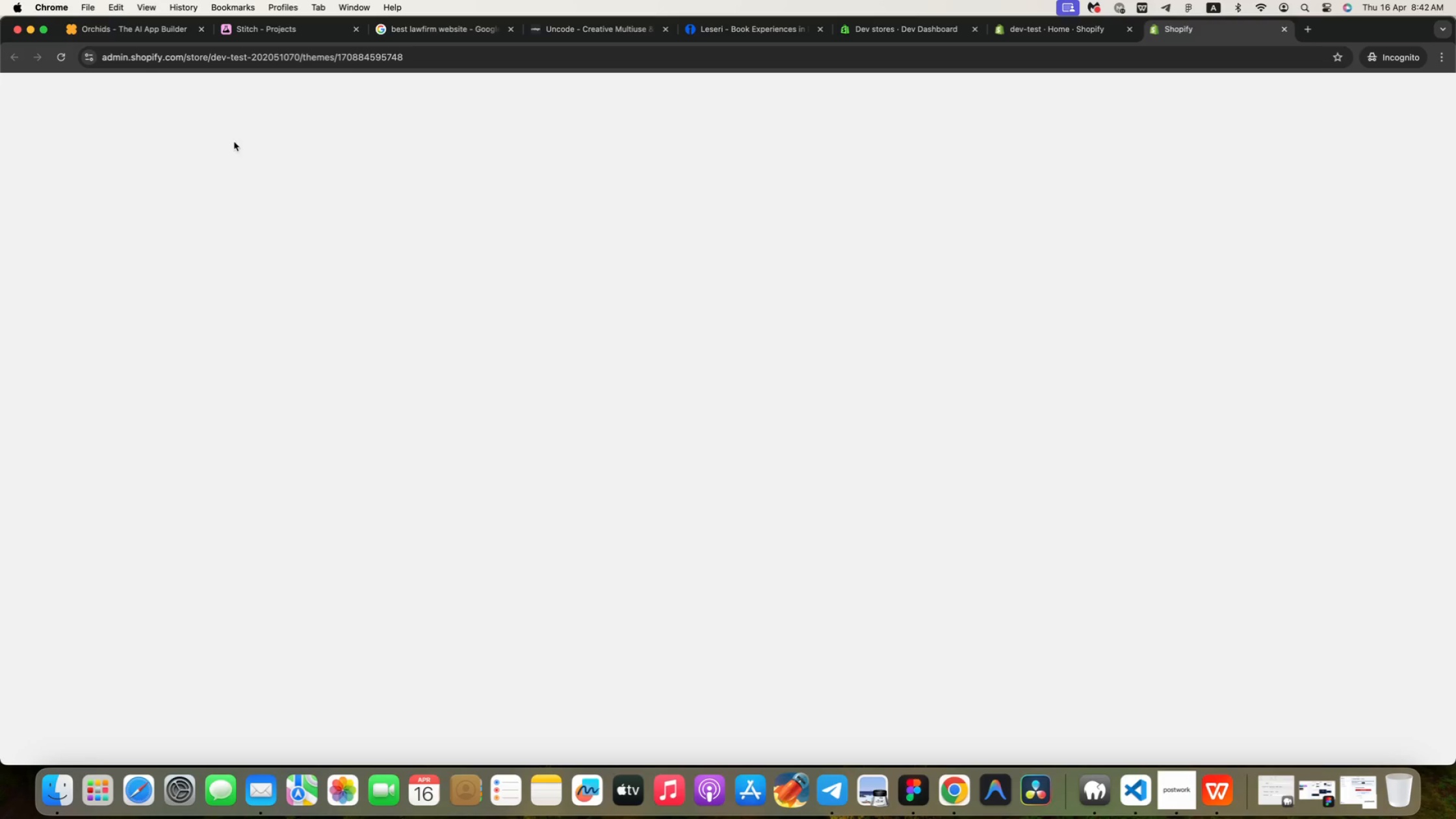 
scroll: coordinate [664, 249], scroll_direction: down, amount: 20.0
 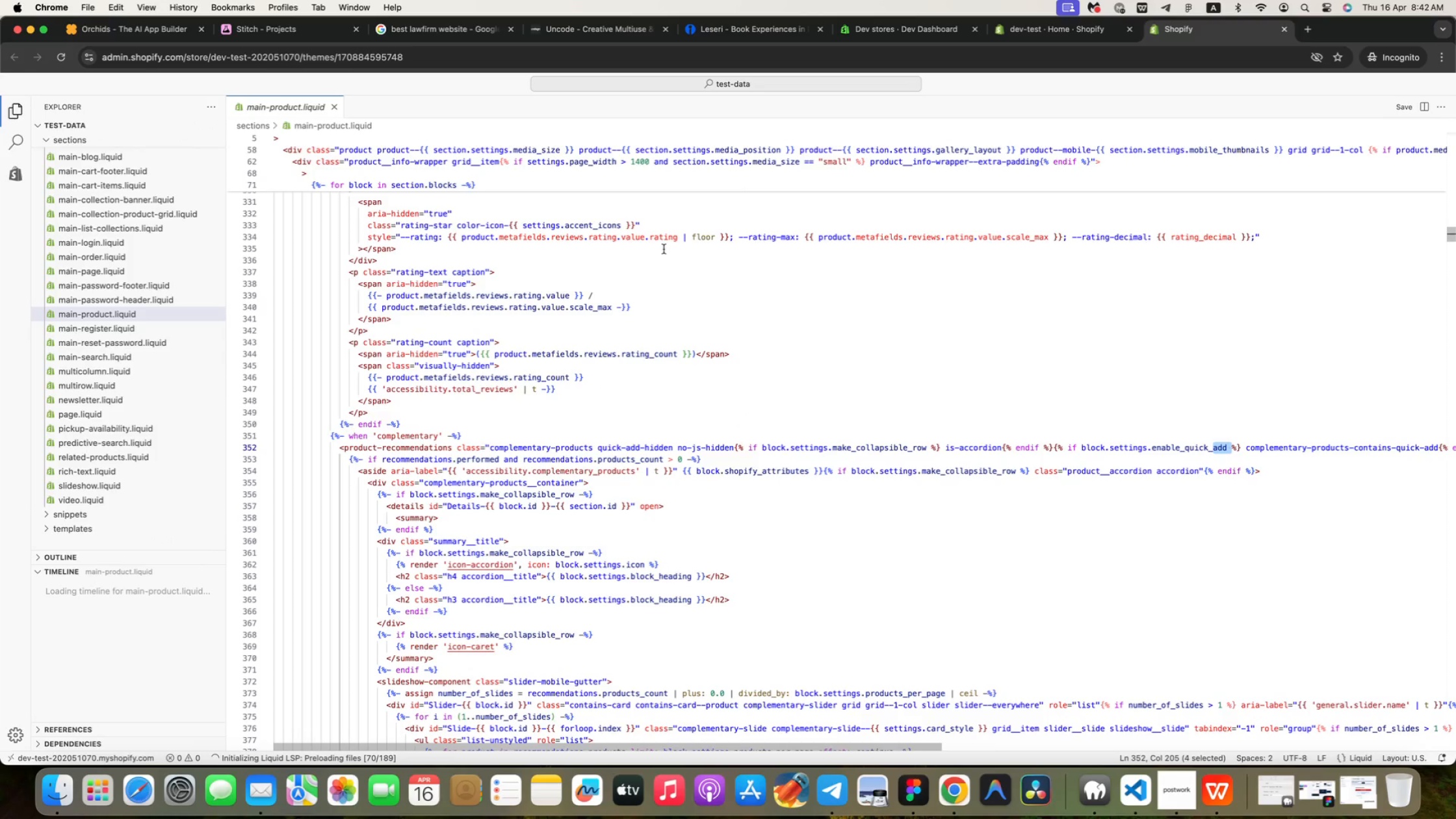 
scroll: coordinate [663, 250], scroll_direction: up, amount: 57.0
 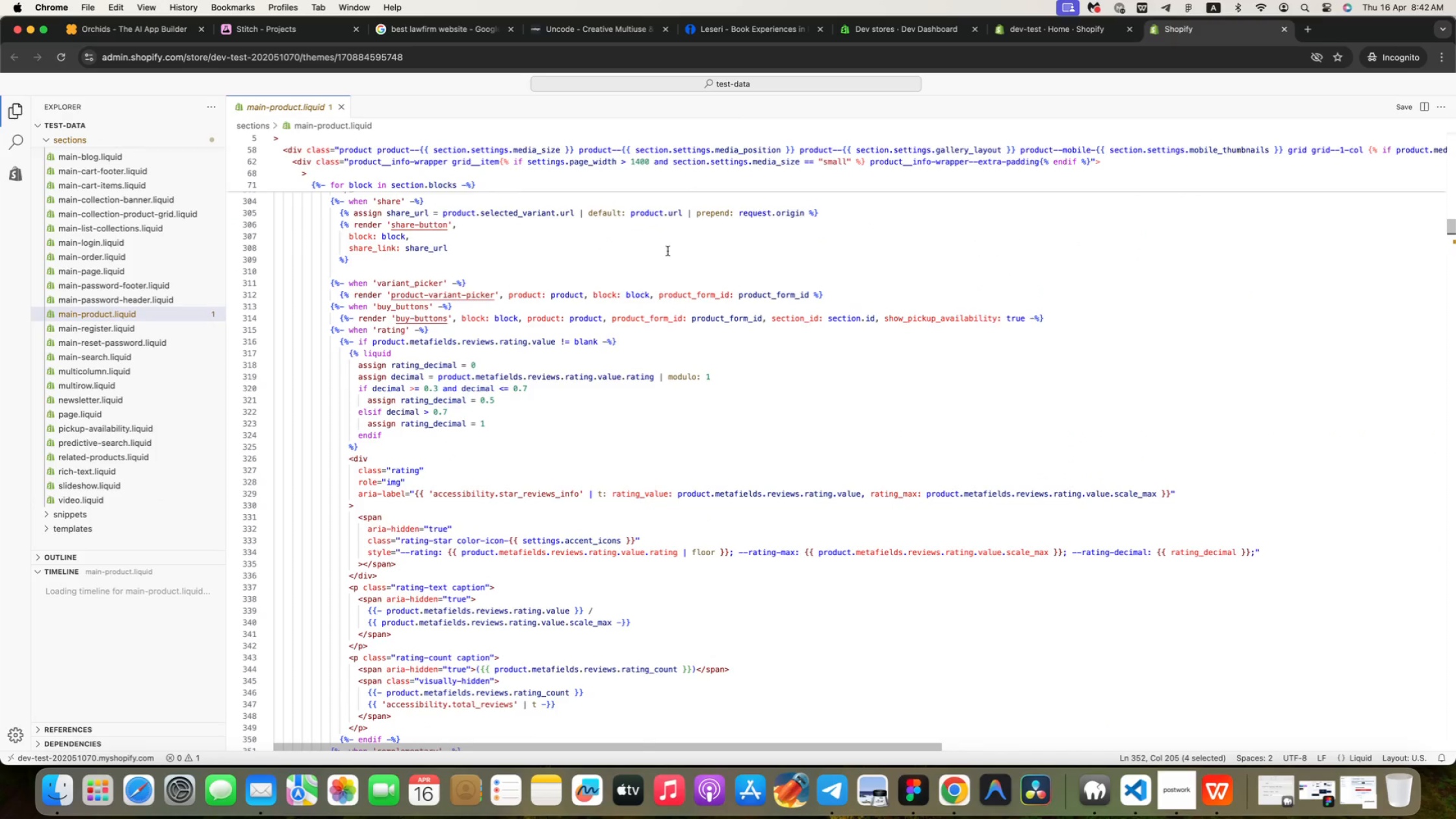 
wait(8.4)
 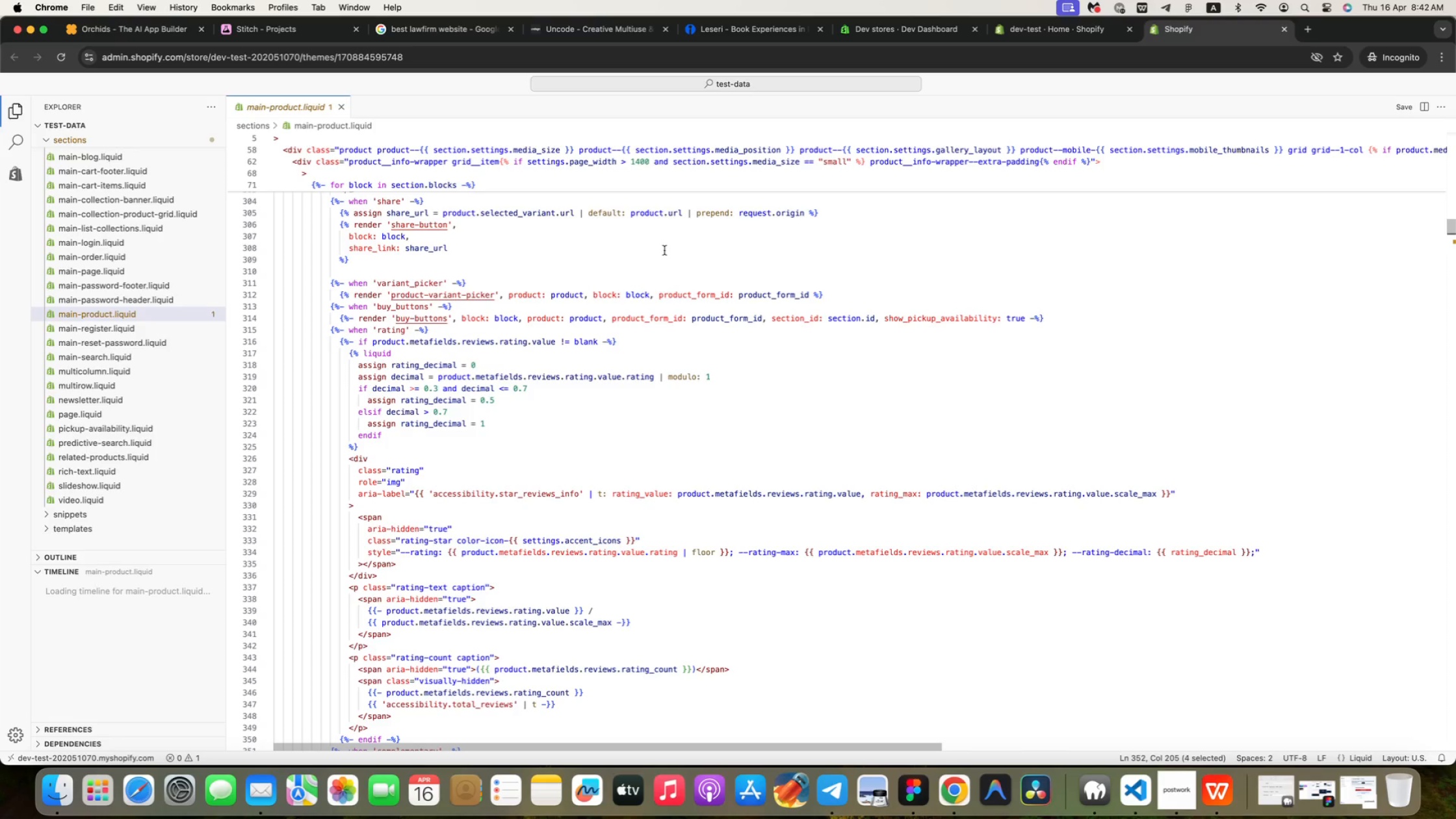 
left_click([609, 251])
 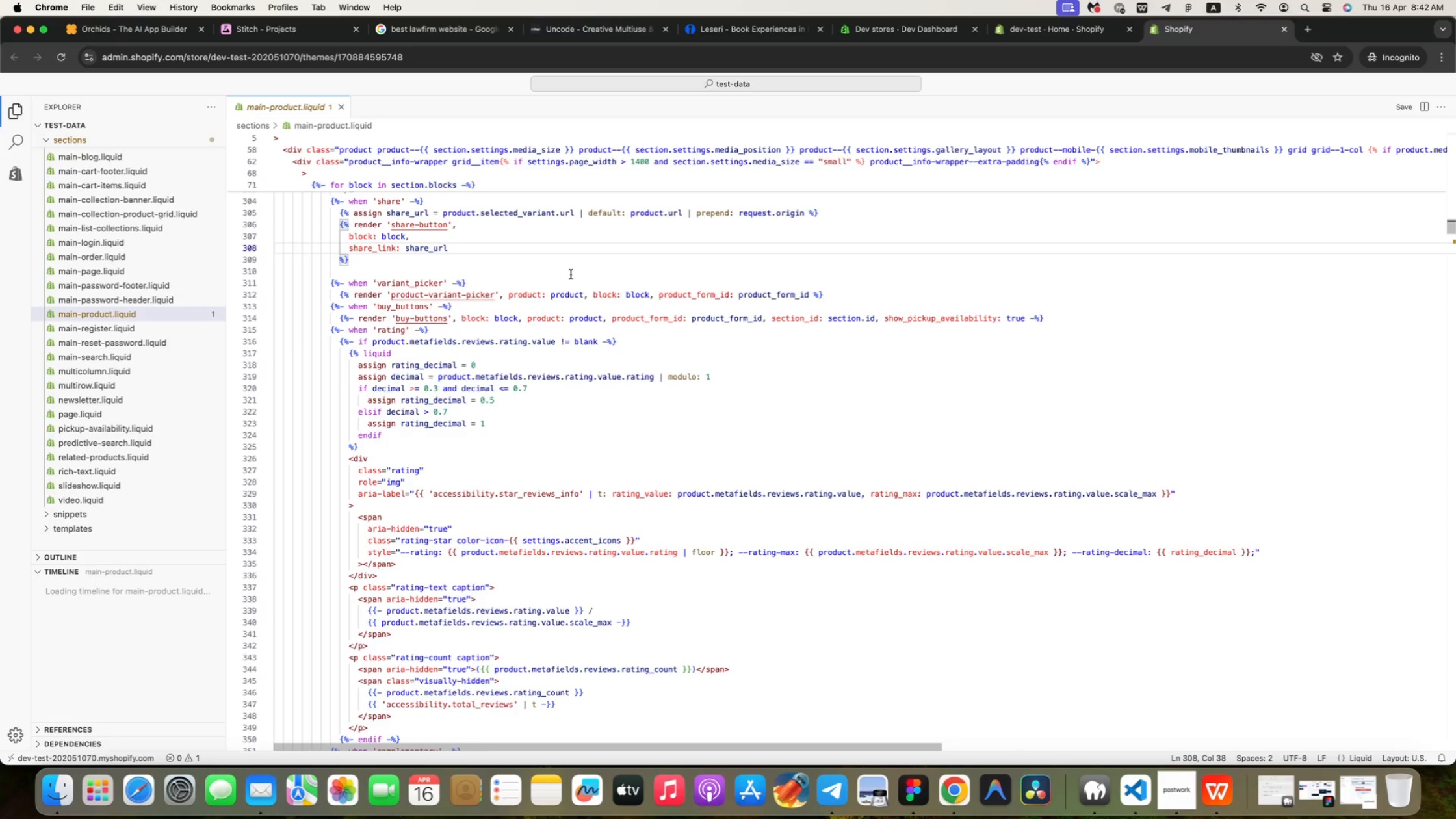 
left_click([571, 274])
 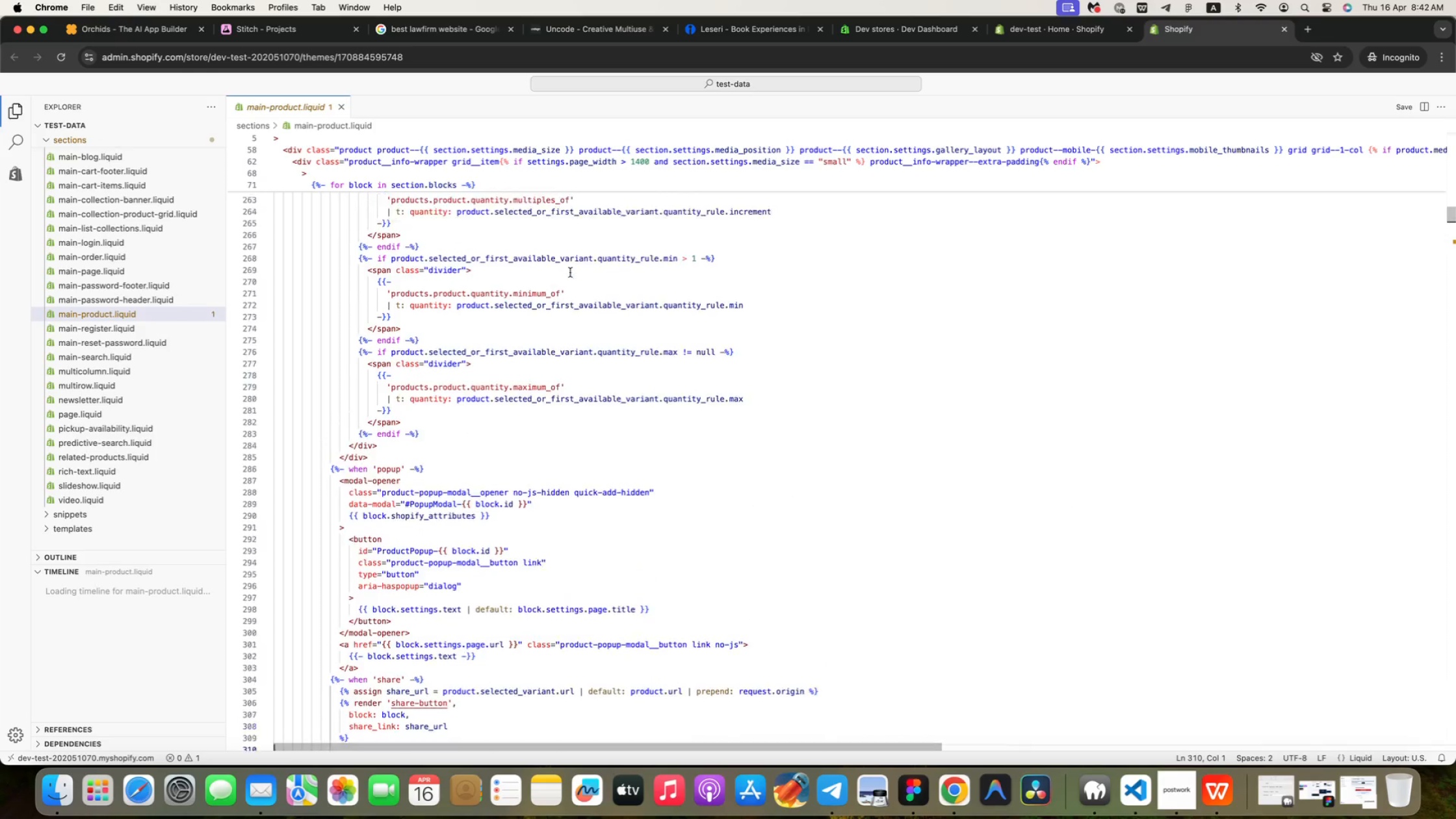 
scroll: coordinate [571, 272], scroll_direction: up, amount: 206.0
 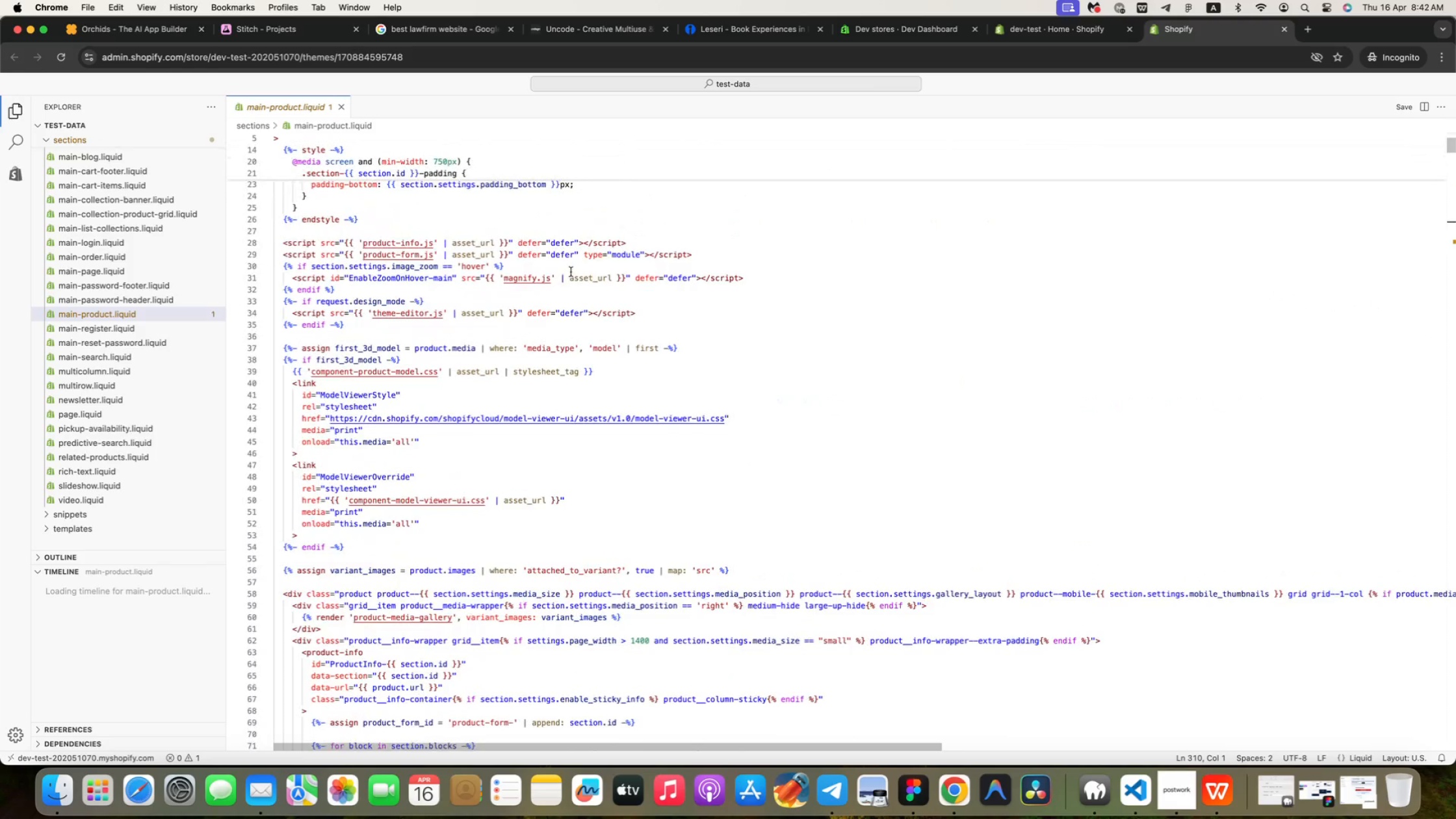 
key(Meta+CommandLeft)
 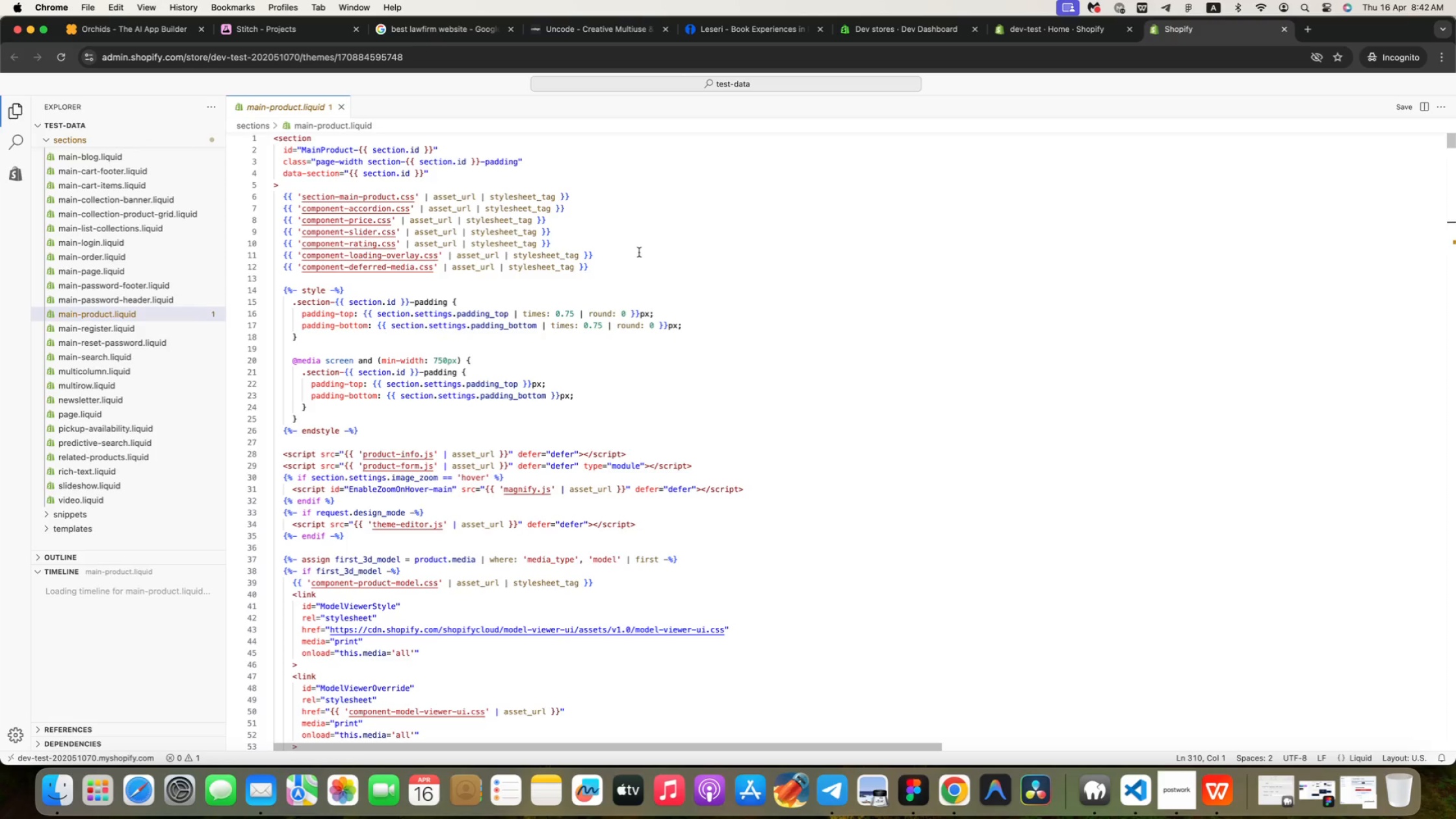 
key(Meta+F)
 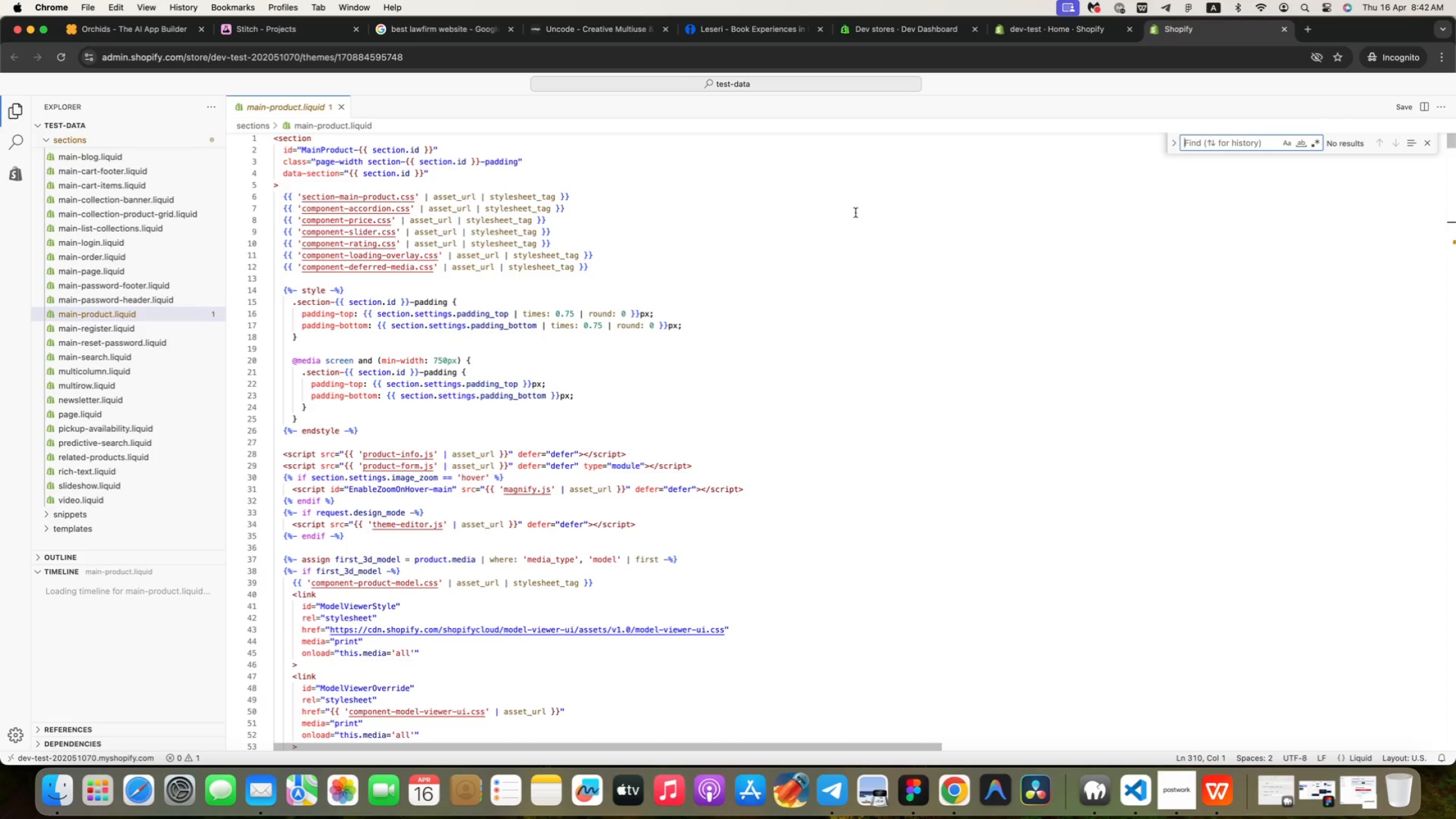 
wait(5.42)
 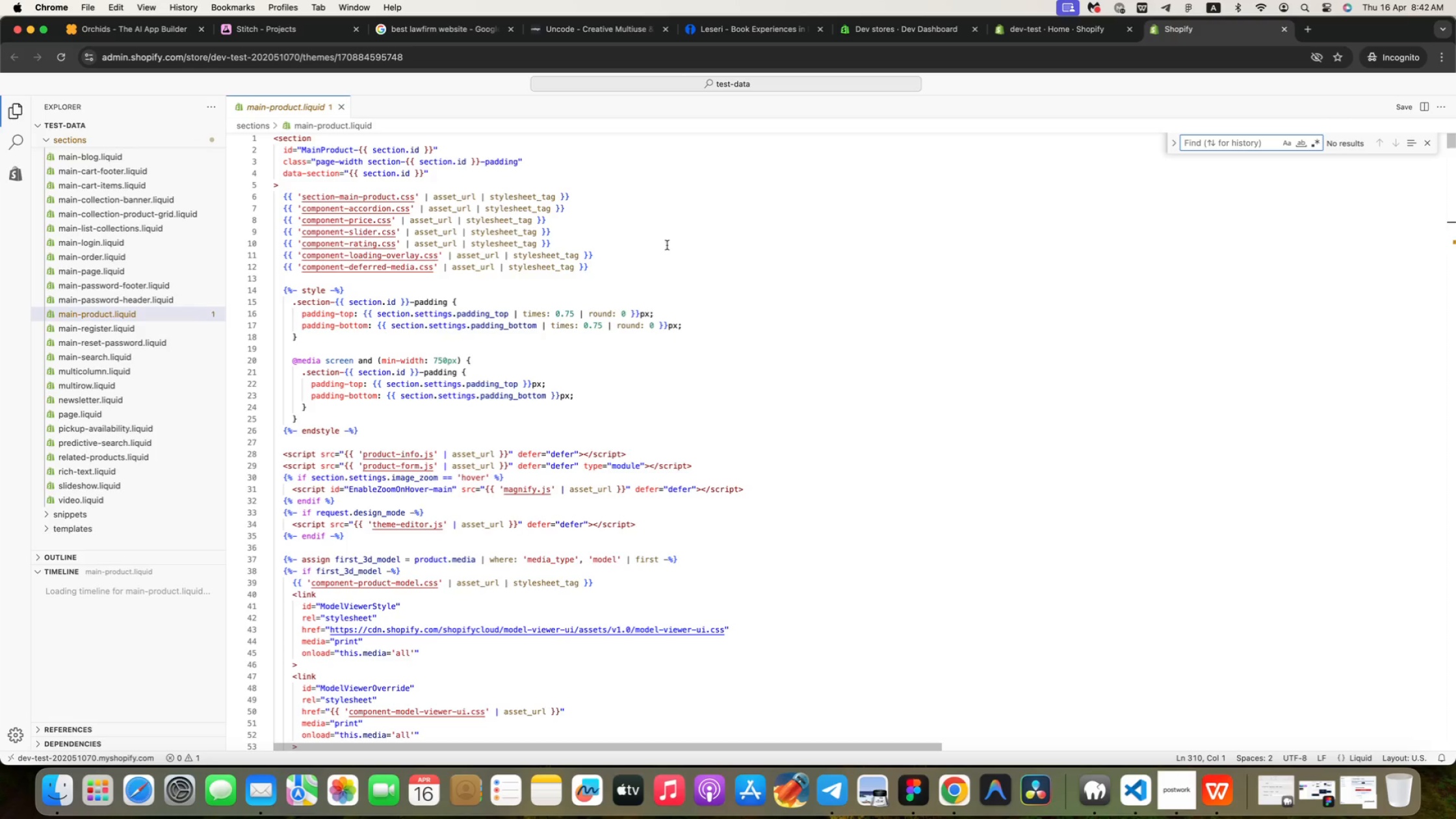 
type(add to )
 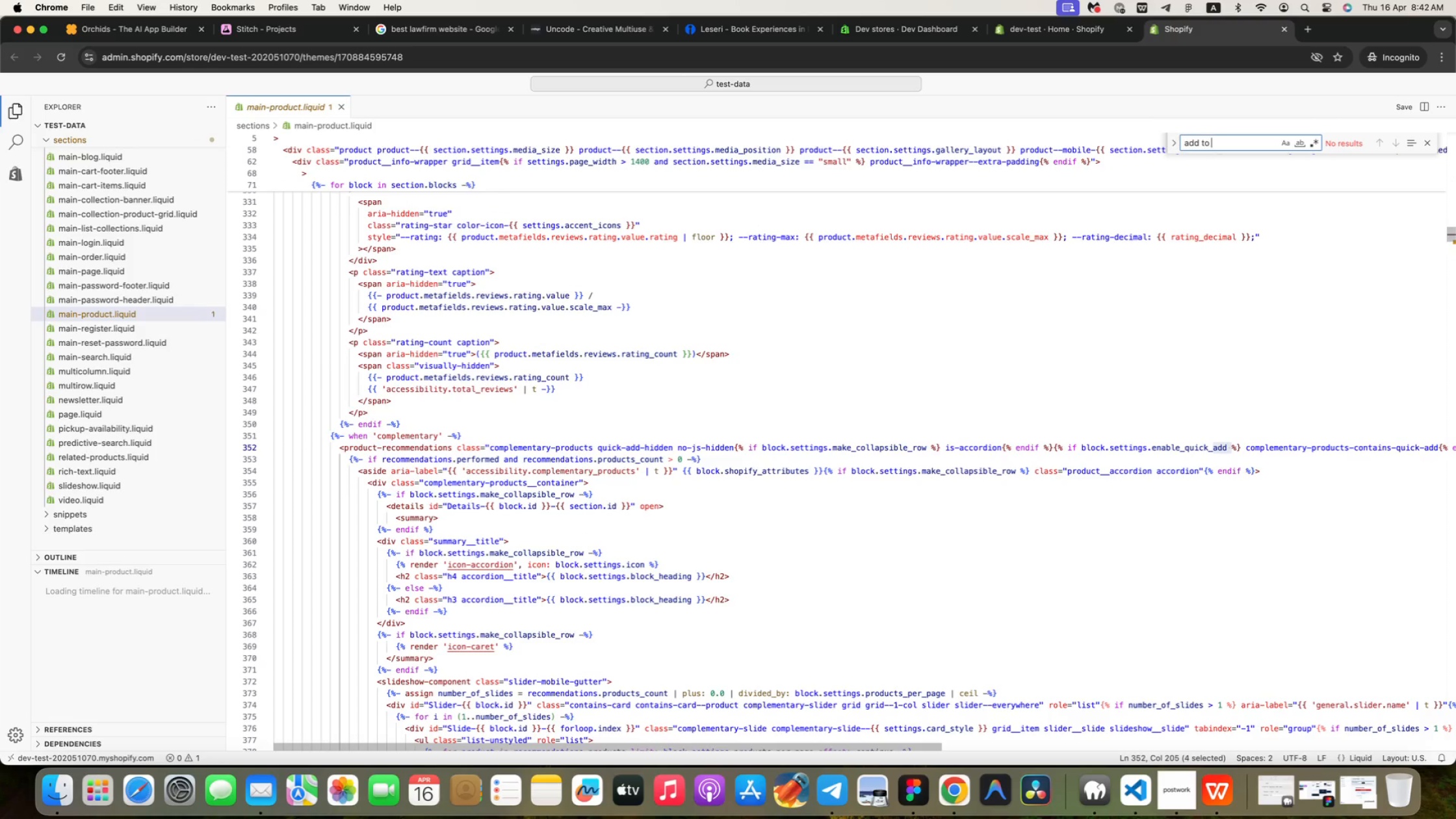 
type(cart)
key(Backspace)
key(Backspace)
key(Backspace)
key(Backspace)
key(Backspace)
key(Backspace)
key(Backspace)
key(Backspace)
key(Backspace)
key(Backspace)
key(Backspace)
 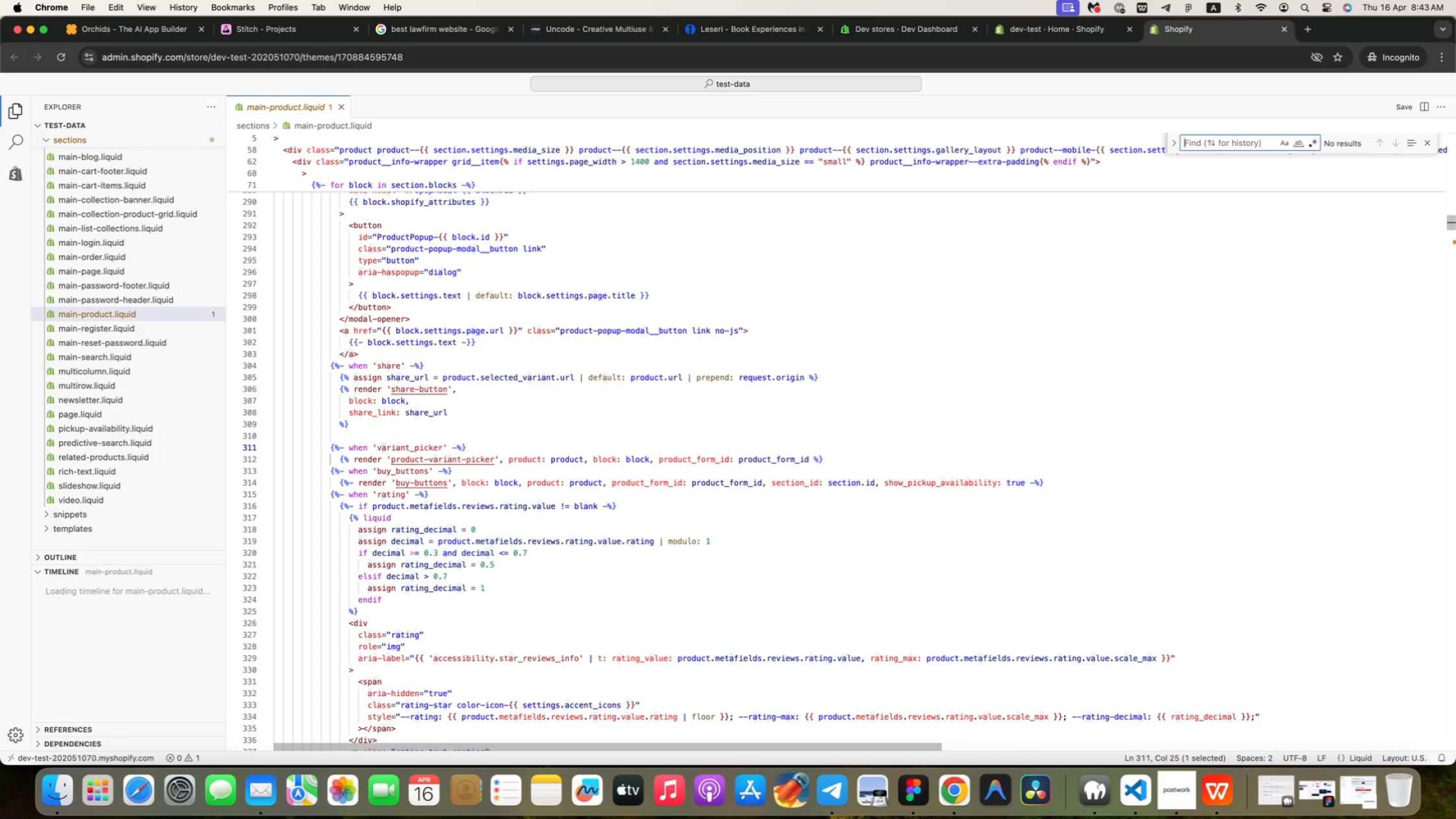 
wait(45.81)
 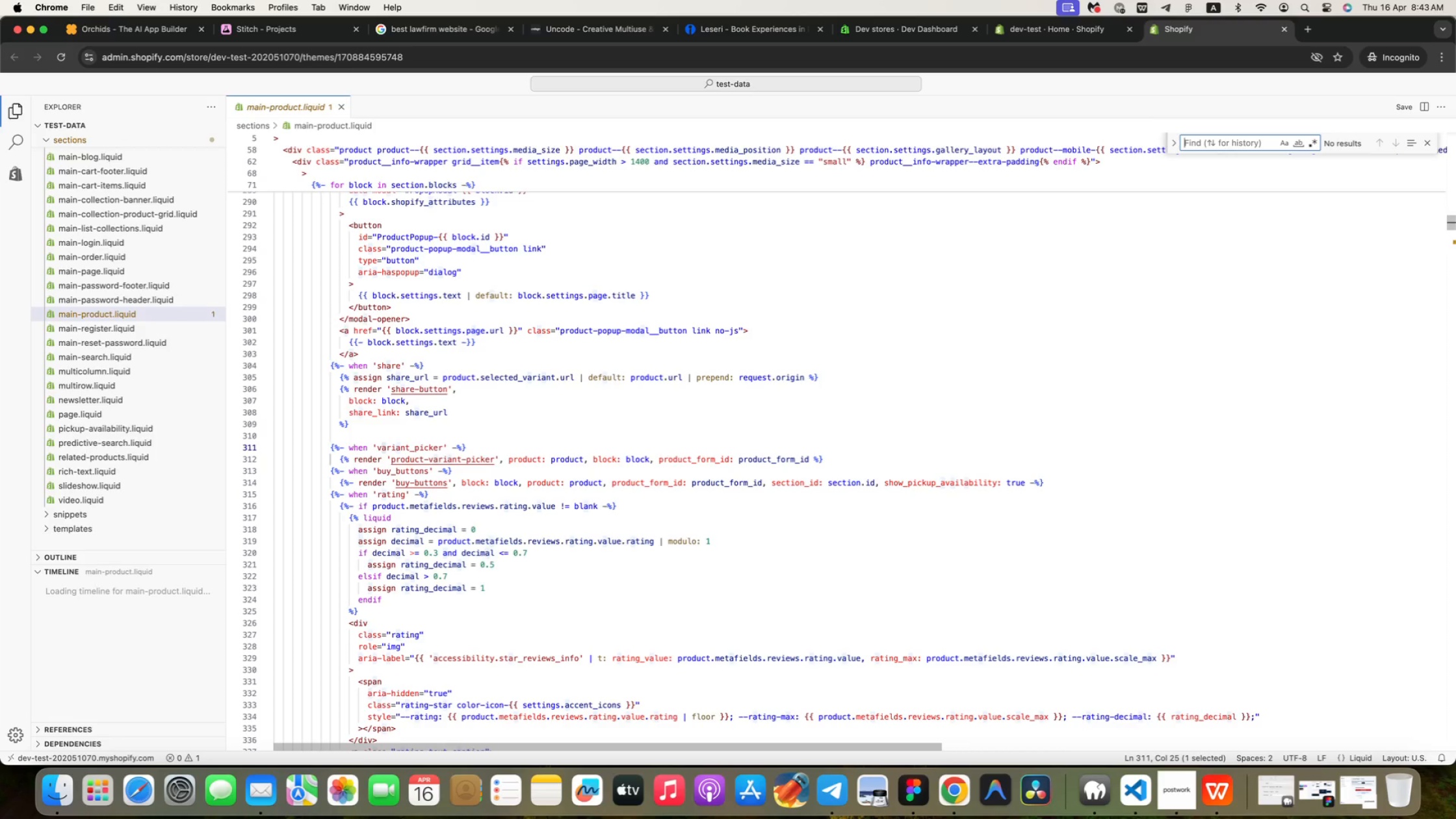 
key(Backspace)
 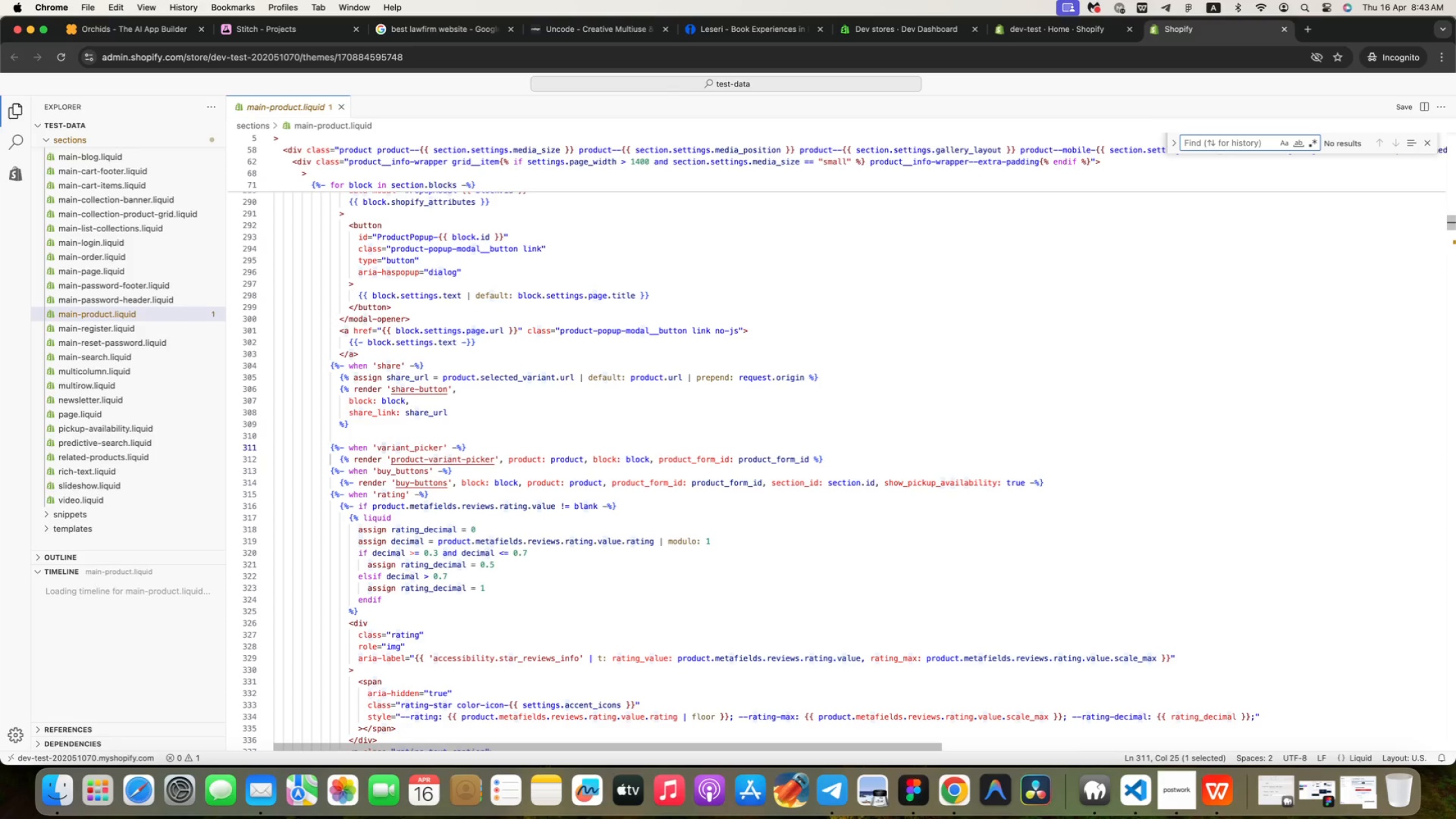 
key(Backspace)
 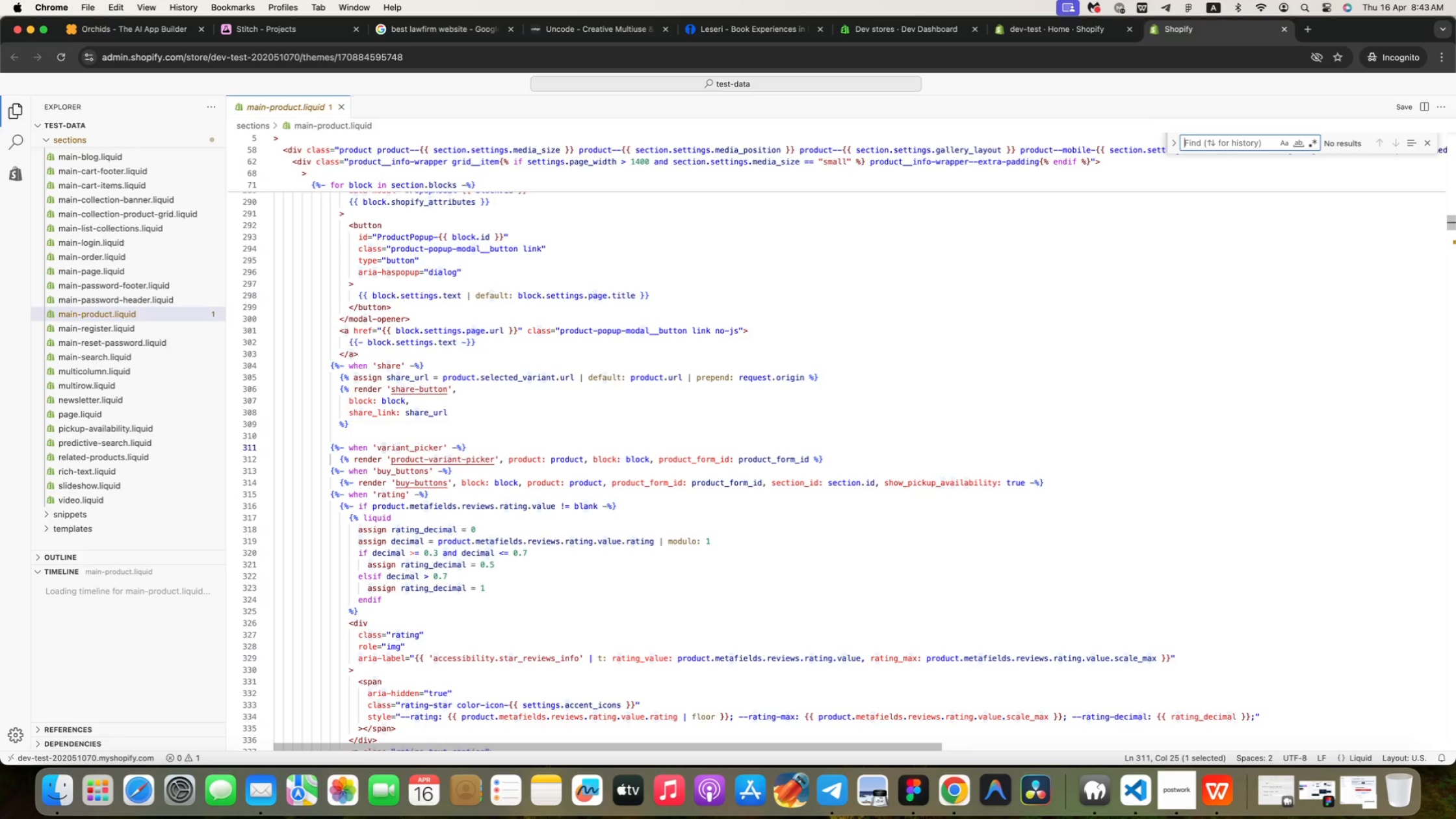 
wait(8.35)
 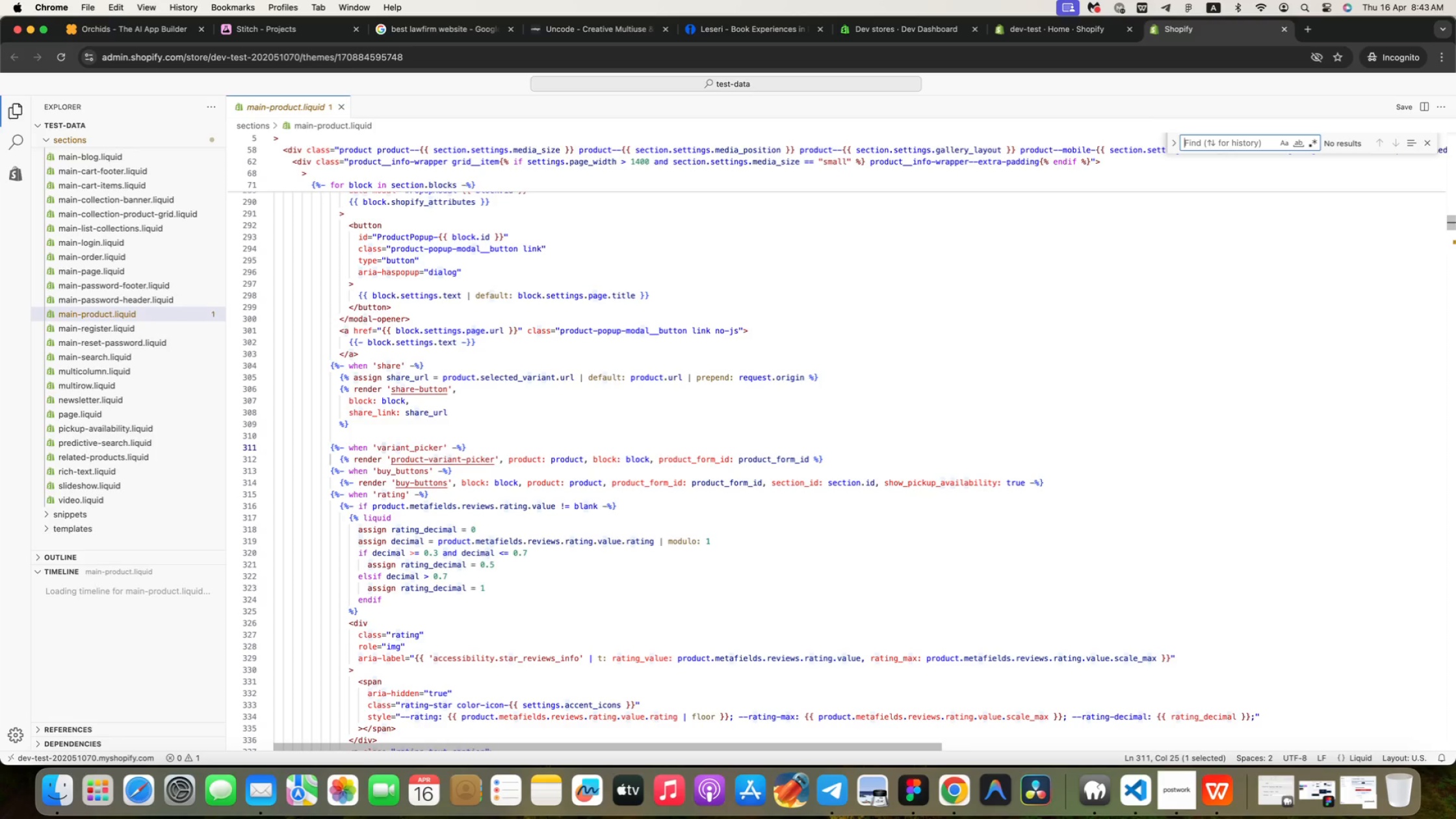 
key(ArrowLeft)
 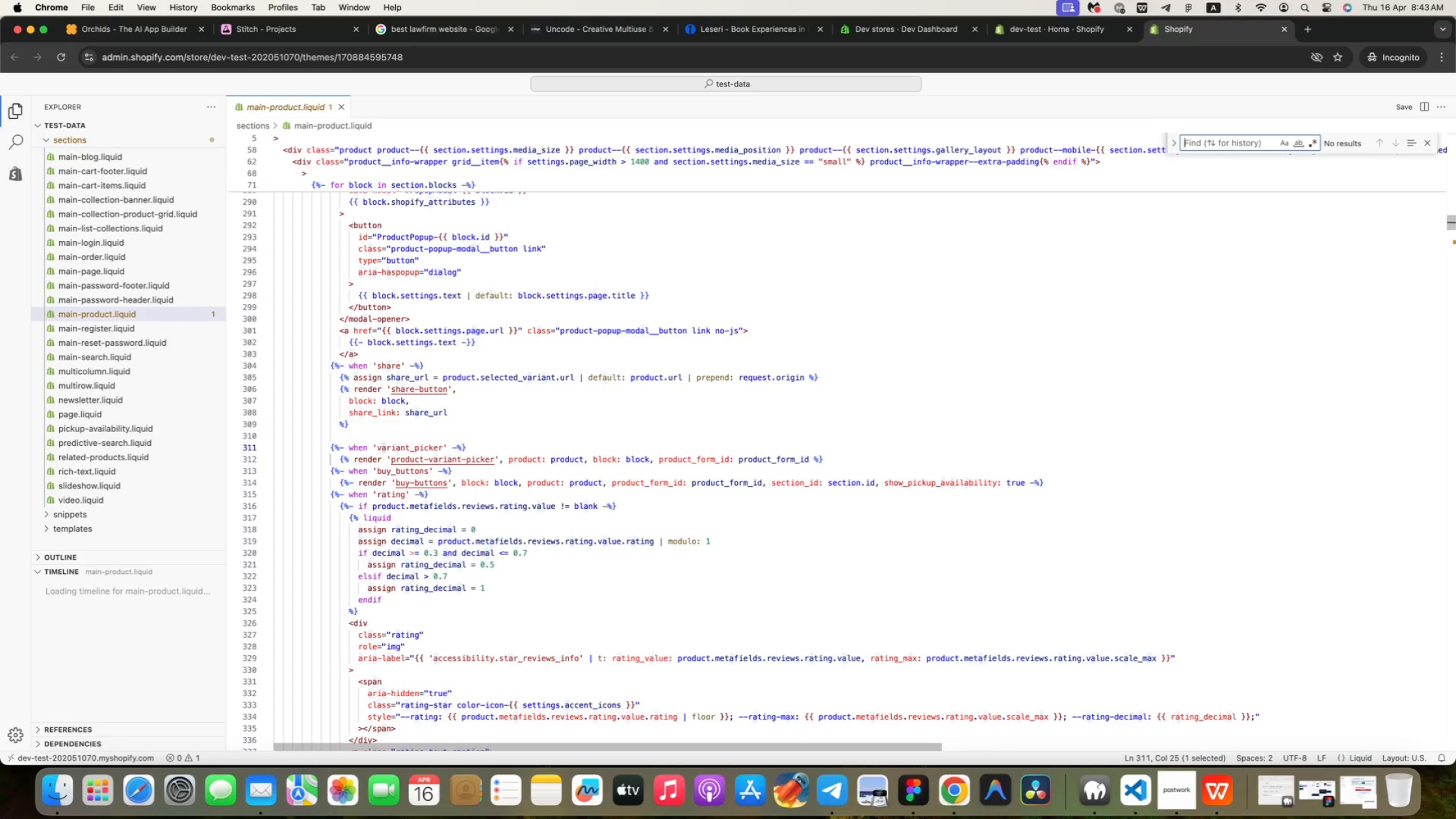 
wait(13.84)
 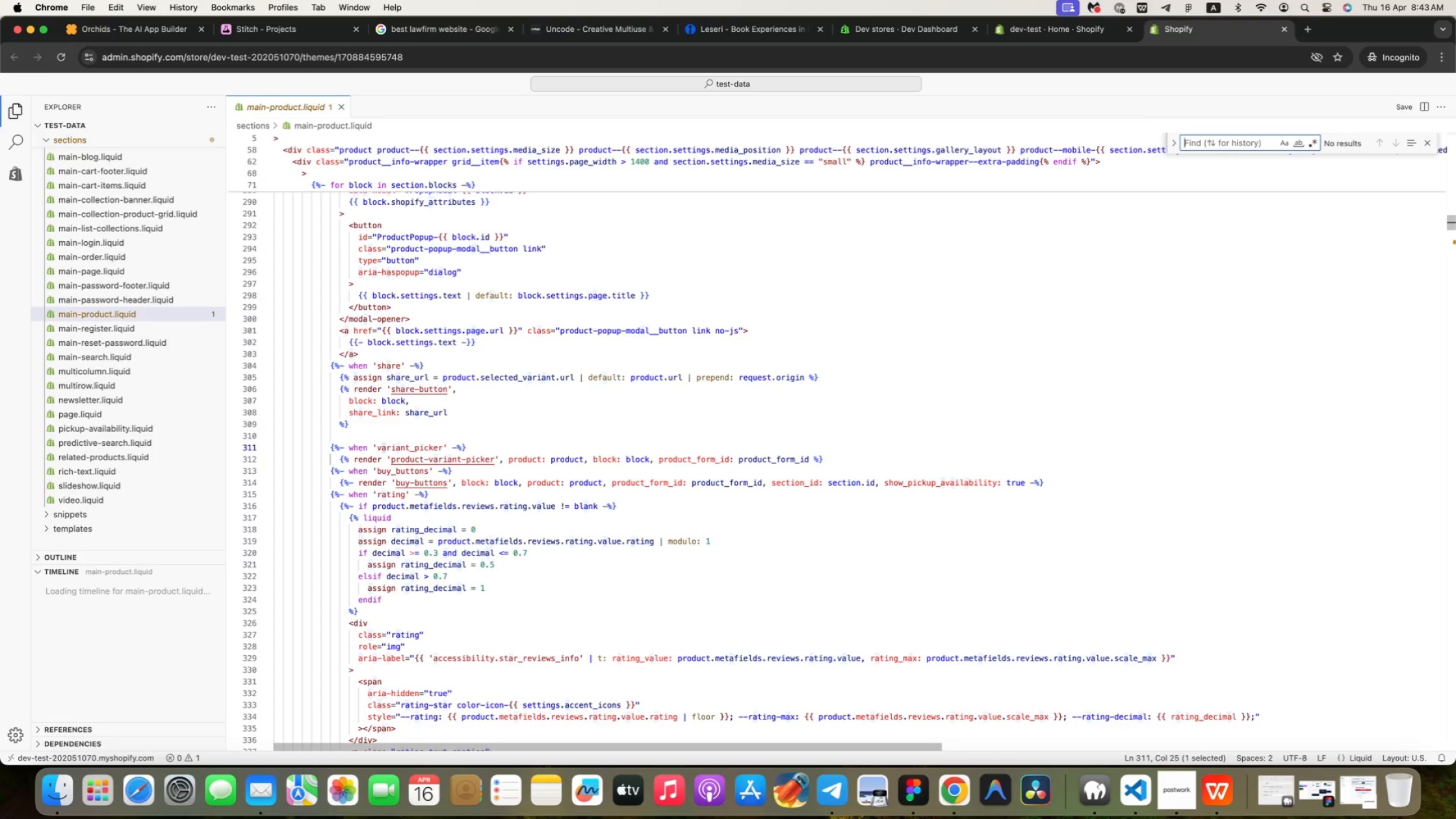 
type(add to cart)
key(Backspace)
key(Backspace)
key(Backspace)
key(Backspace)
key(Backspace)
key(Backspace)
key(Backspace)
key(Backspace)
key(Backspace)
key(Backspace)
 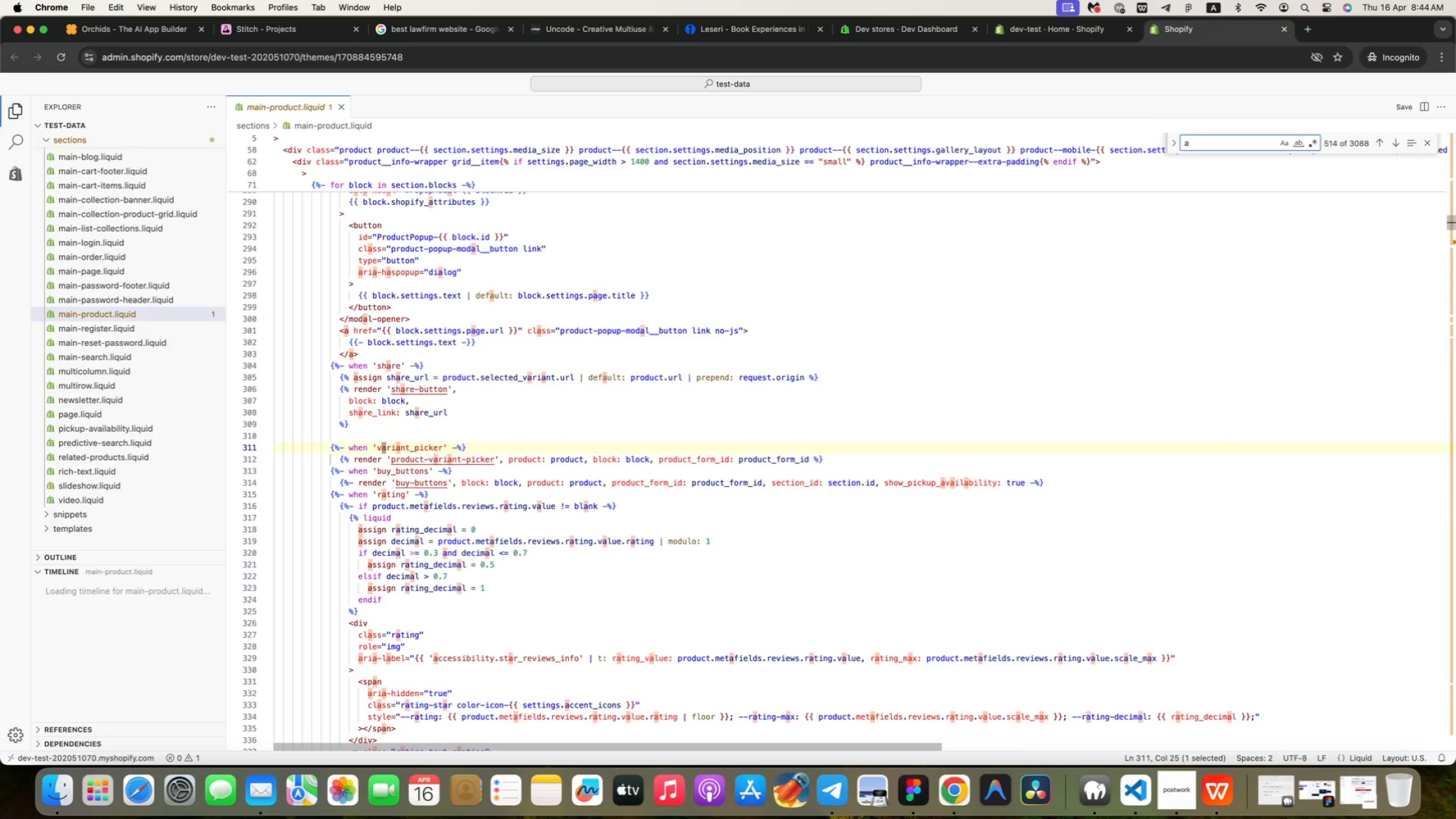 
wait(6.57)
 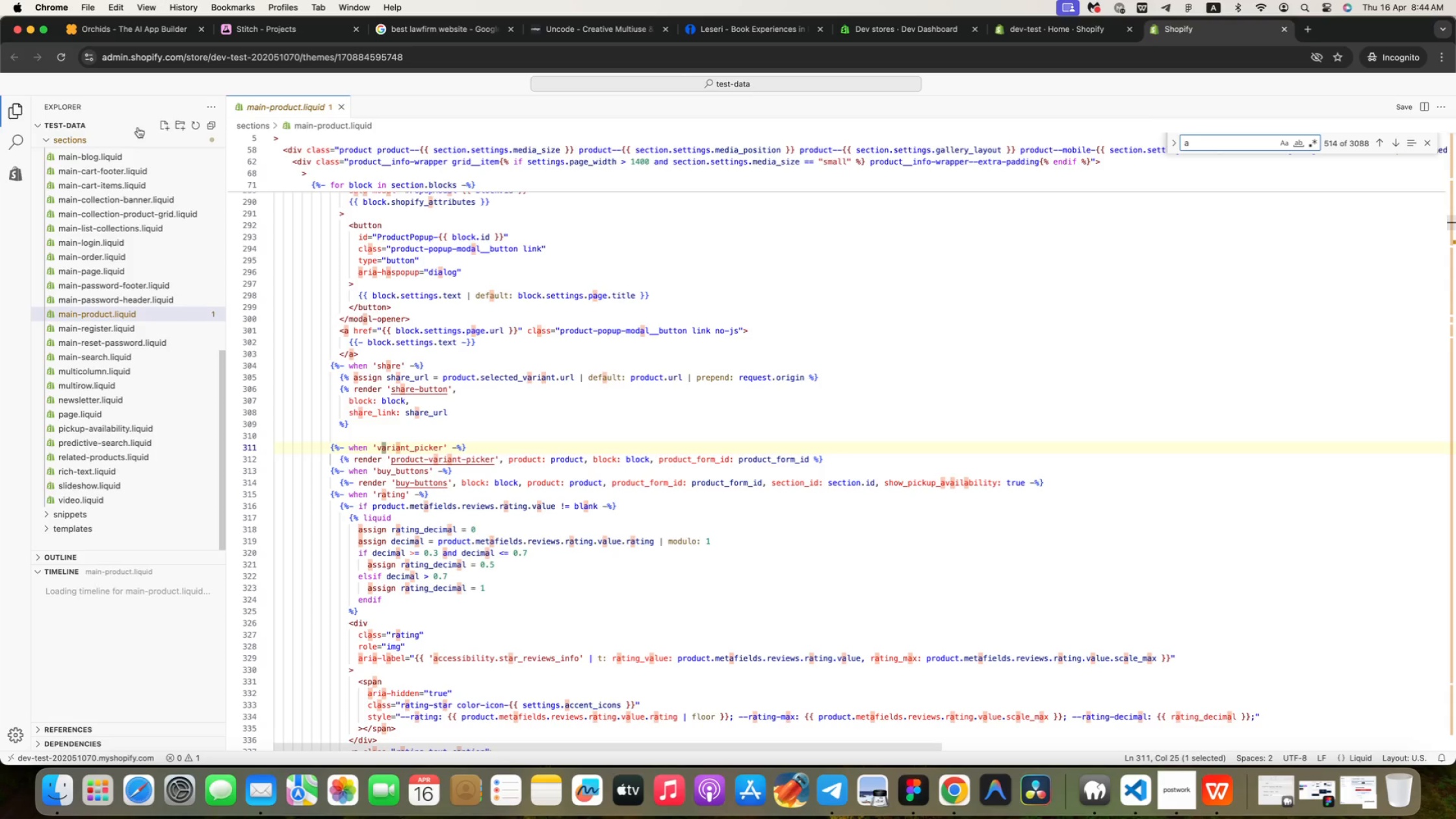 
left_click([120, 146])
 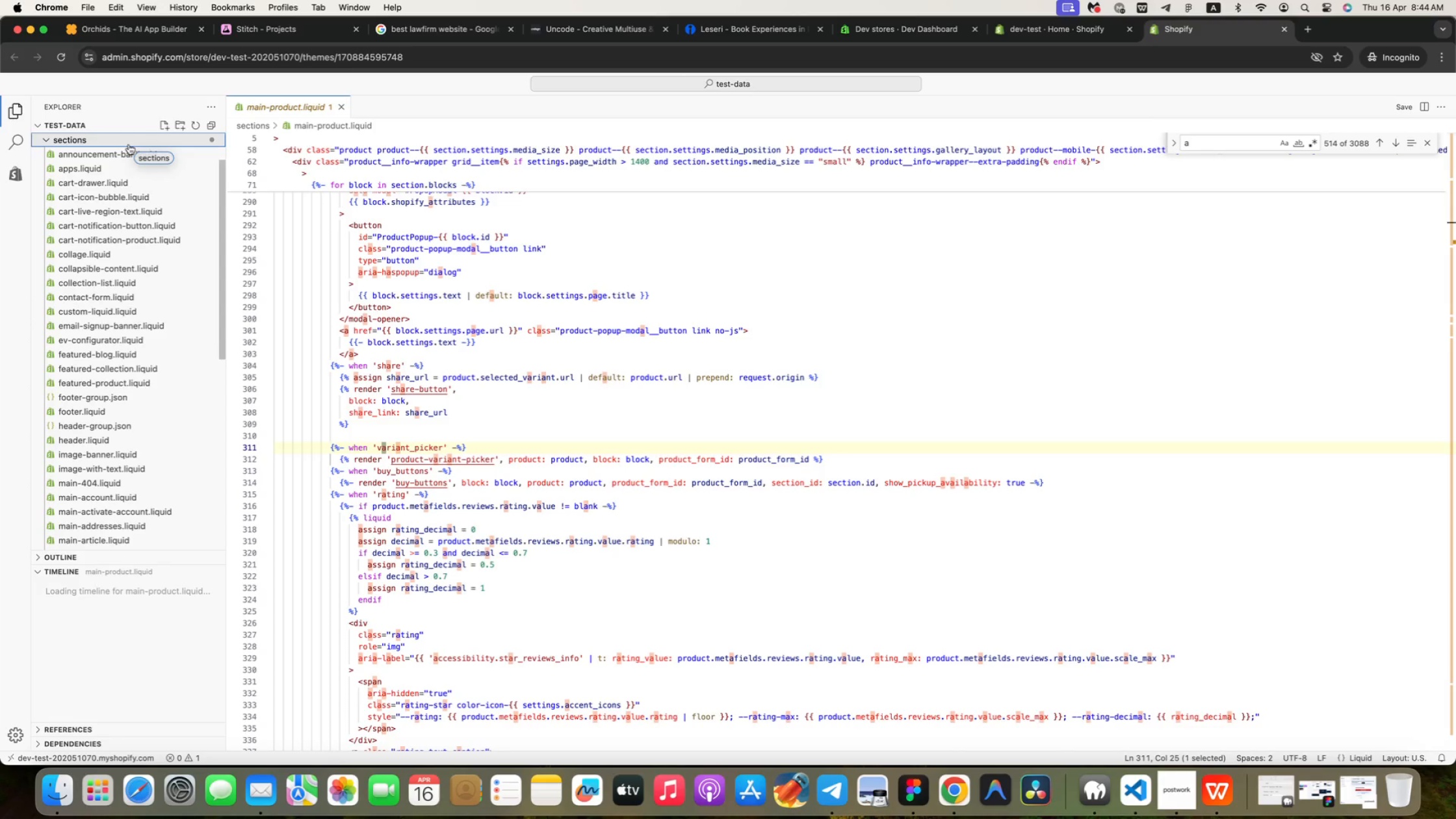 
left_click_drag(start_coordinate=[120, 145], to_coordinate=[125, 145])
 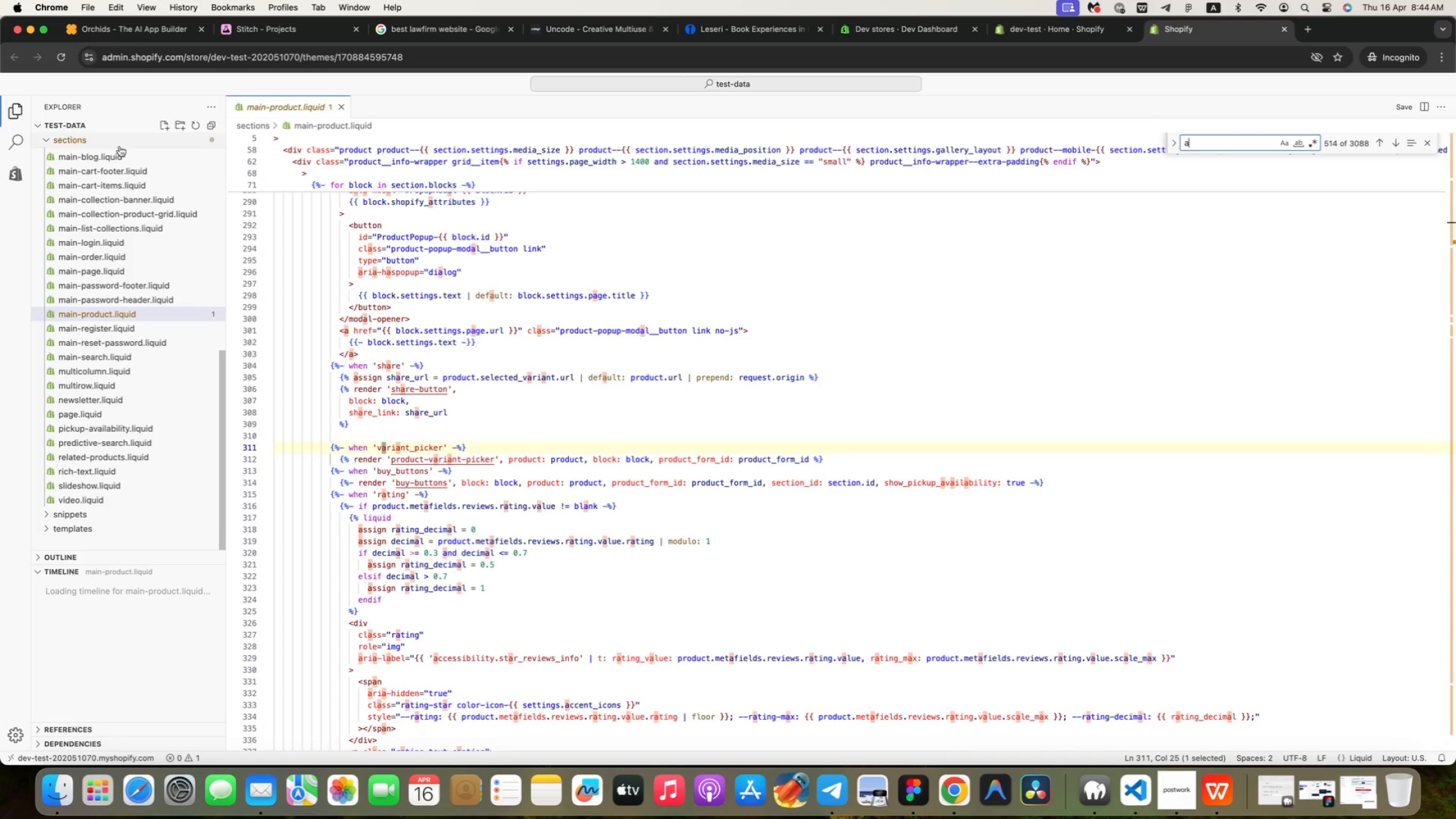 
left_click([119, 144])
 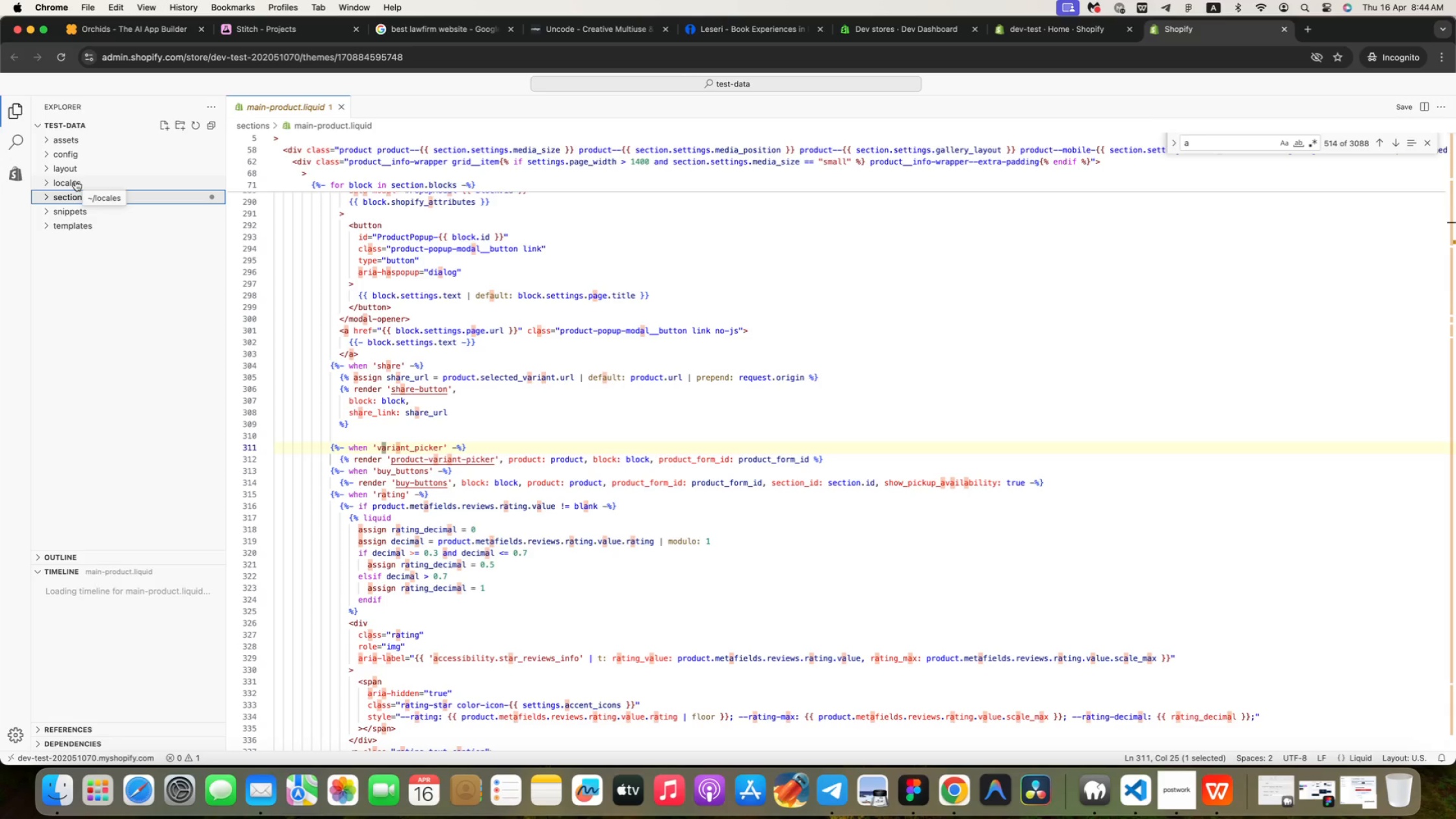 
wait(6.64)
 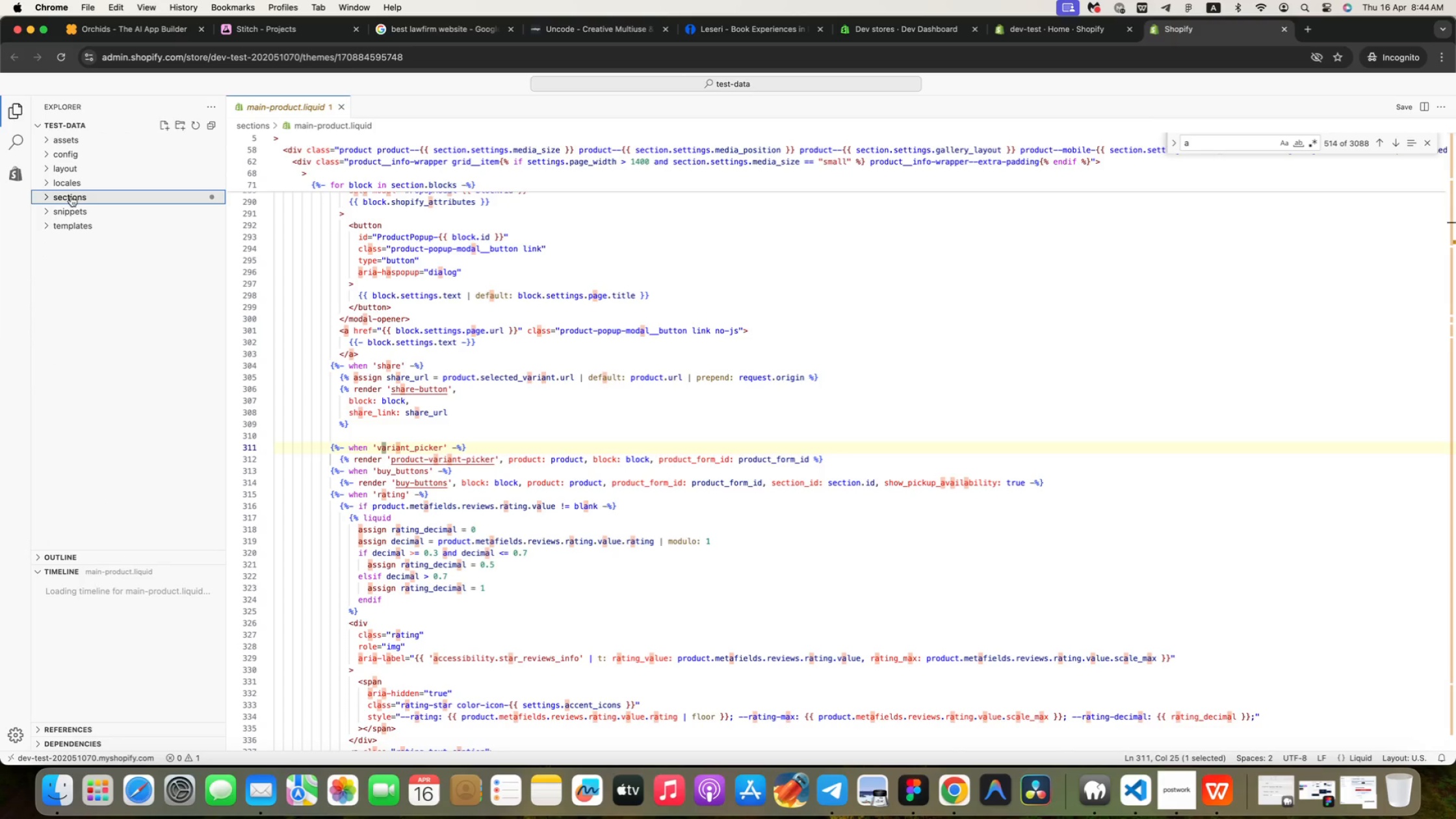 
left_click([80, 136])
 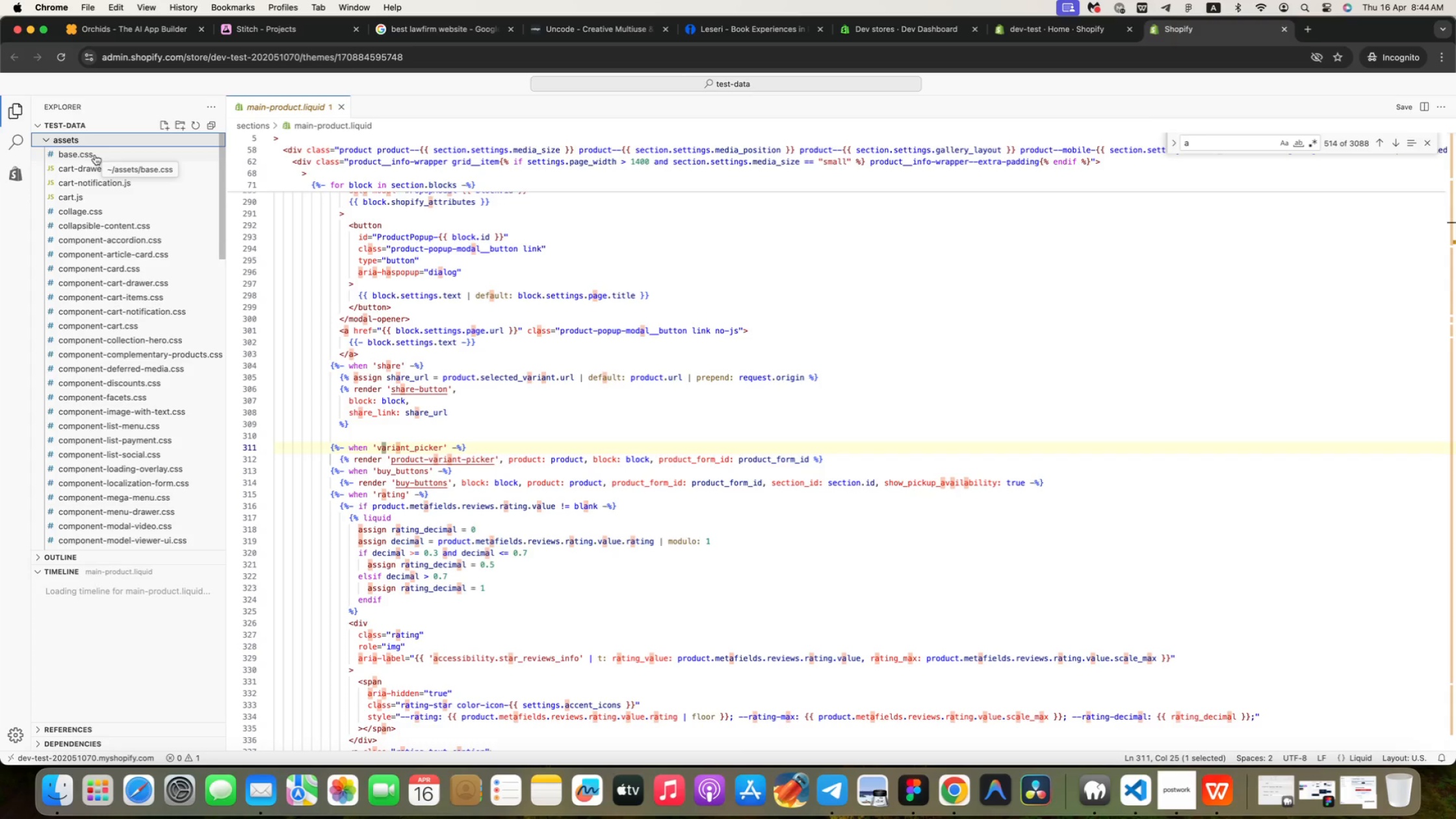 
left_click([95, 155])
 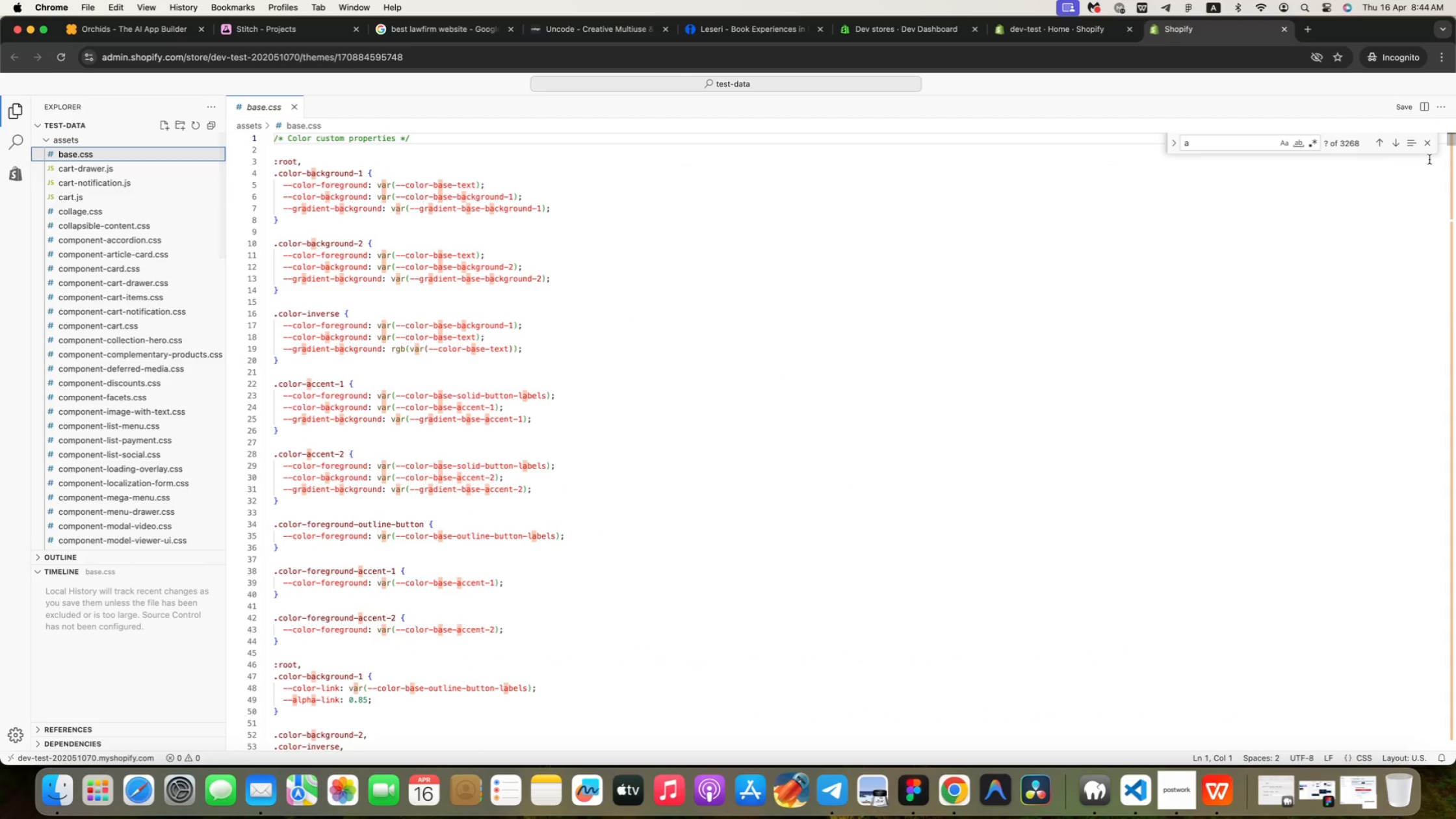 
left_click([1427, 149])
 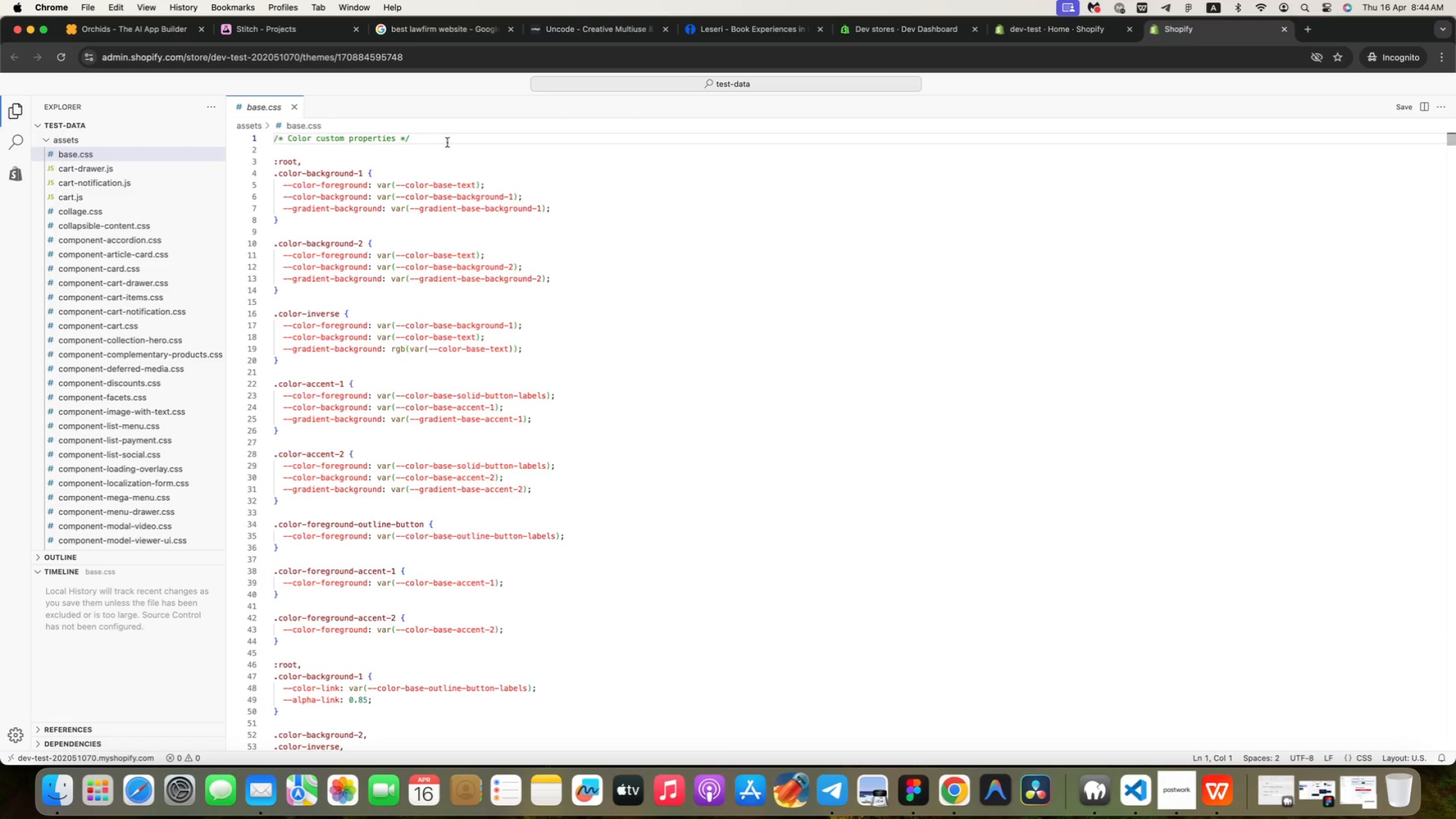 
wait(9.32)
 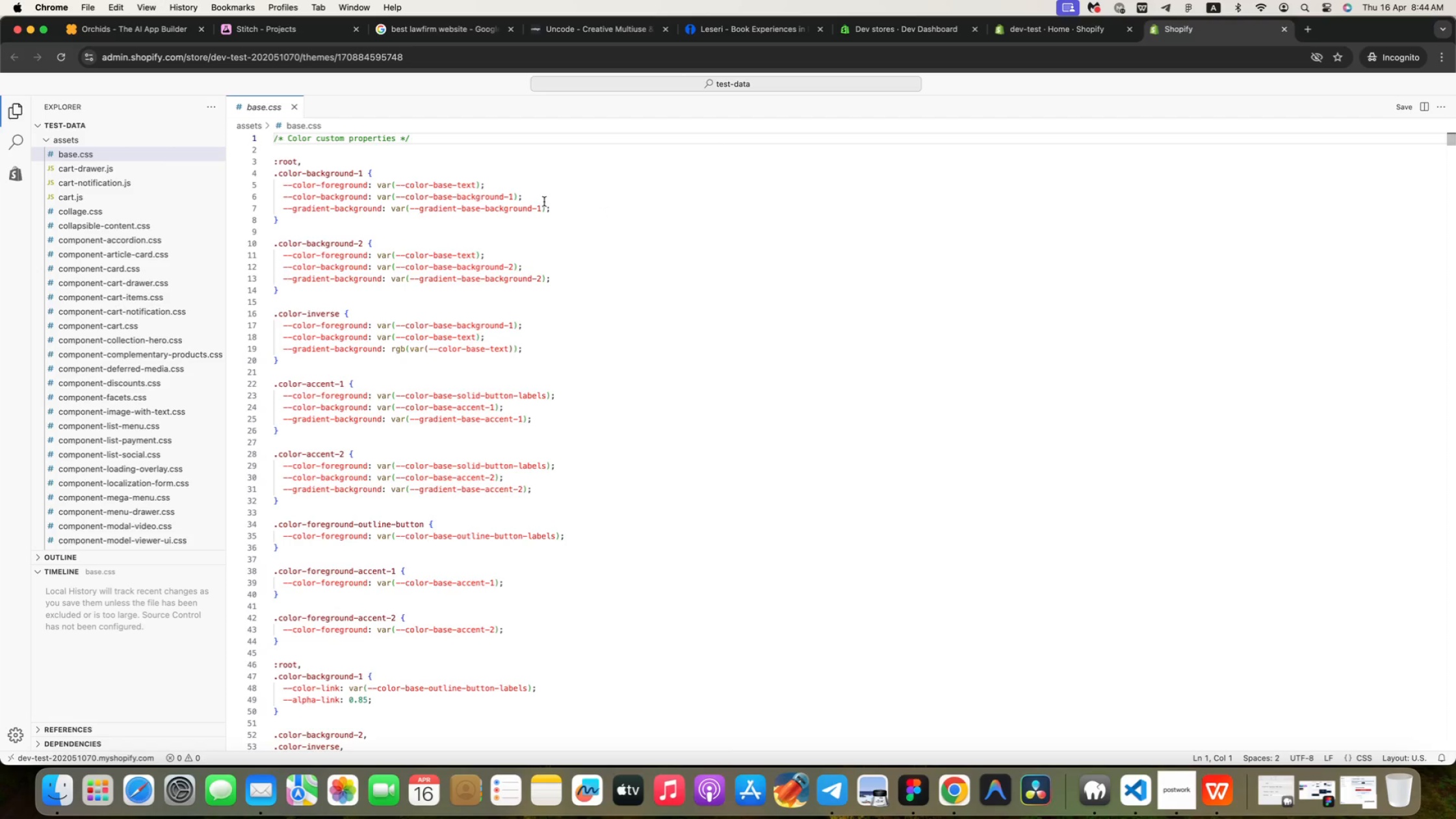 
scroll: coordinate [527, 265], scroll_direction: down, amount: 327.0
 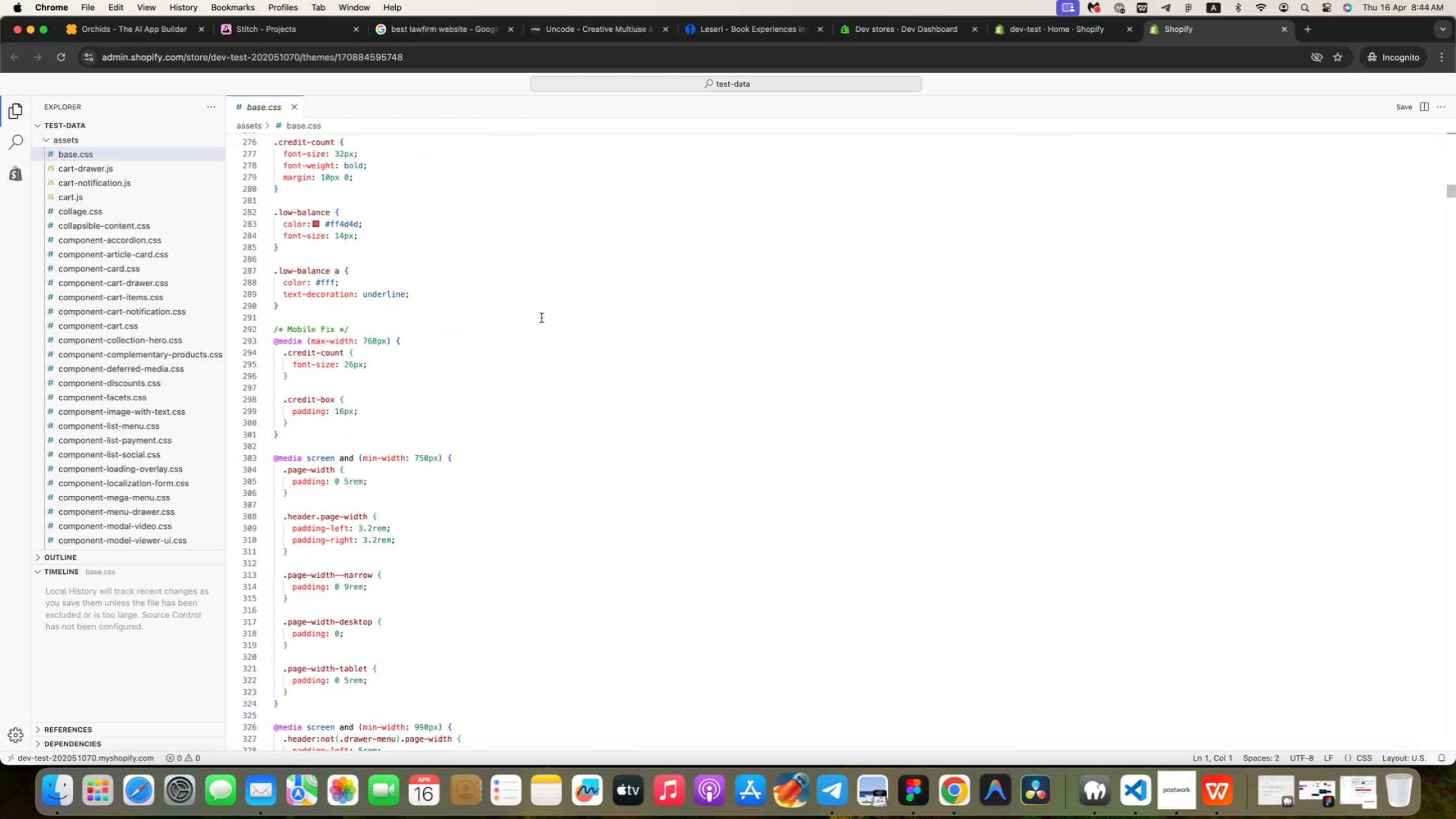 
left_click([436, 330])
 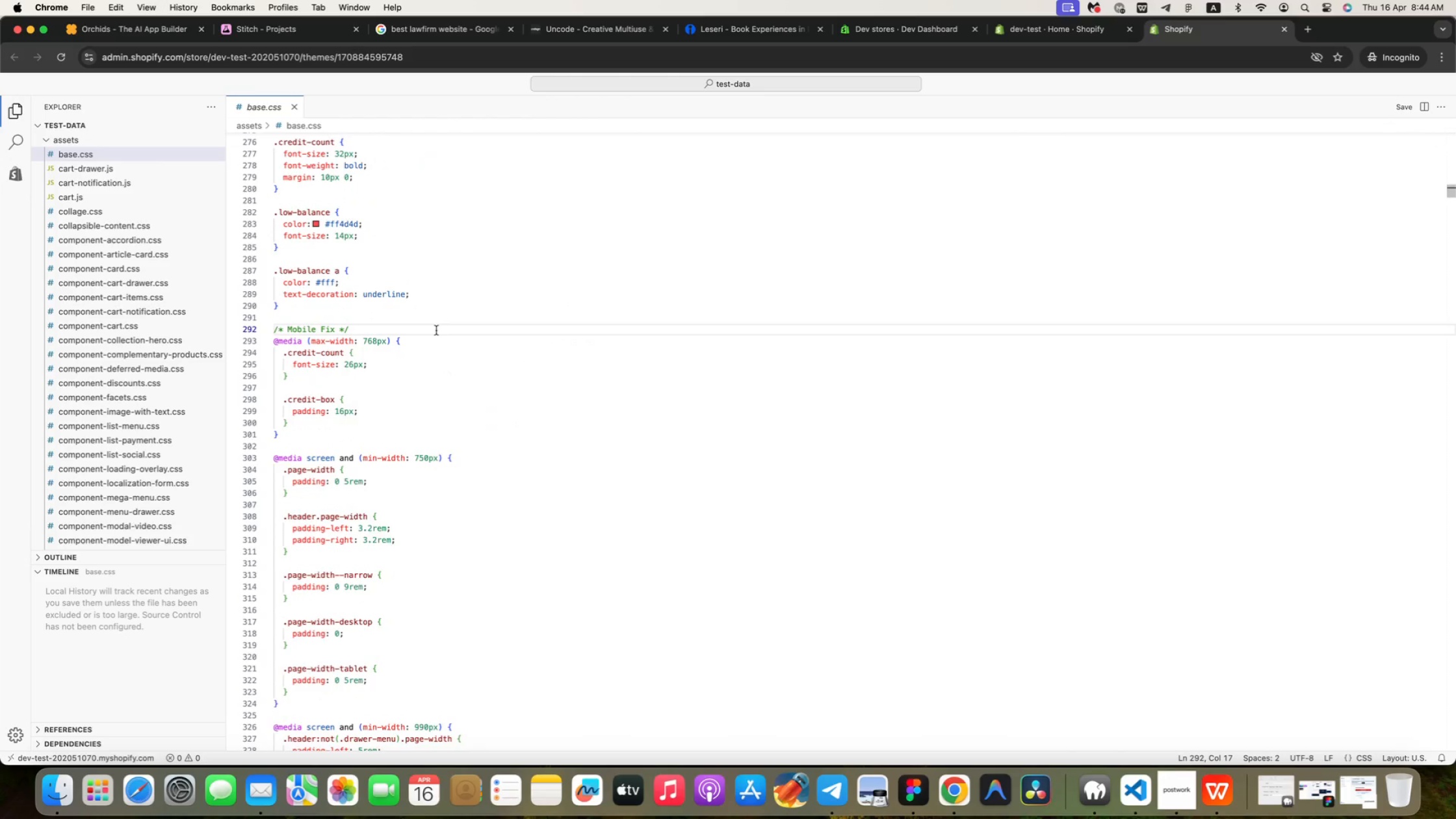 
scroll: coordinate [547, 435], scroll_direction: down, amount: 11.0
 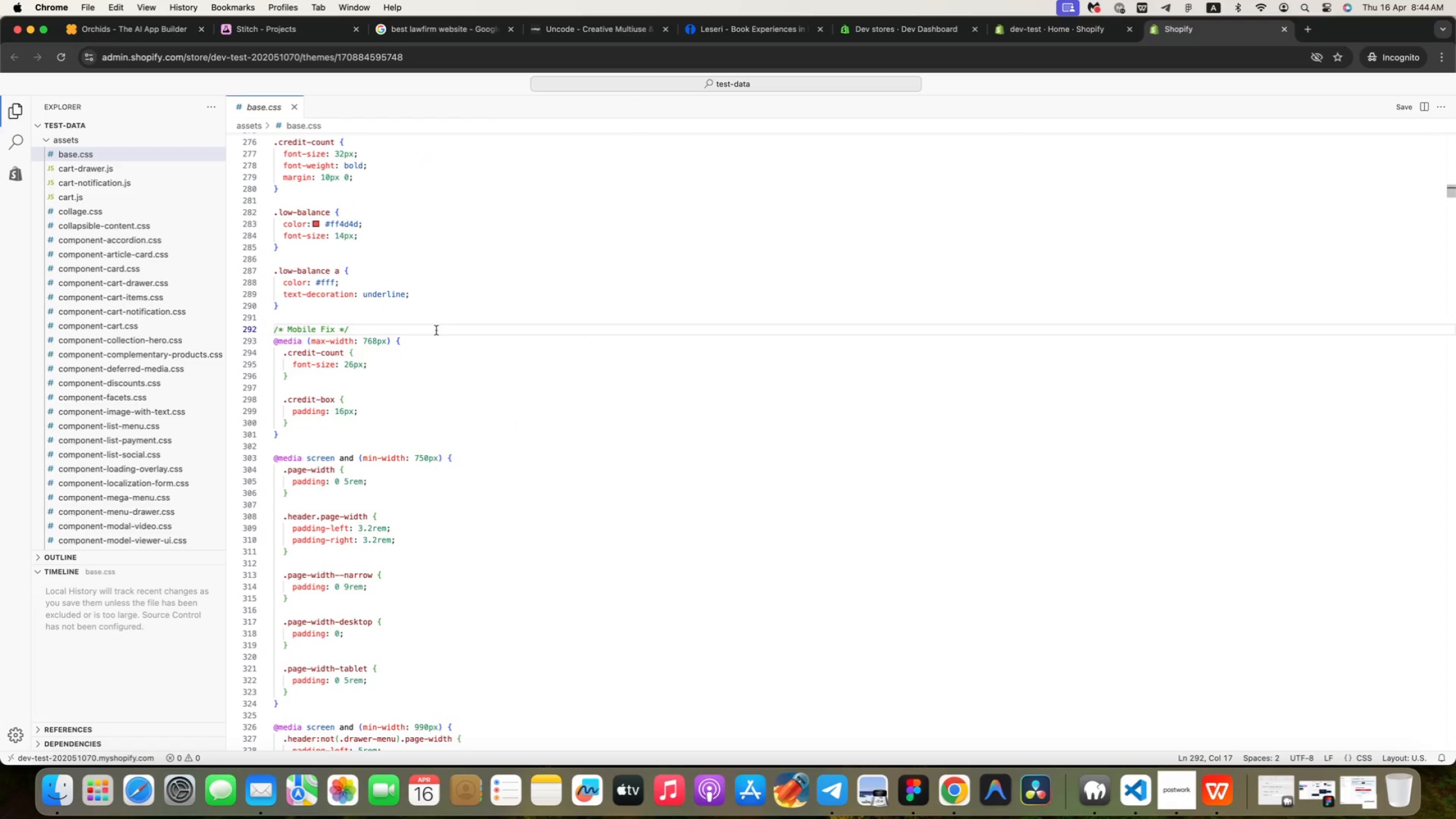 
key(Shift+ShiftRight)
 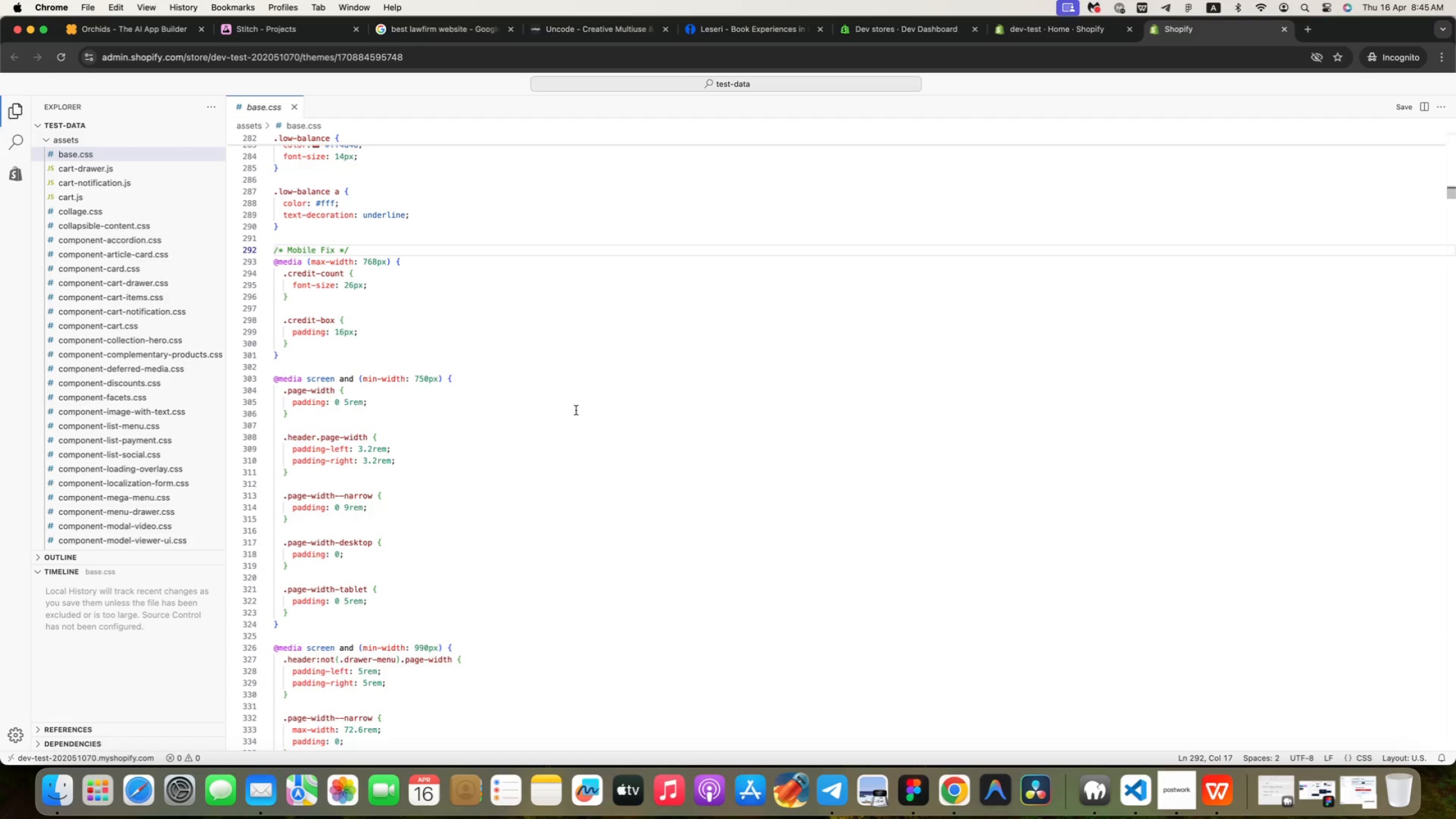 
key(Meta+F)
 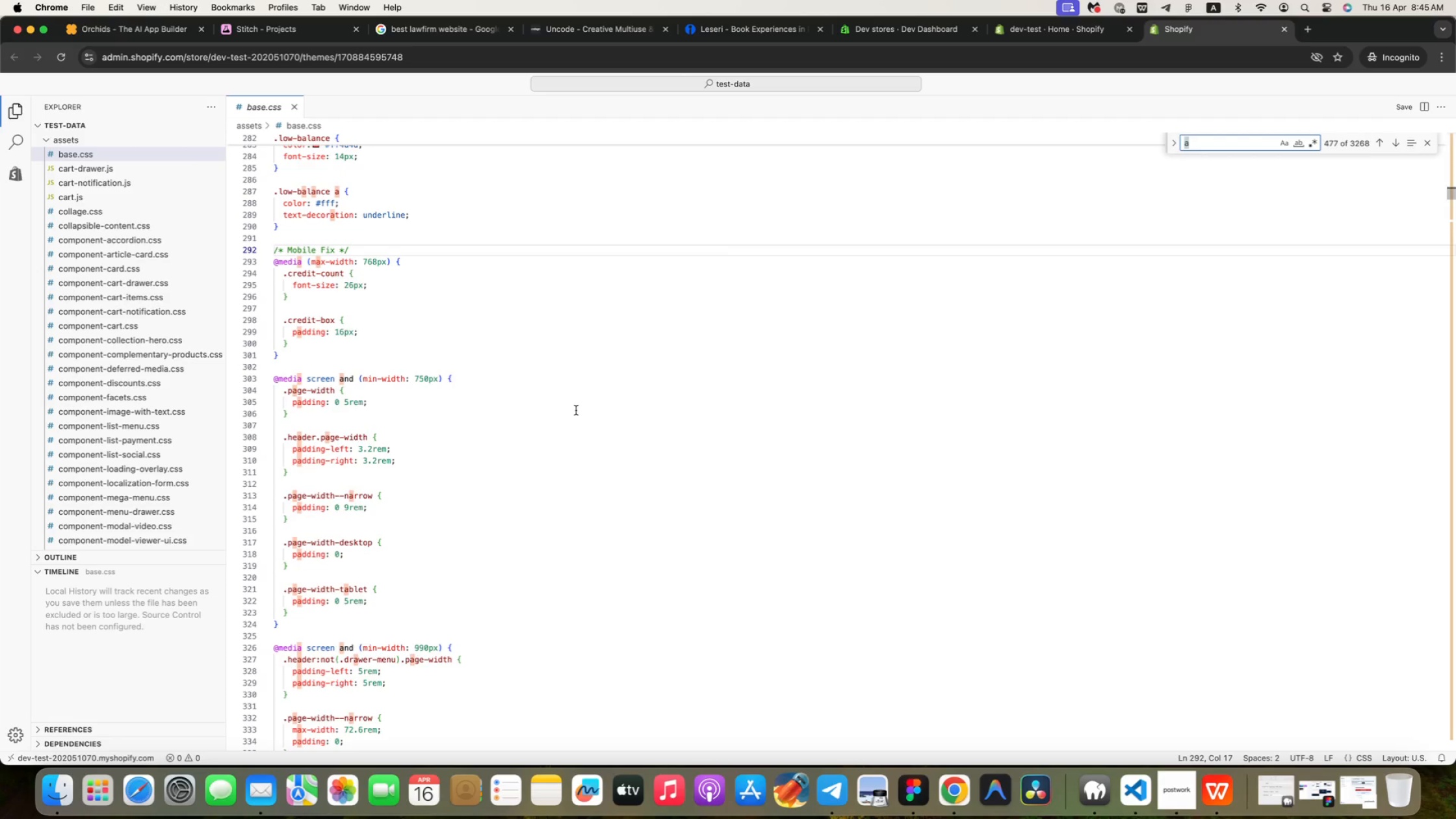 
key(Backspace)
 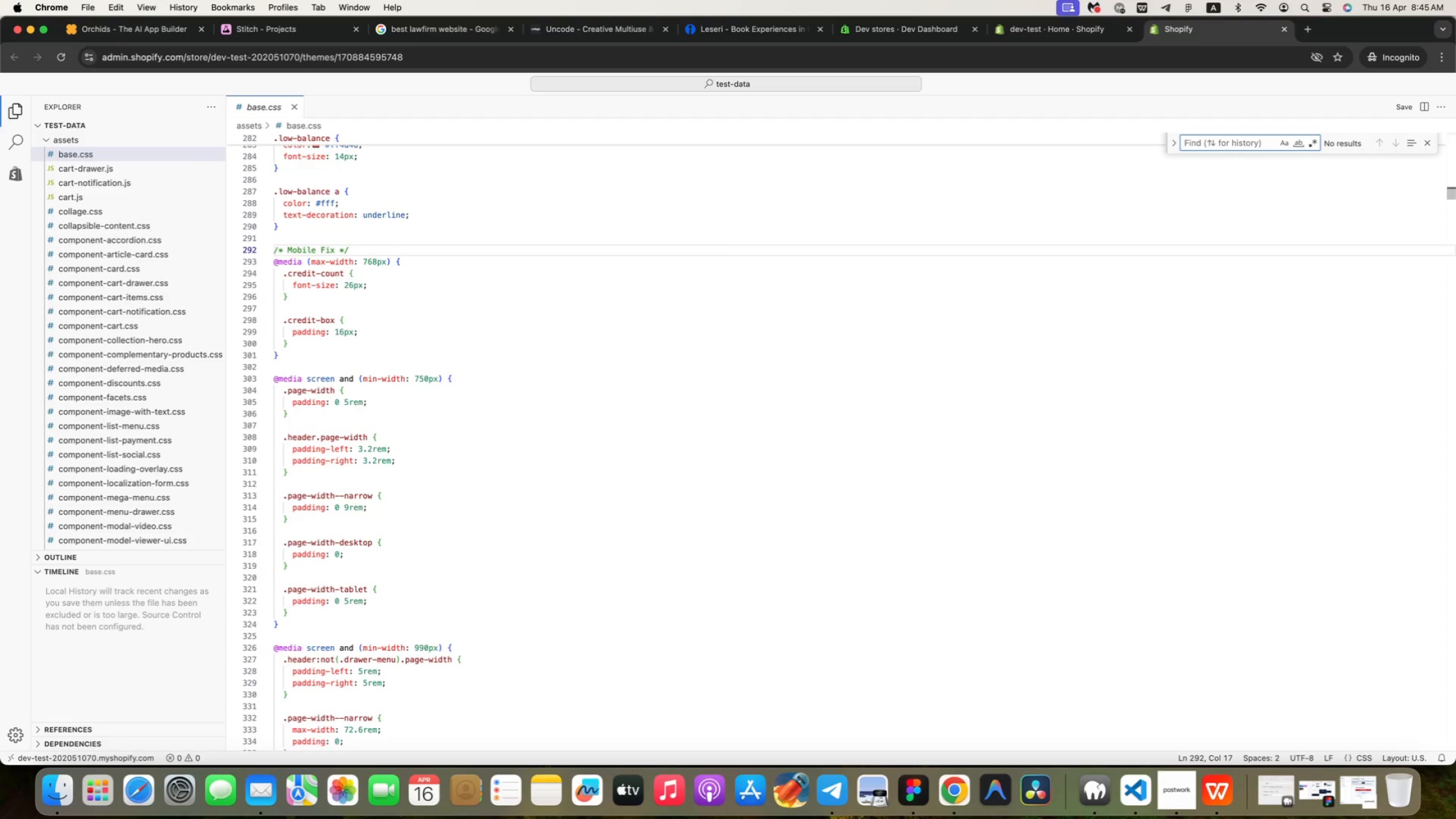 
type(mrfis )
key(Backspace)
key(Backspace)
key(Backspace)
key(Backspace)
key(Backspace)
type(edia screen and (max-width: 480)
 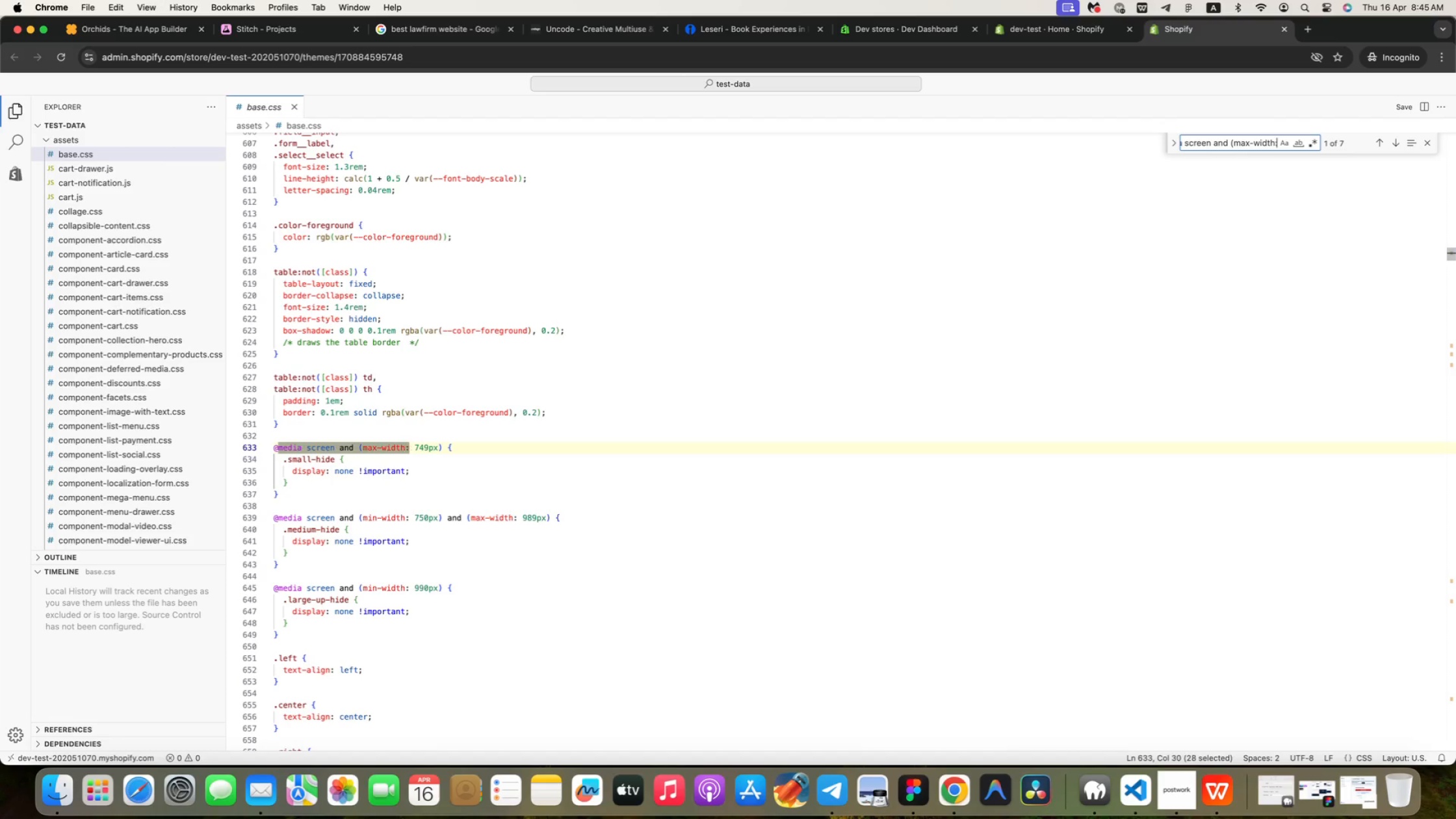 
wait(6.29)
 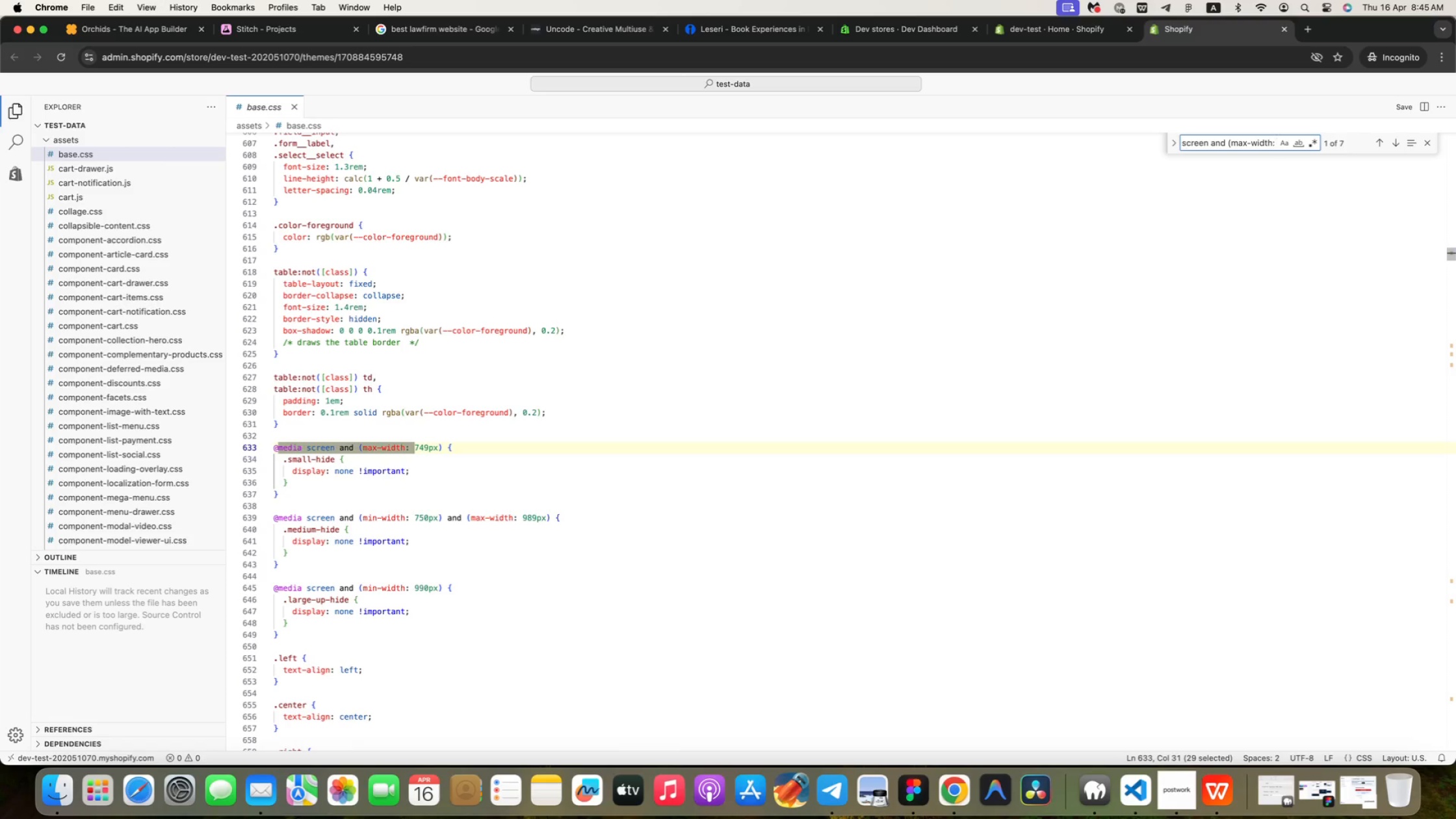 
scroll: coordinate [1416, 162], scroll_direction: down, amount: 6.0
 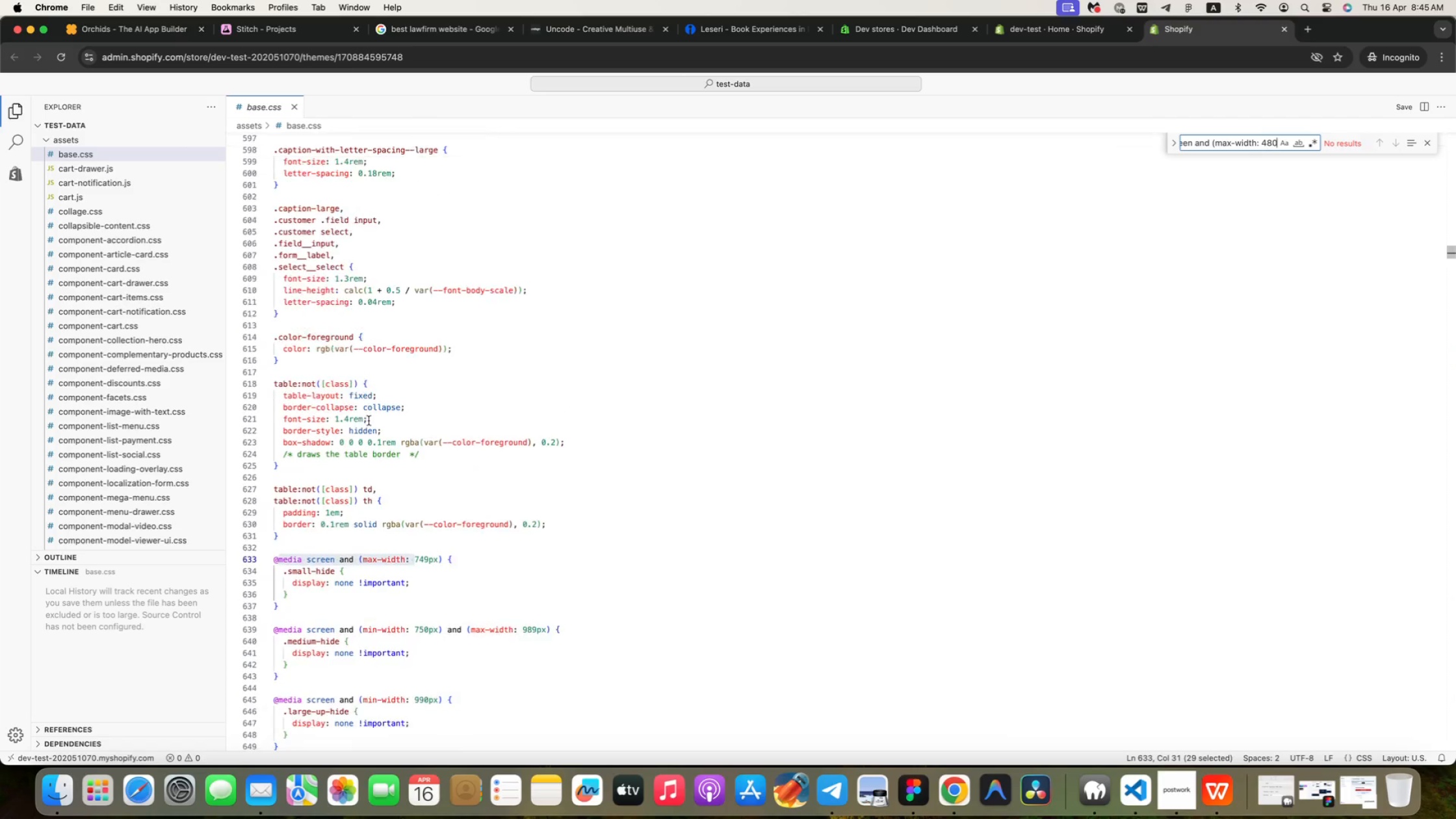 
left_click([1427, 144])
 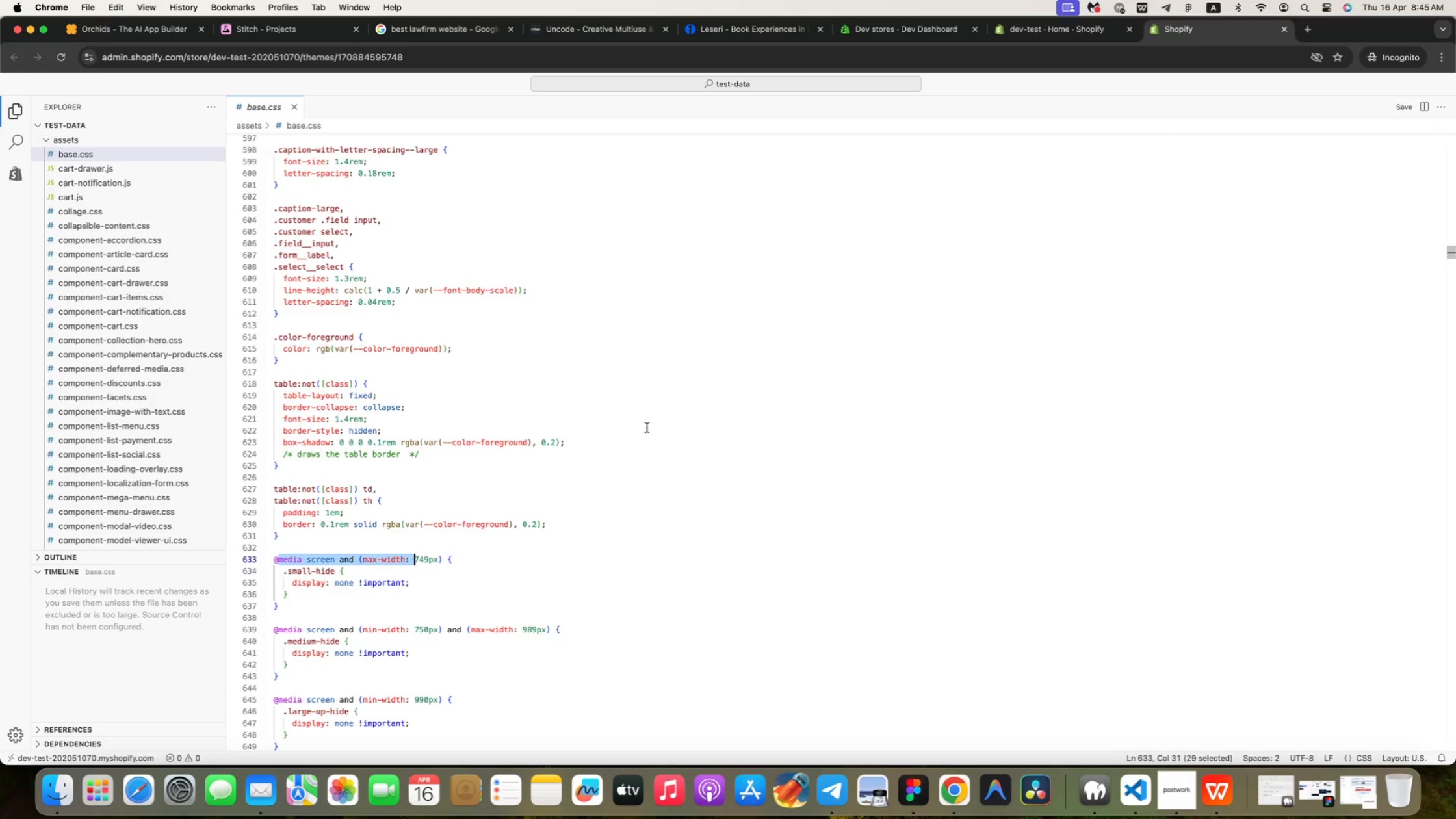 
scroll: coordinate [422, 509], scroll_direction: up, amount: 430.0
 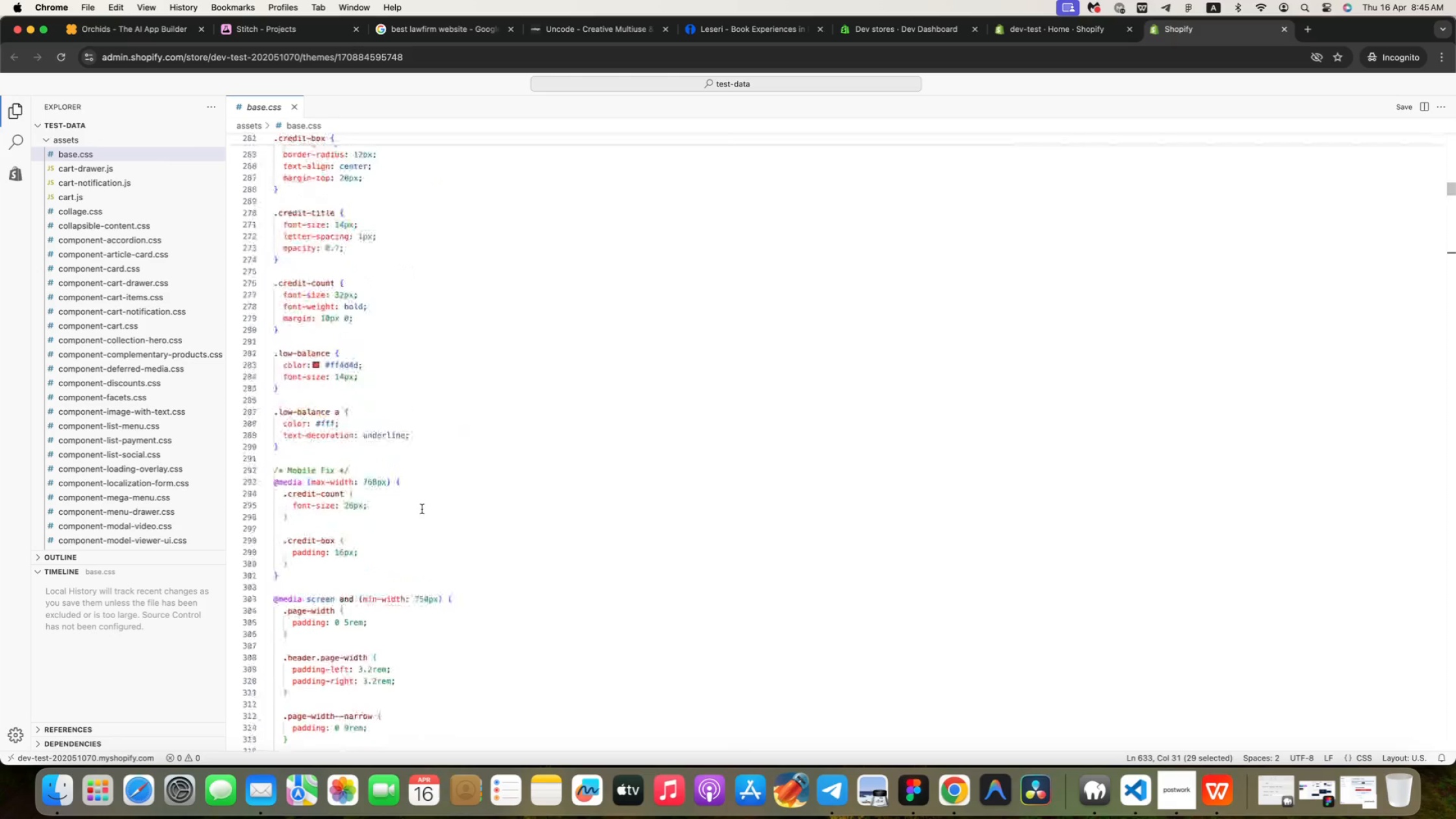 
left_click([383, 469])
 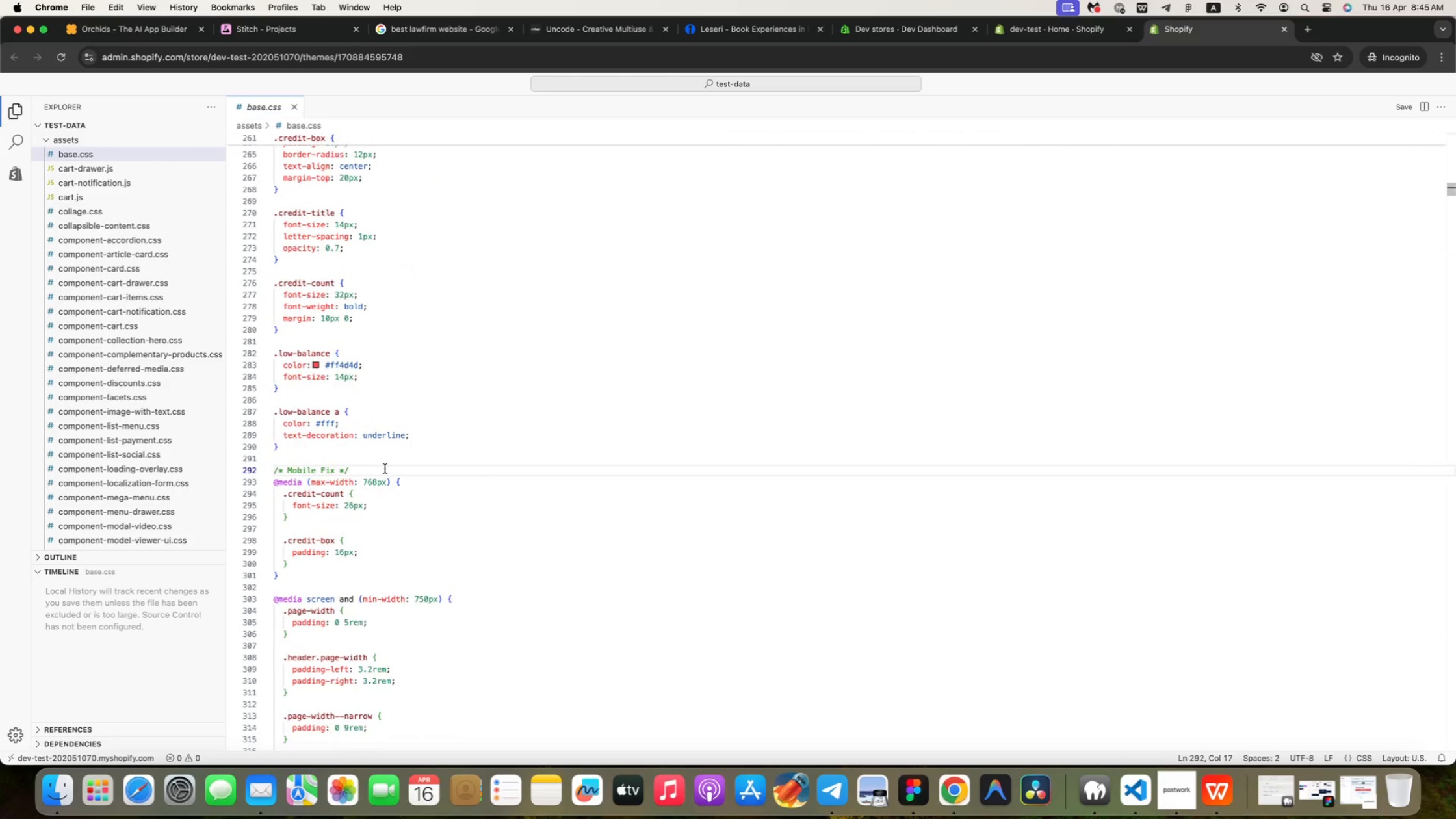 
key(Enter)
 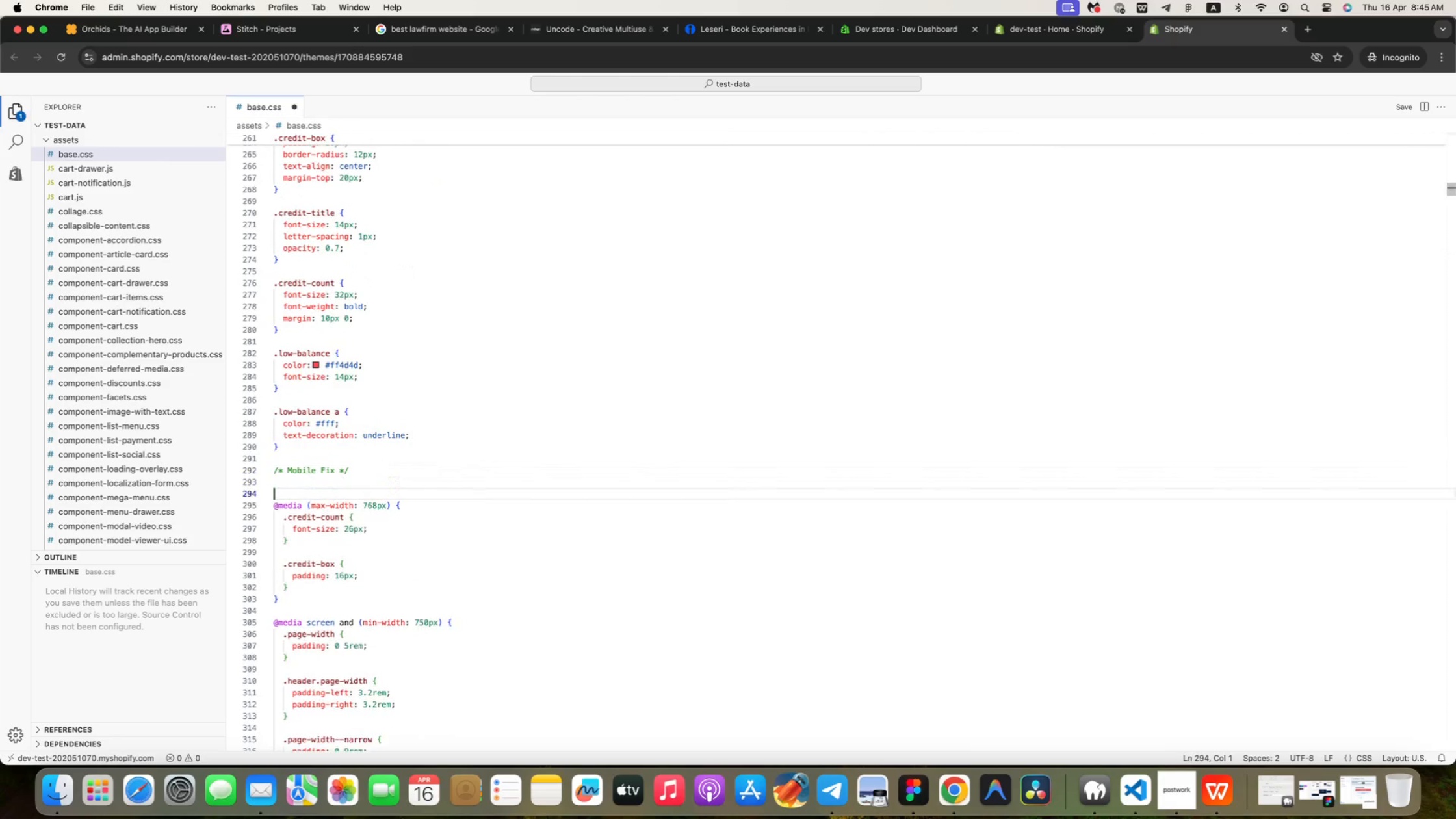 
key(Enter)
 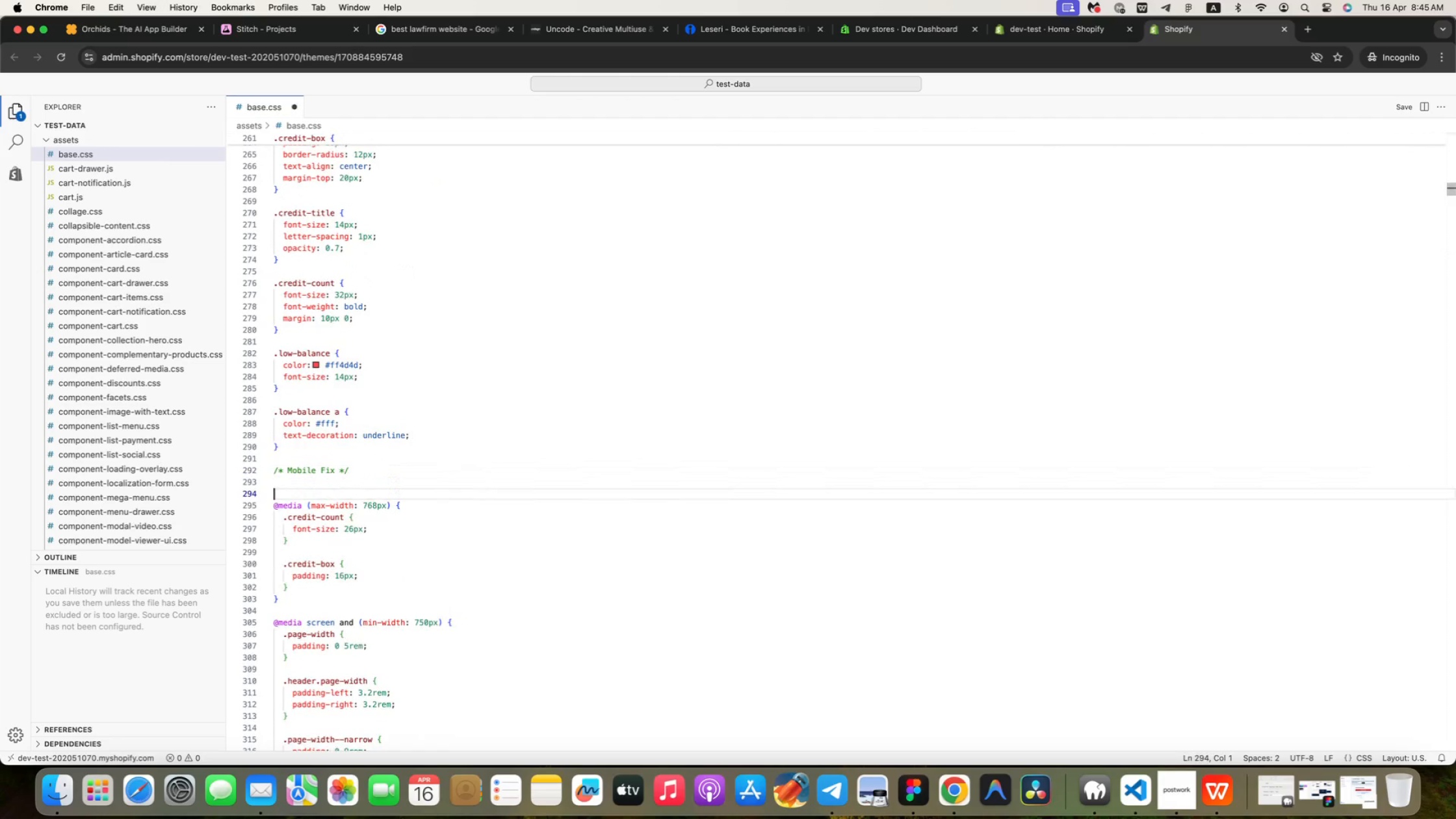 
key(Enter)
 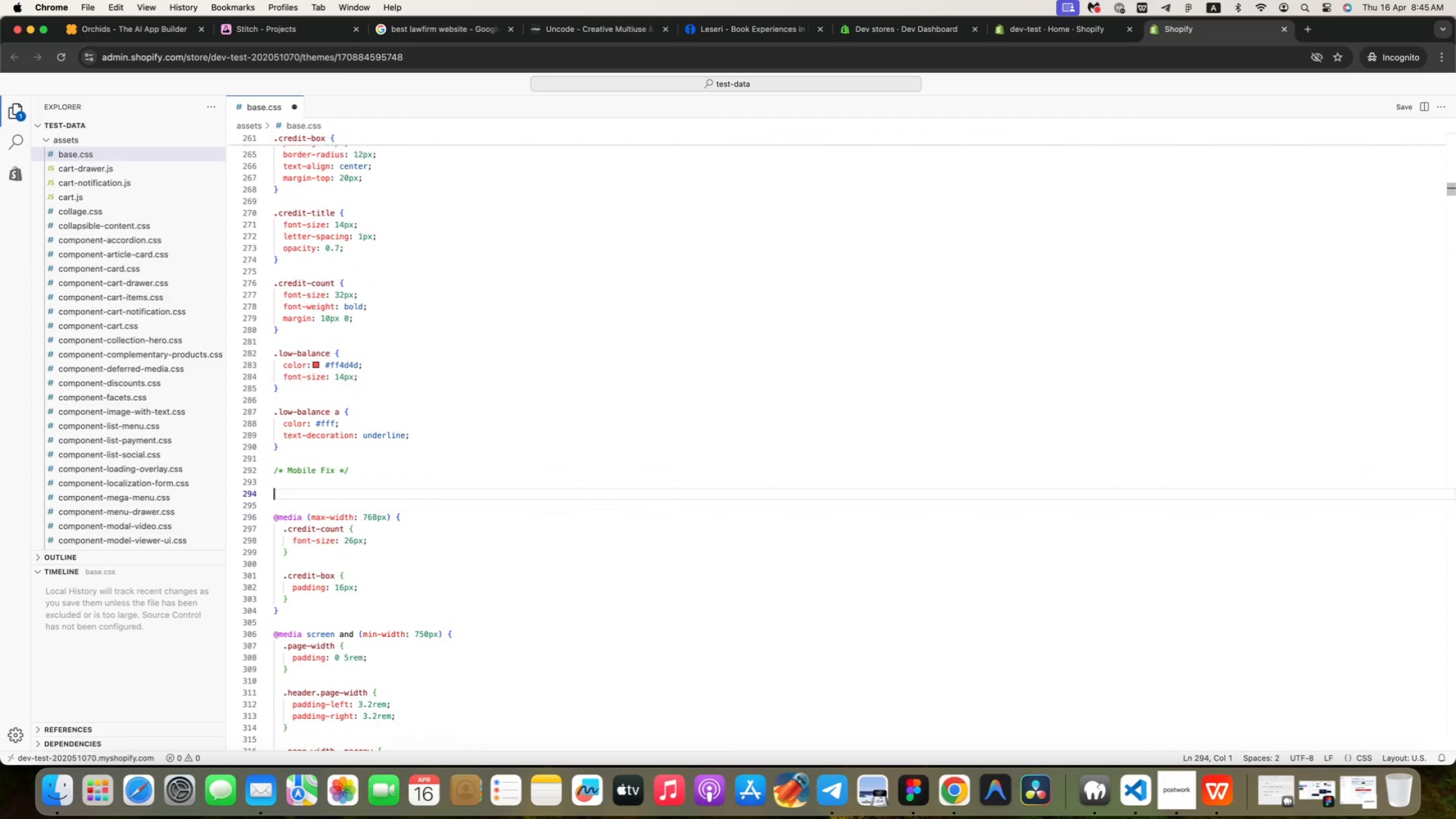 
key(ArrowUp)
 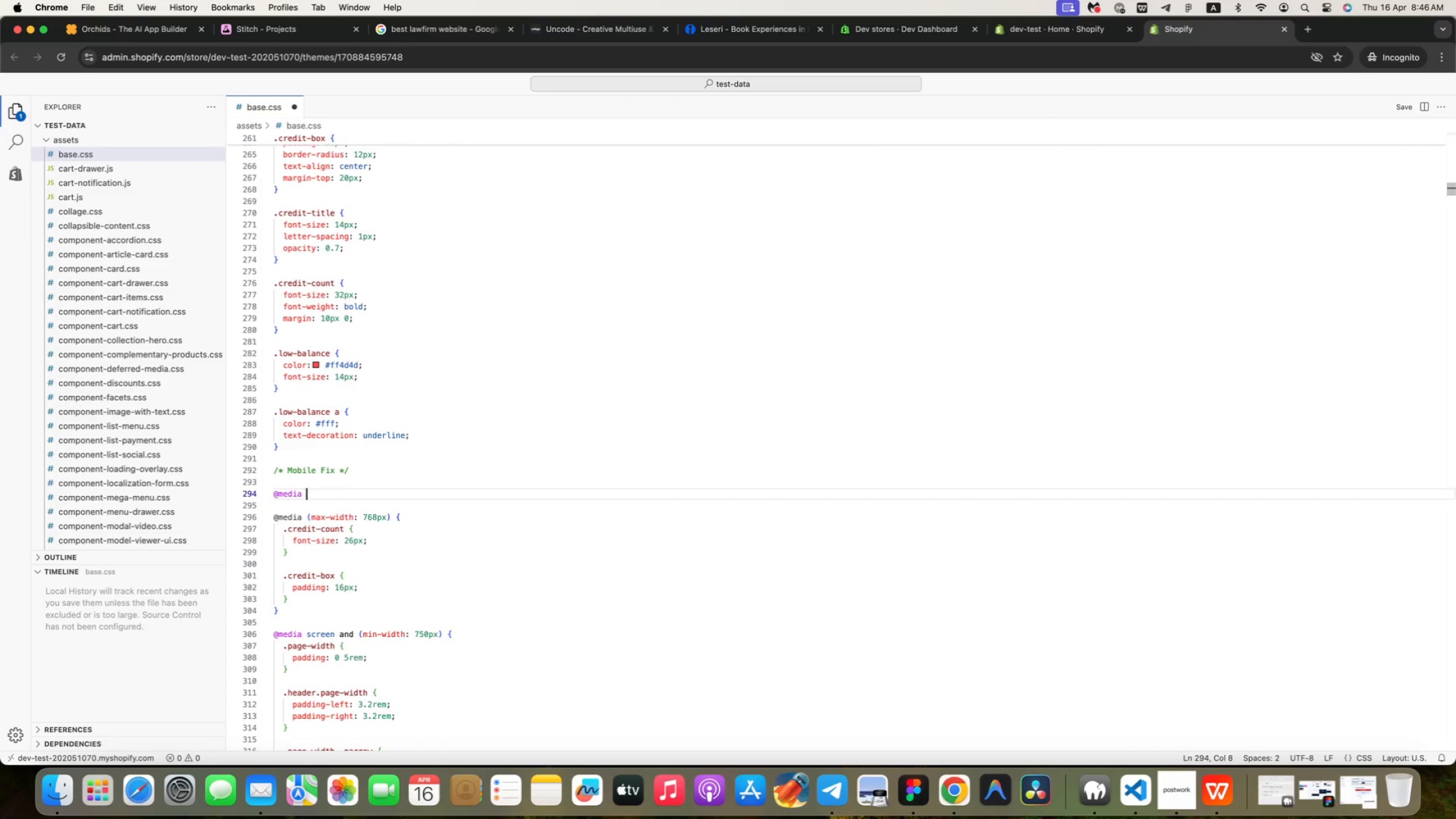 
type(@media screen and (max-width: 480px)
 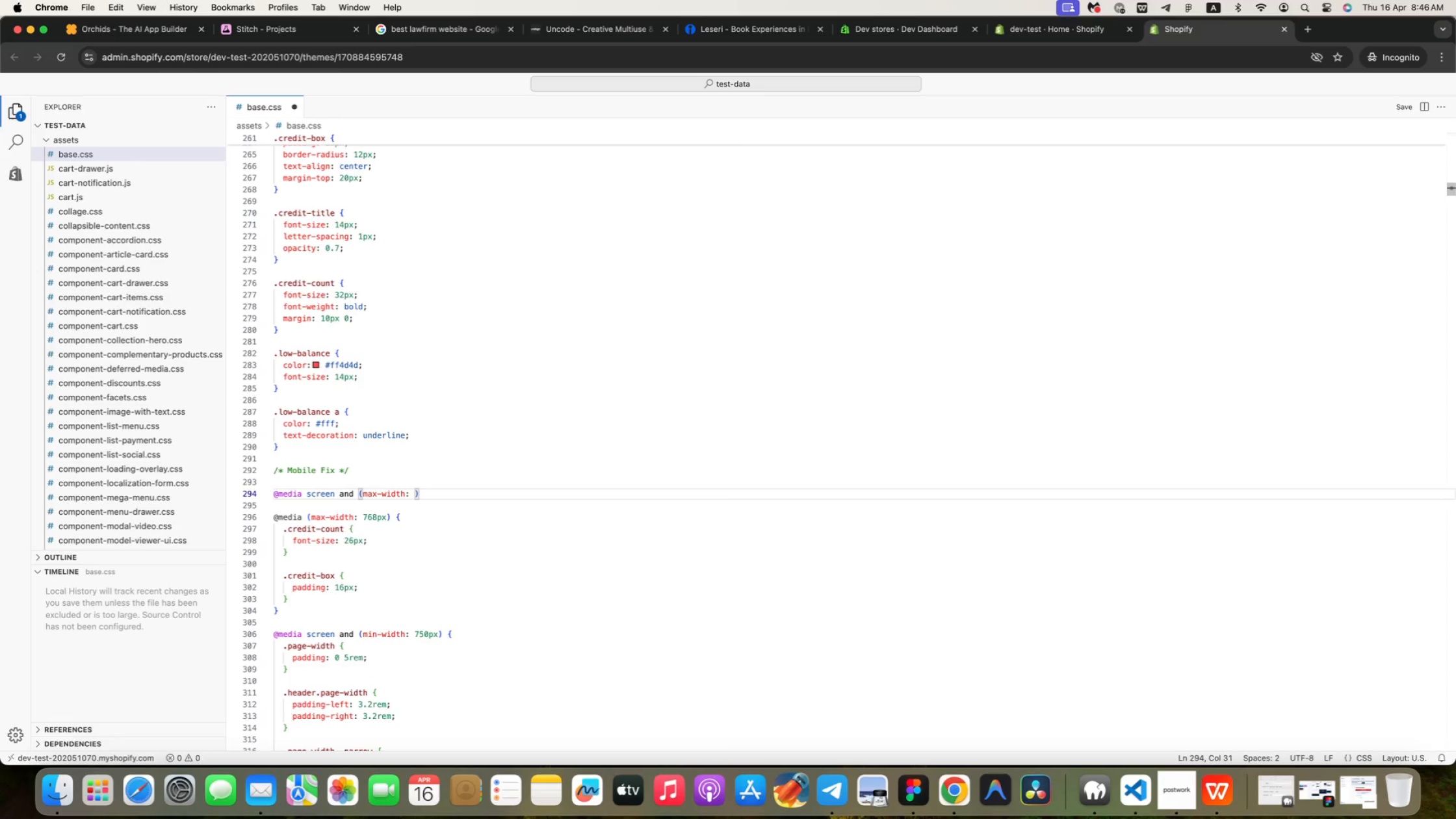 
key(ArrowRight)
 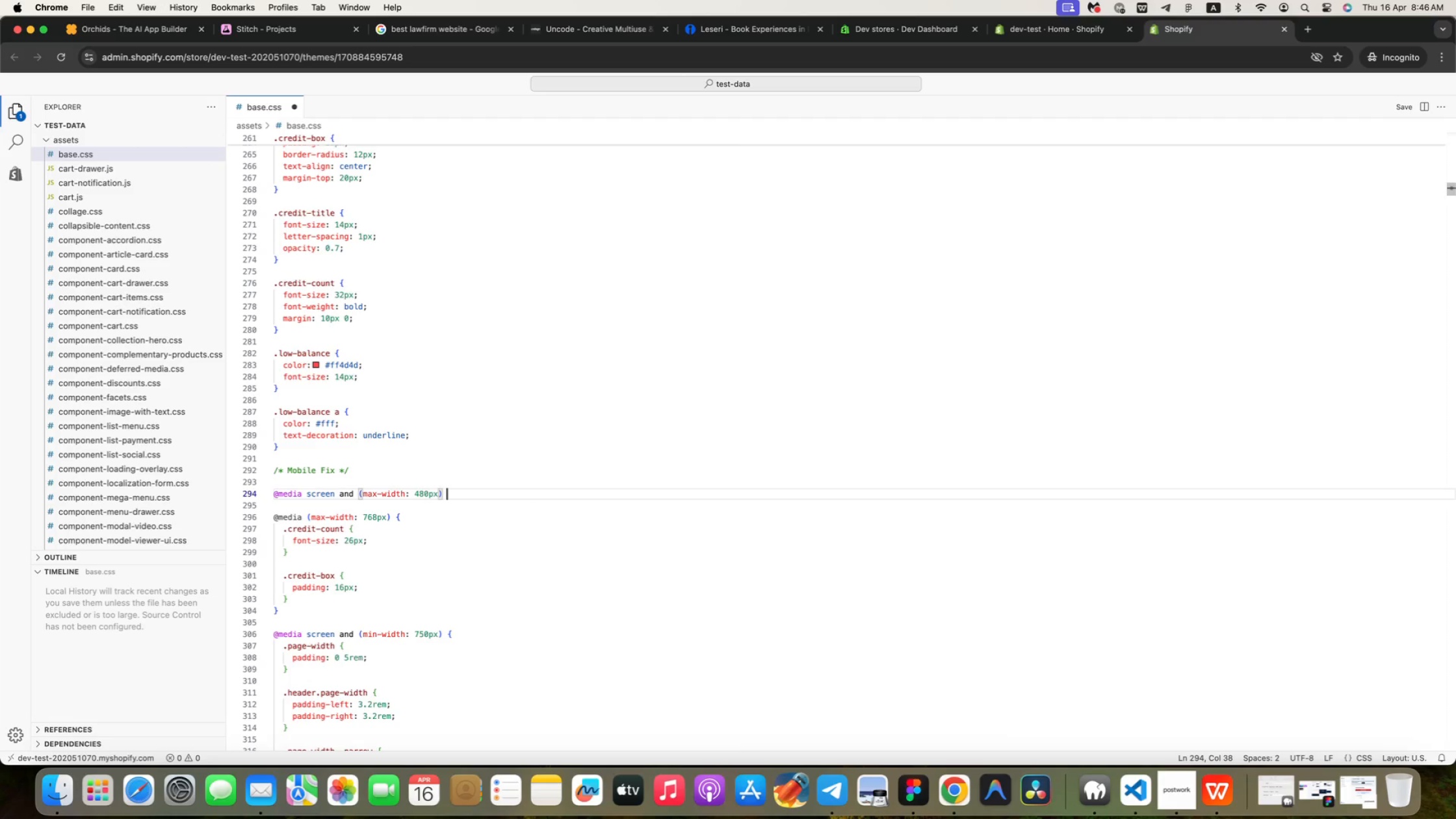 
key(Space)
 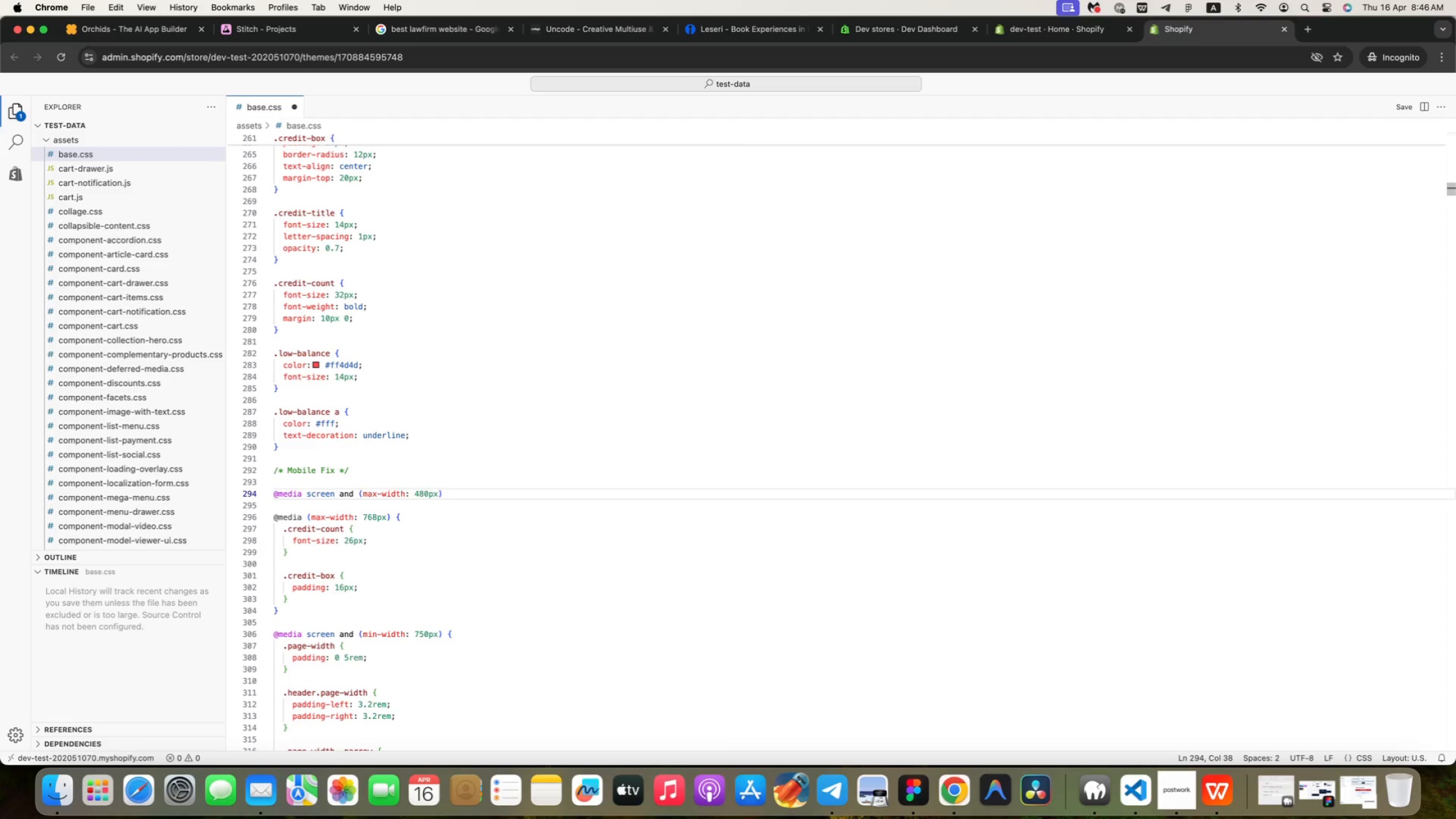 
key(Shift+BracketLeft)
 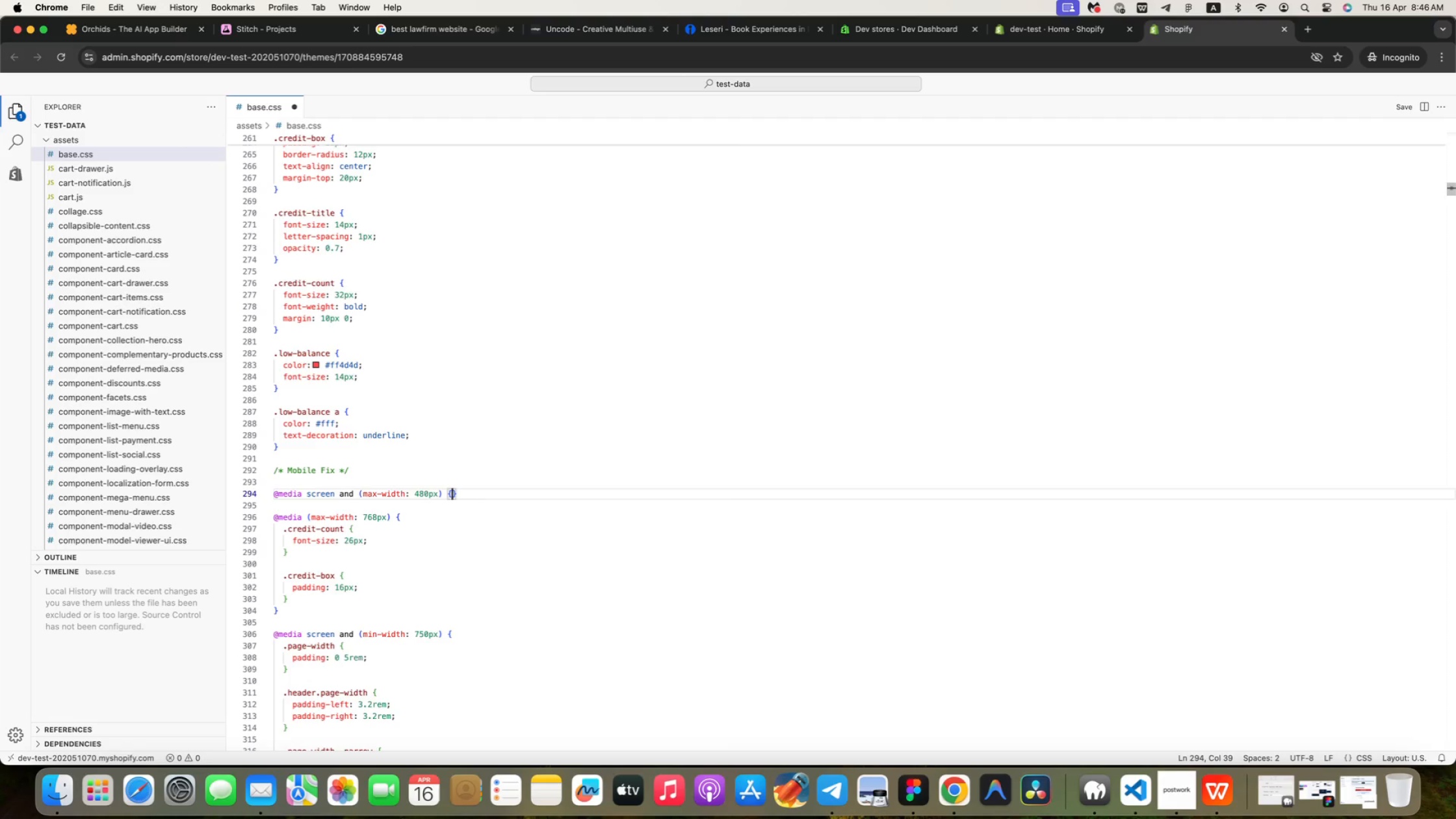 
key(Enter)
 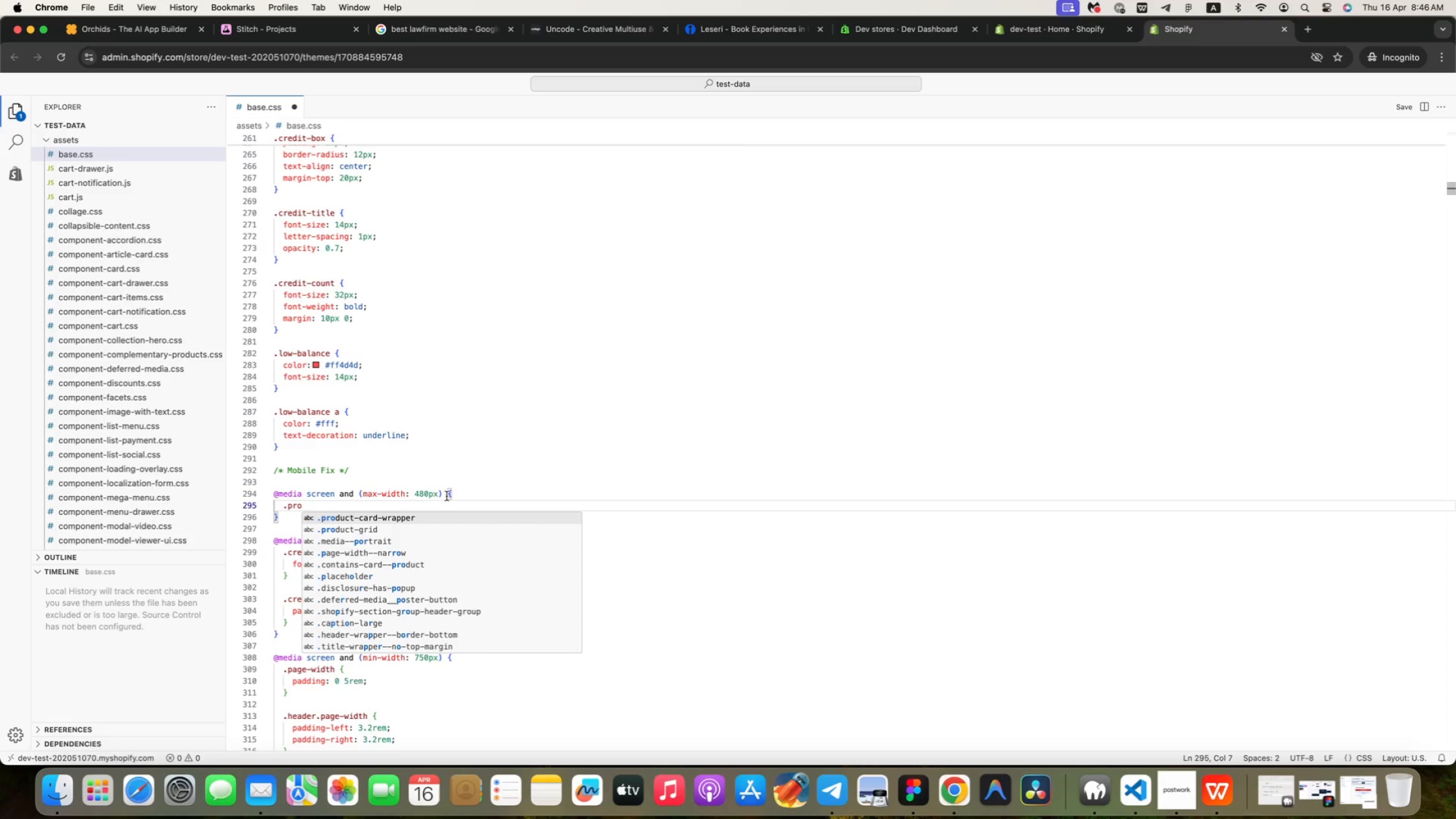 
type(.pro)
 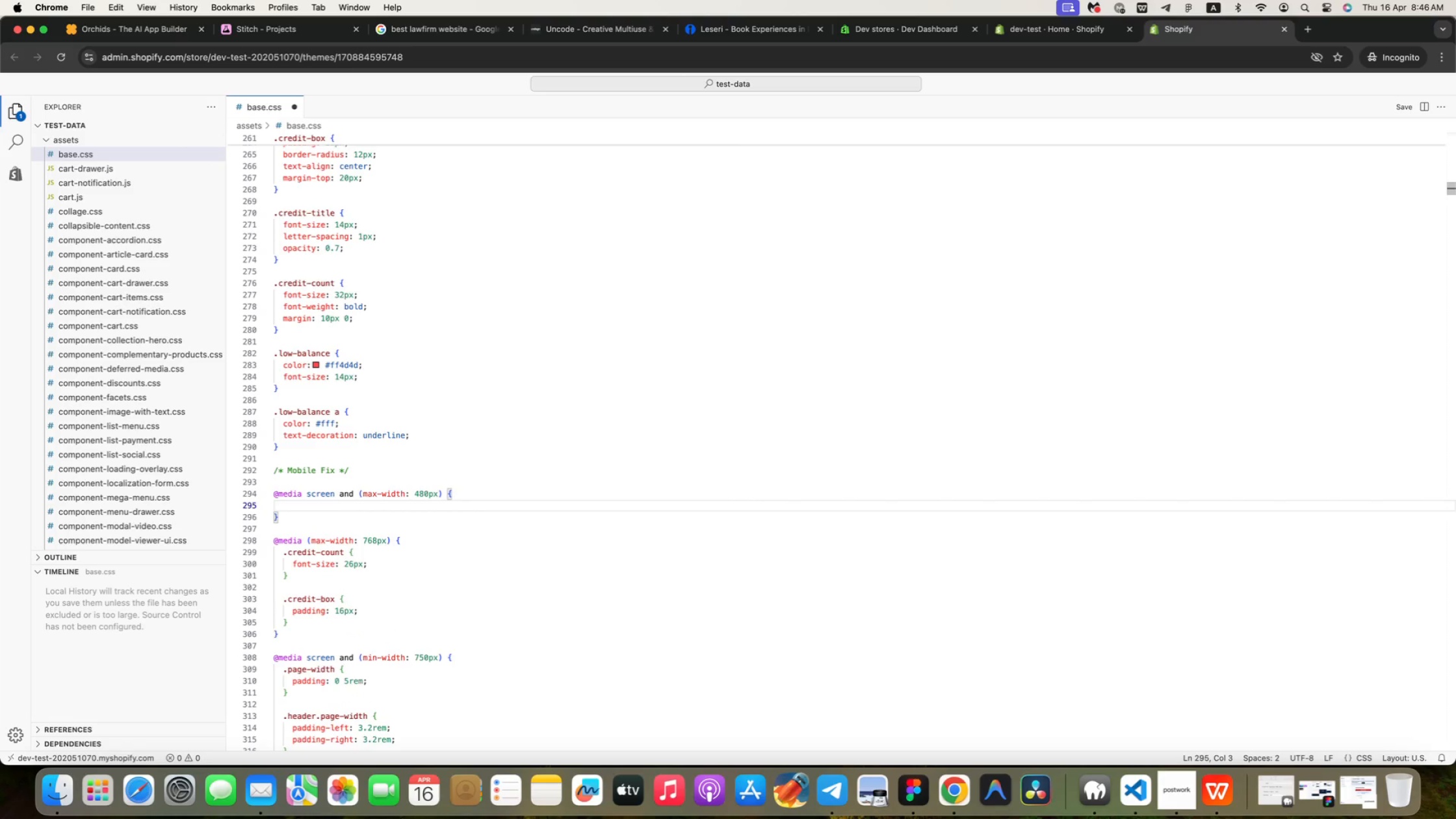 
wait(40.47)
 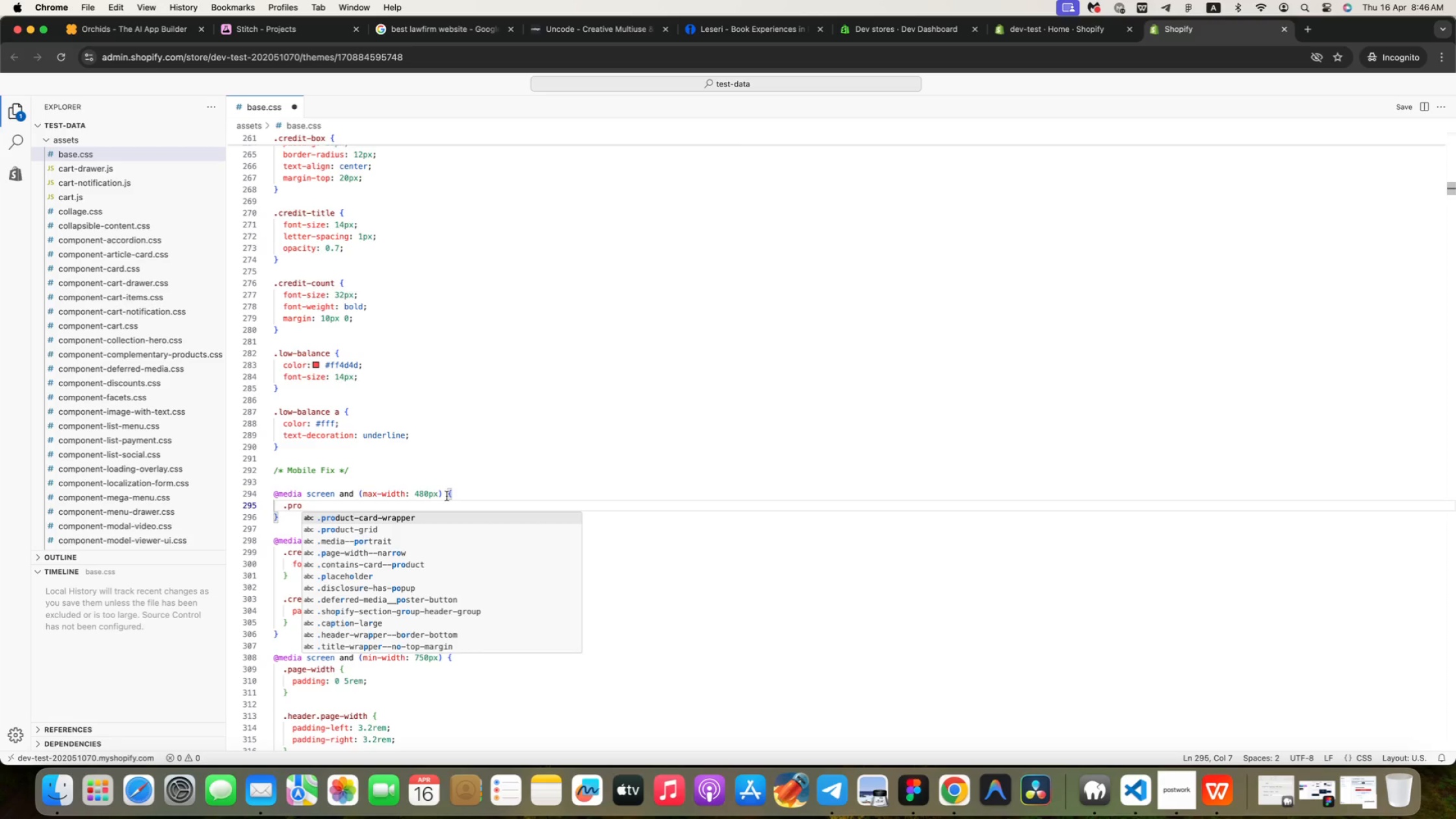 
key(Backspace)
 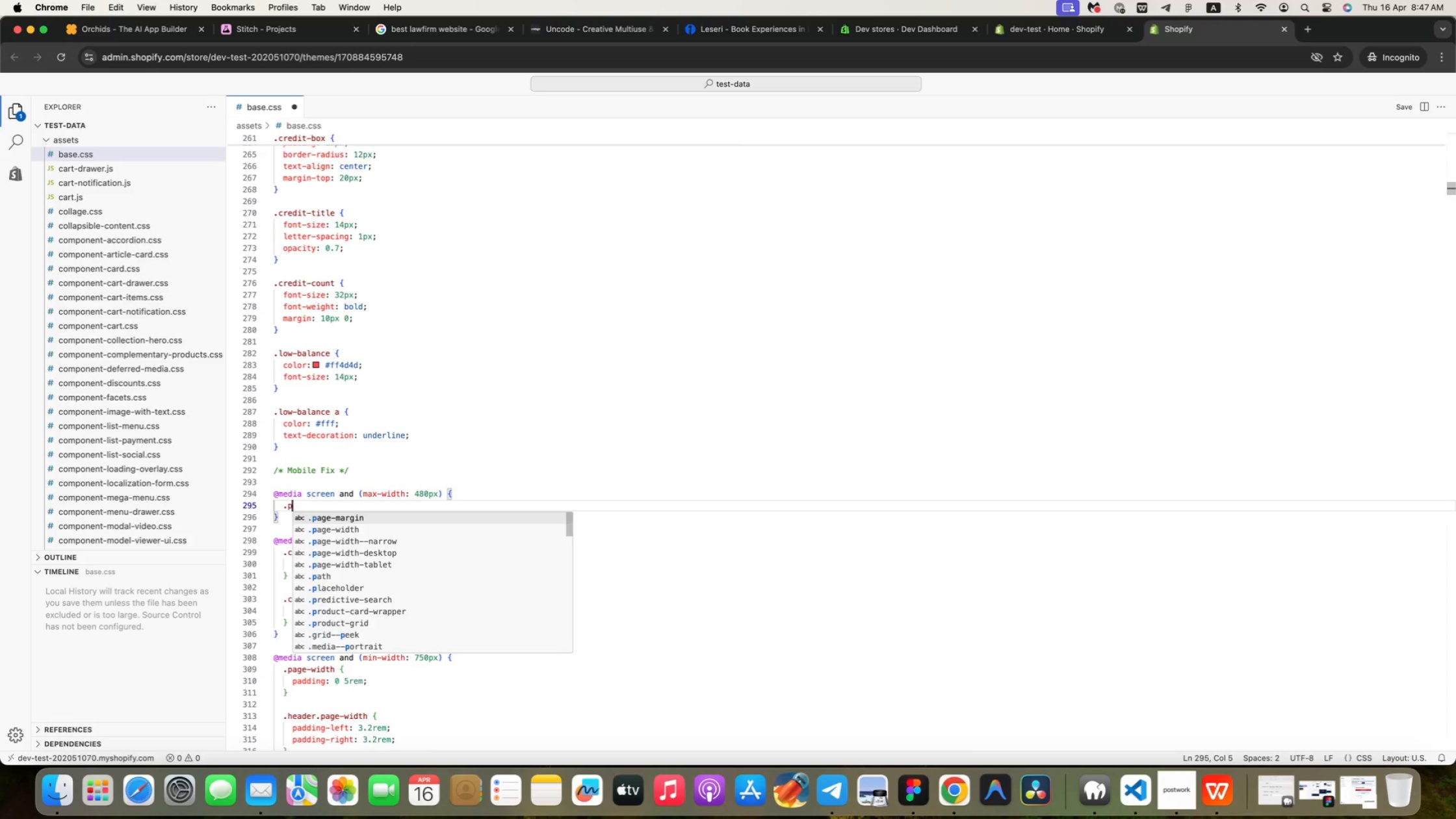 
key(Backspace)
 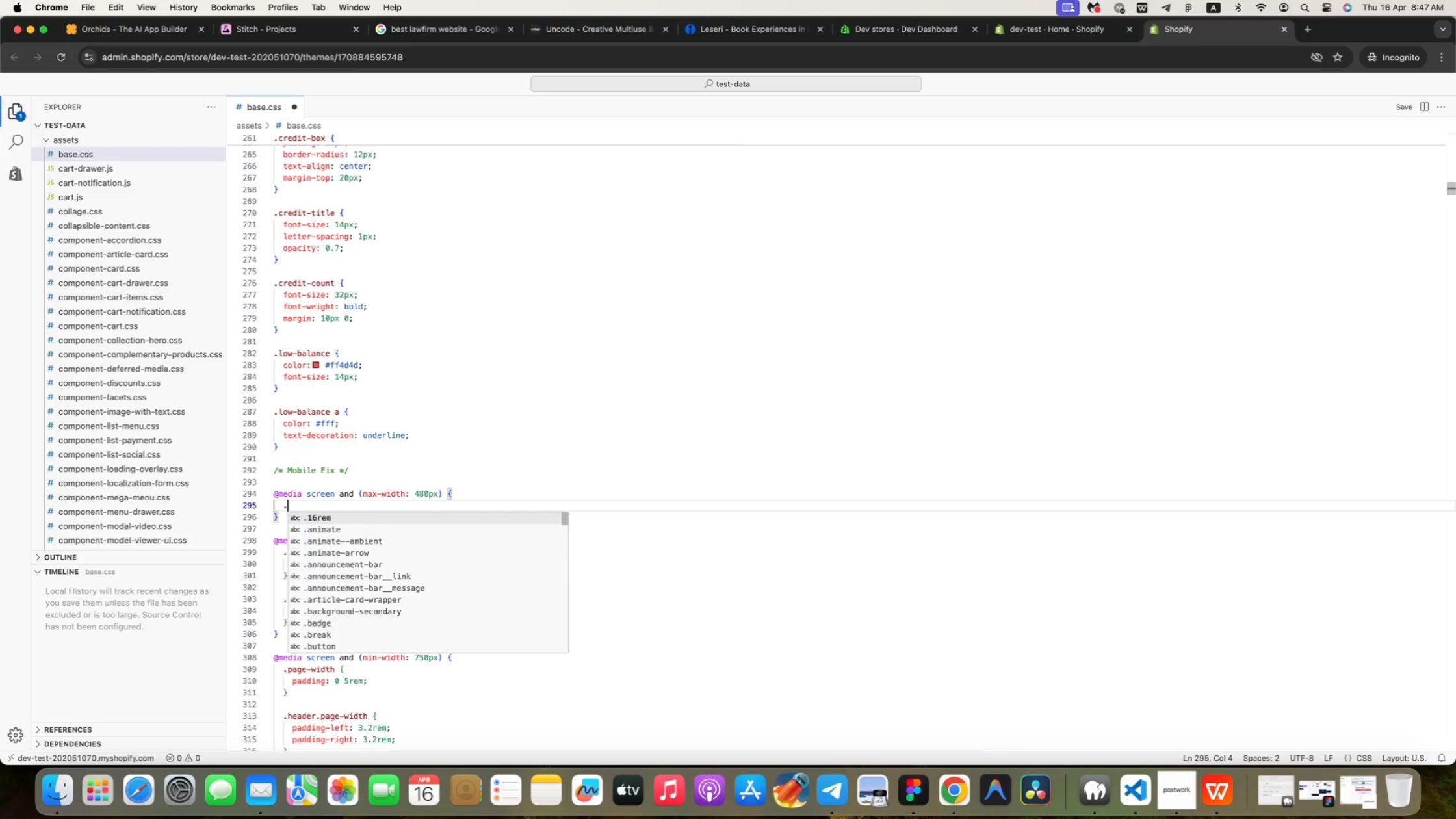 
key(Backspace)
 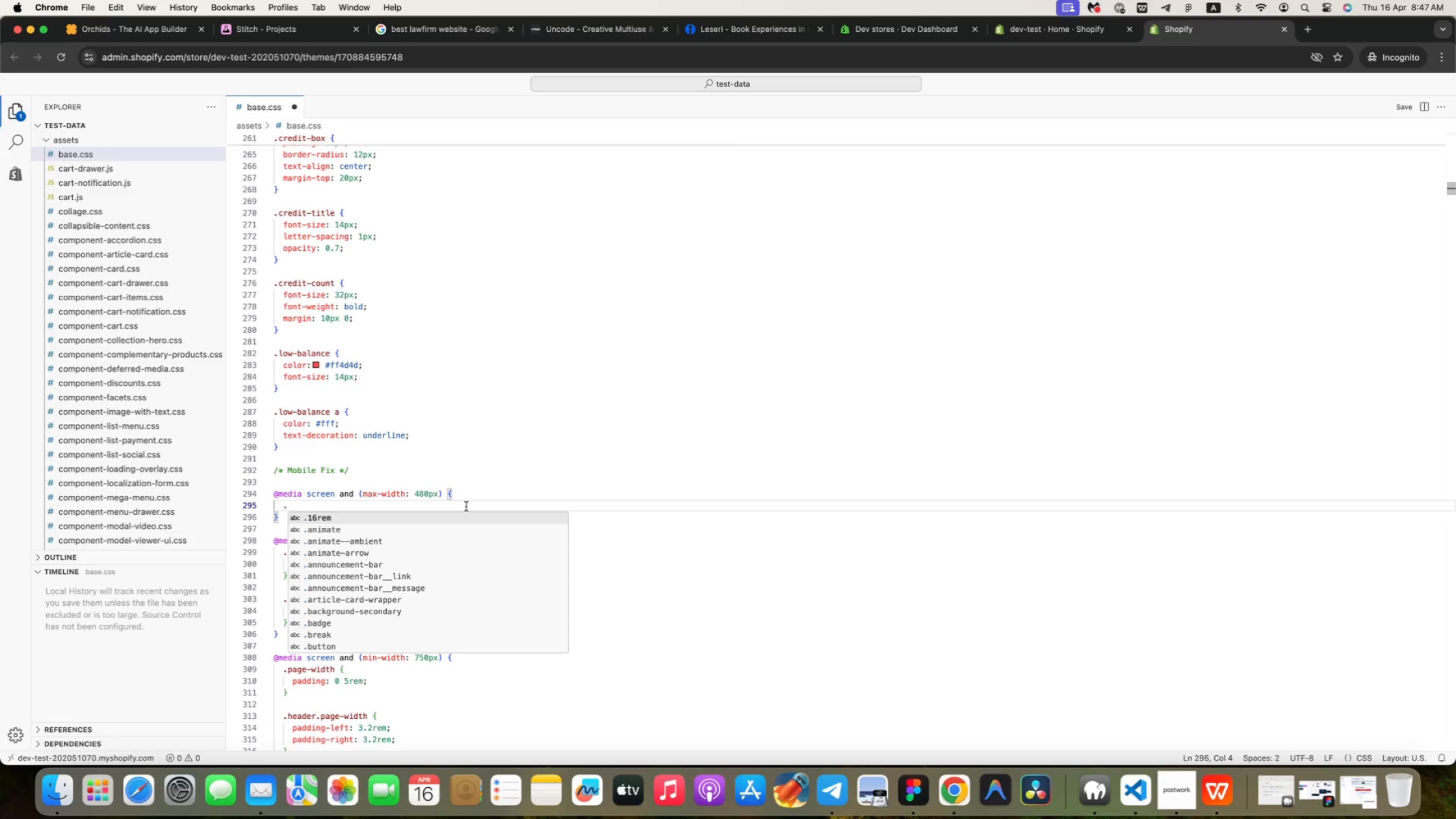 
wait(46.8)
 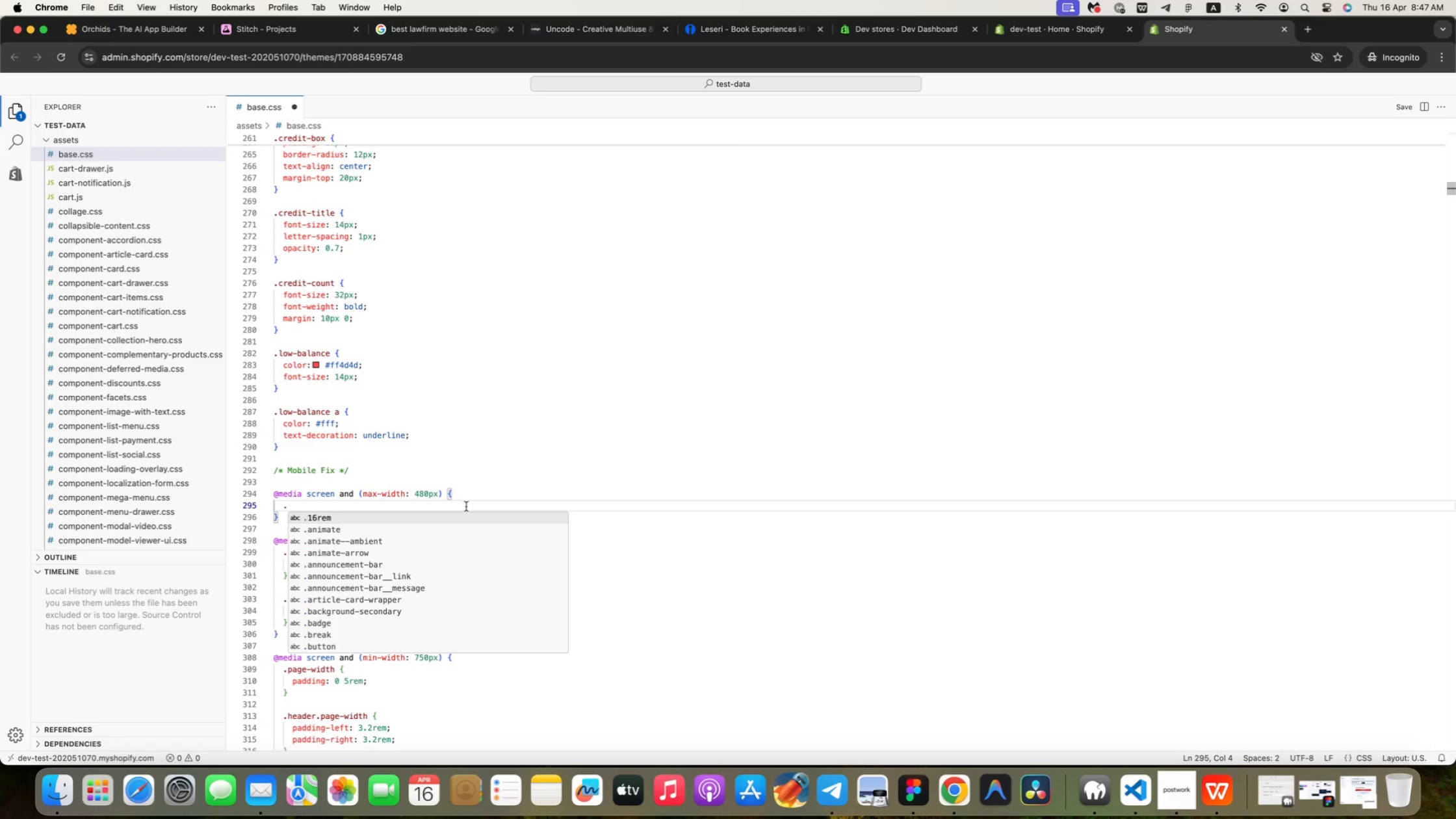 
key(Backspace)
 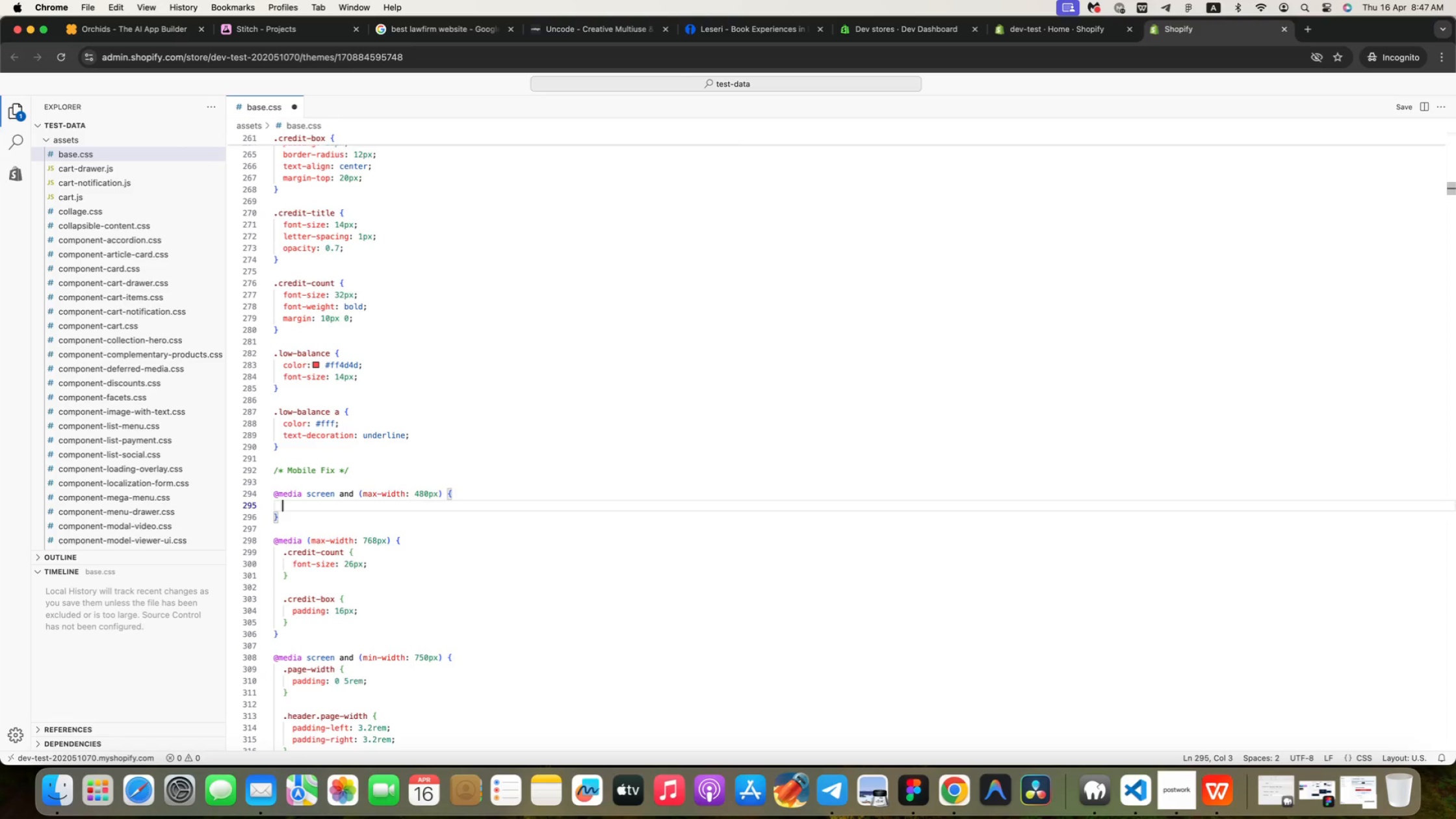 
key(Period)
 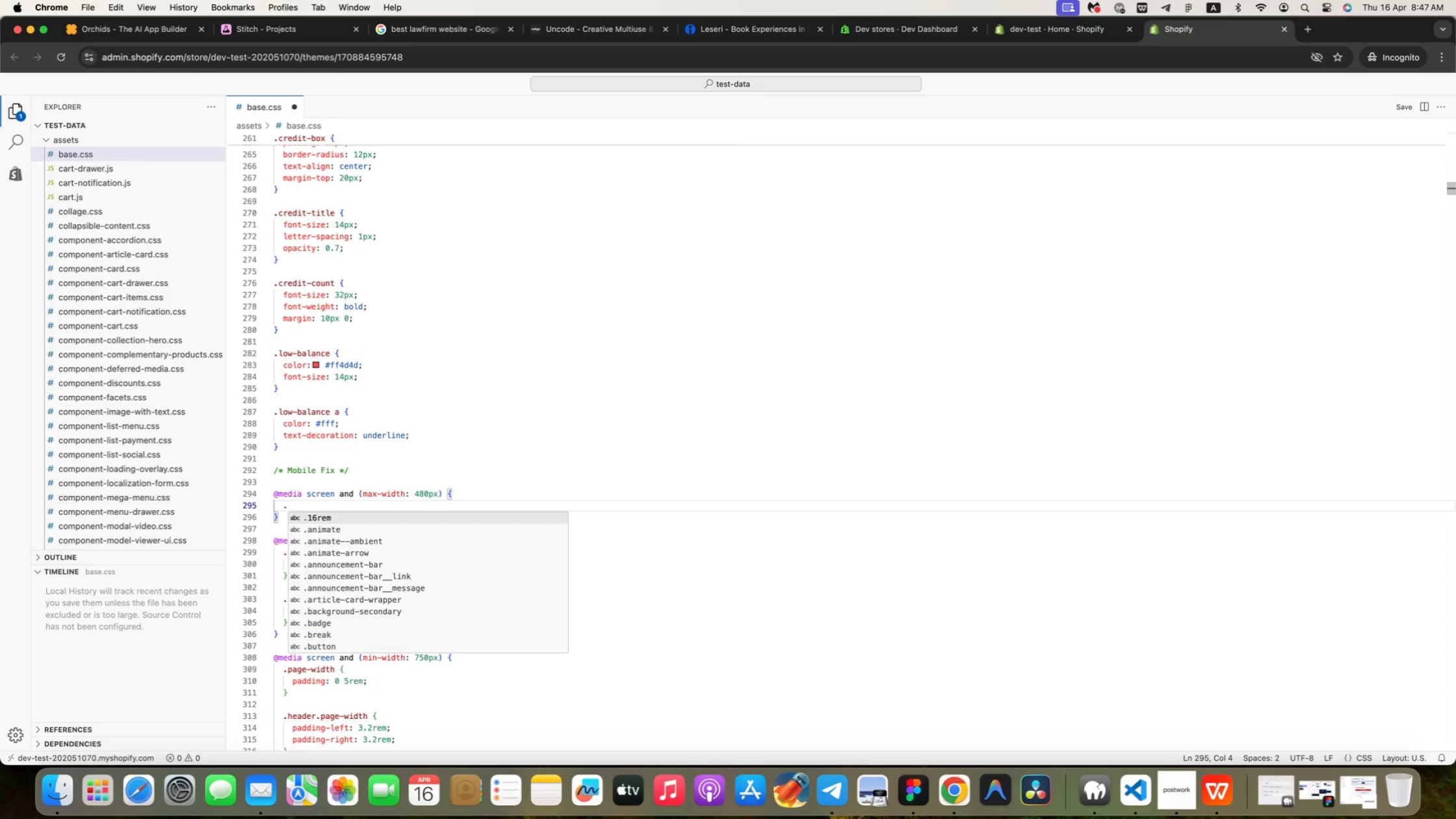 
key(Backspace)
 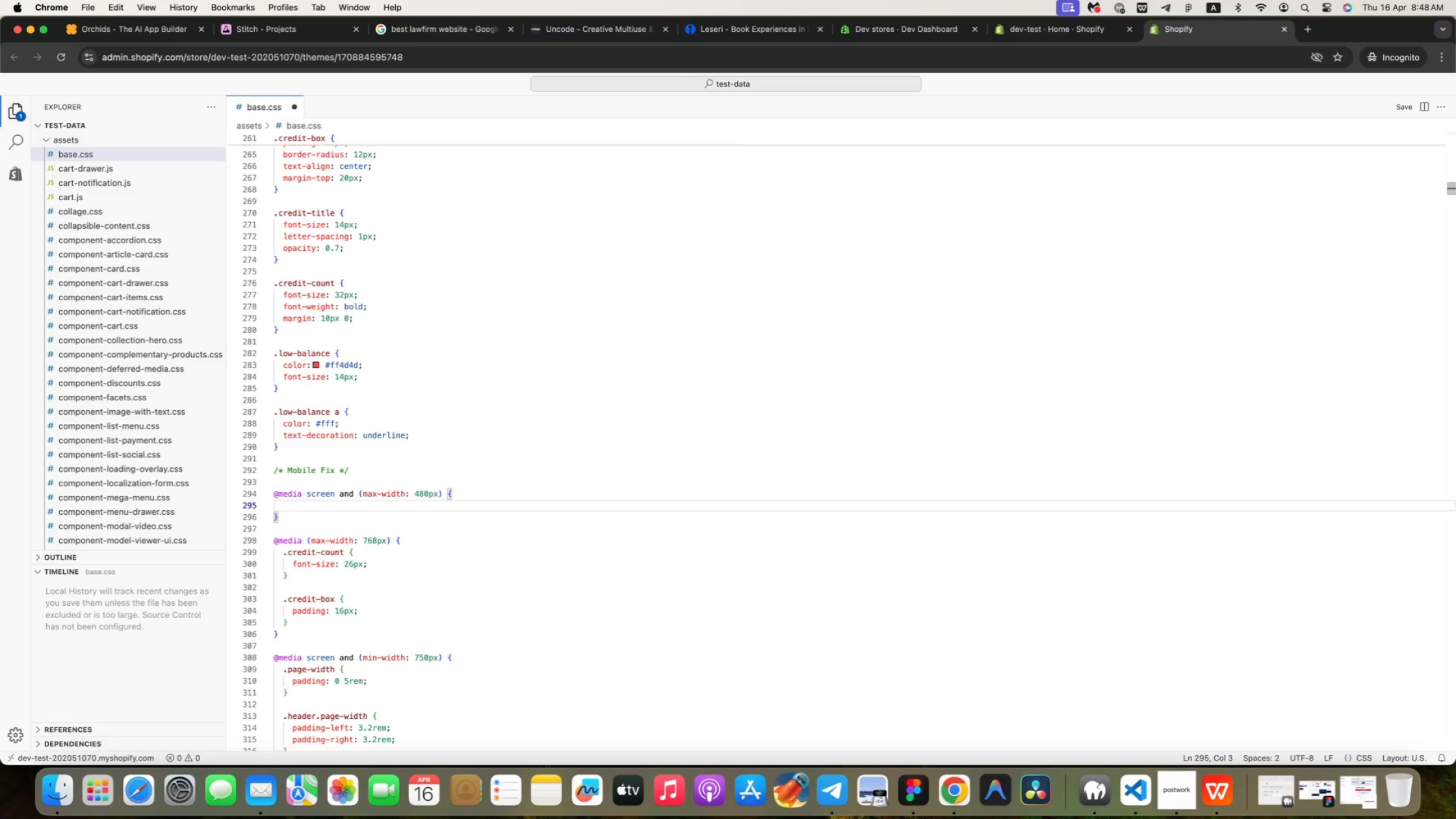 
wait(12.61)
 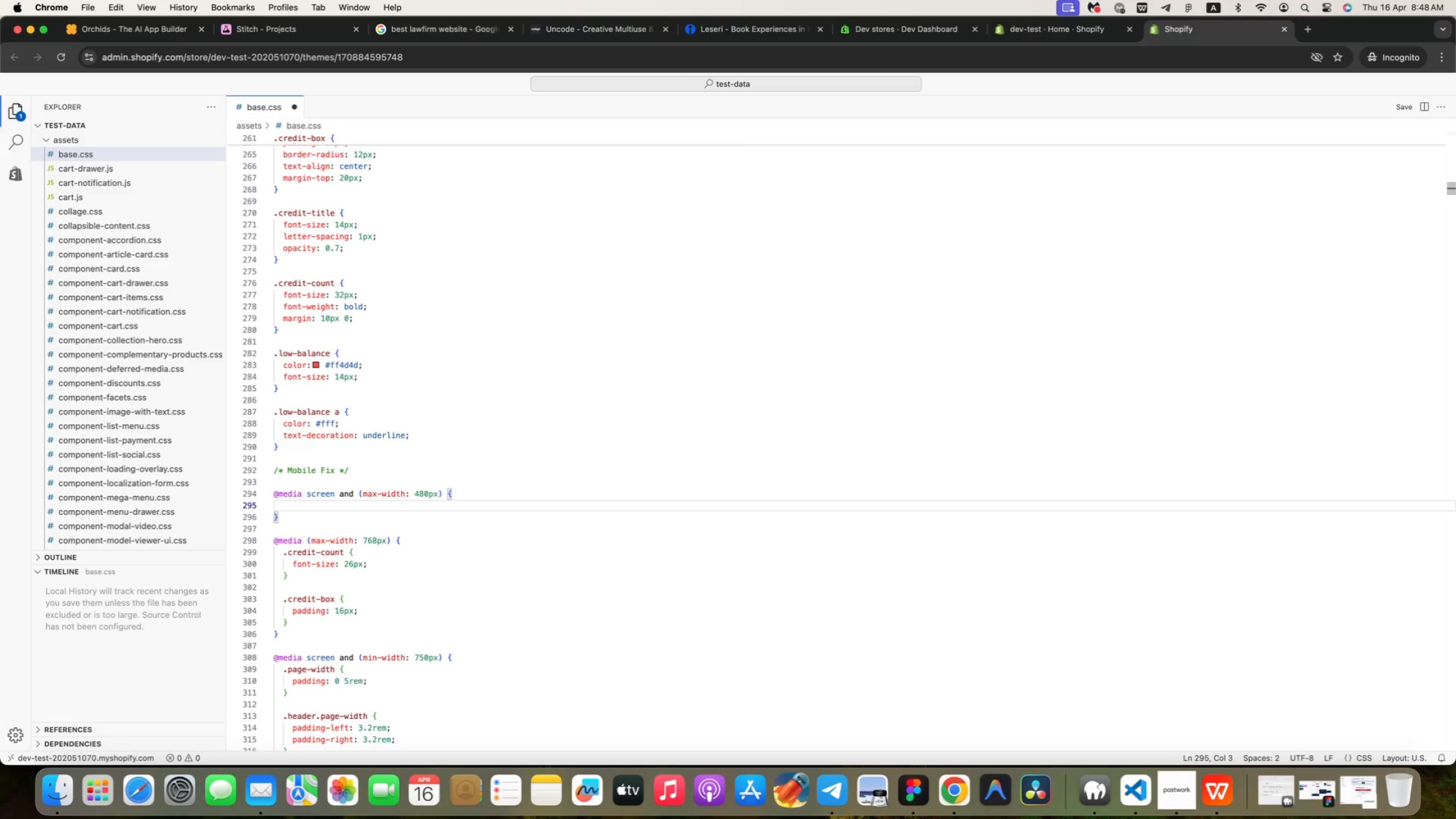 
key(Backspace)
 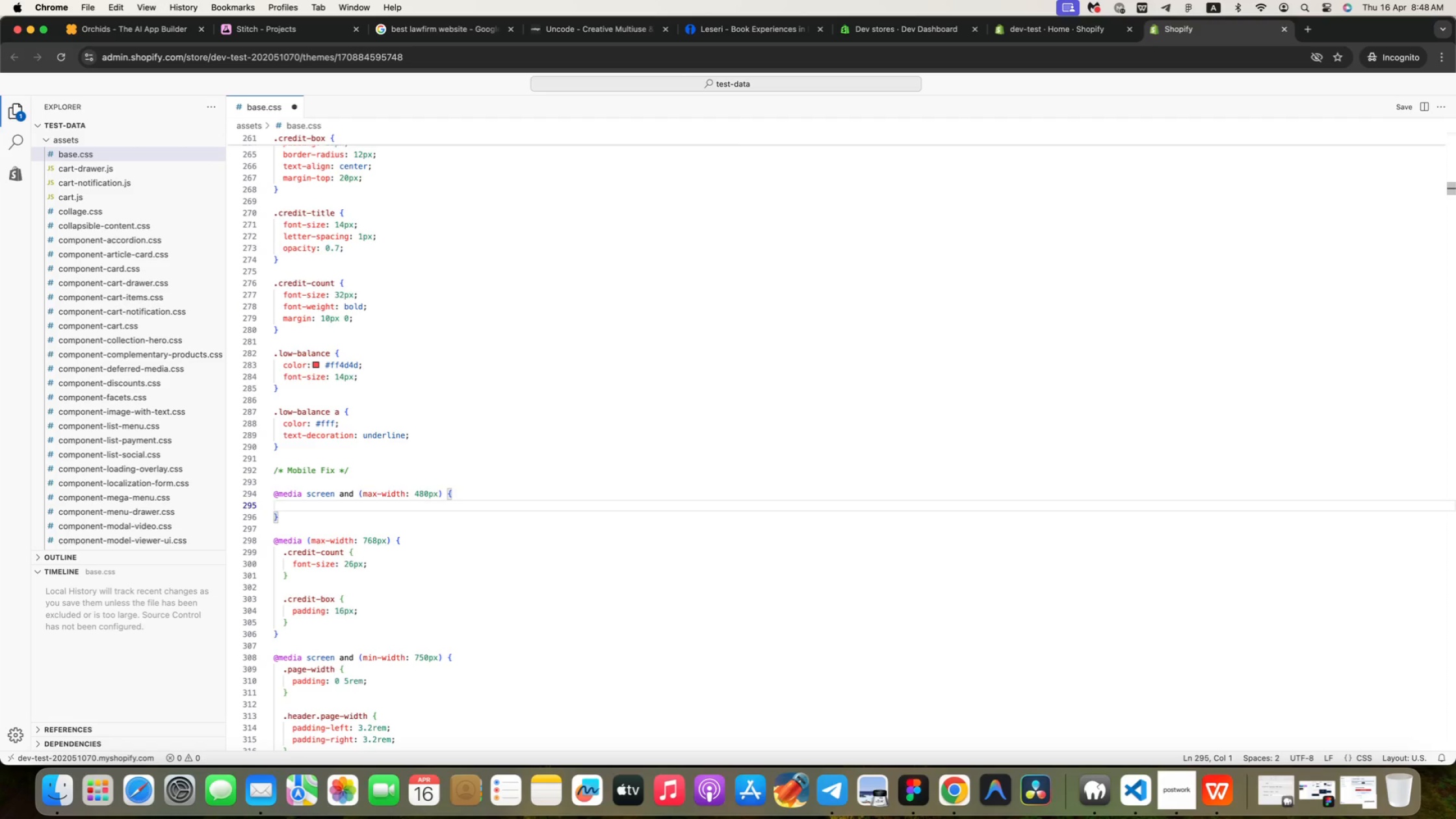 
key(Tab)
 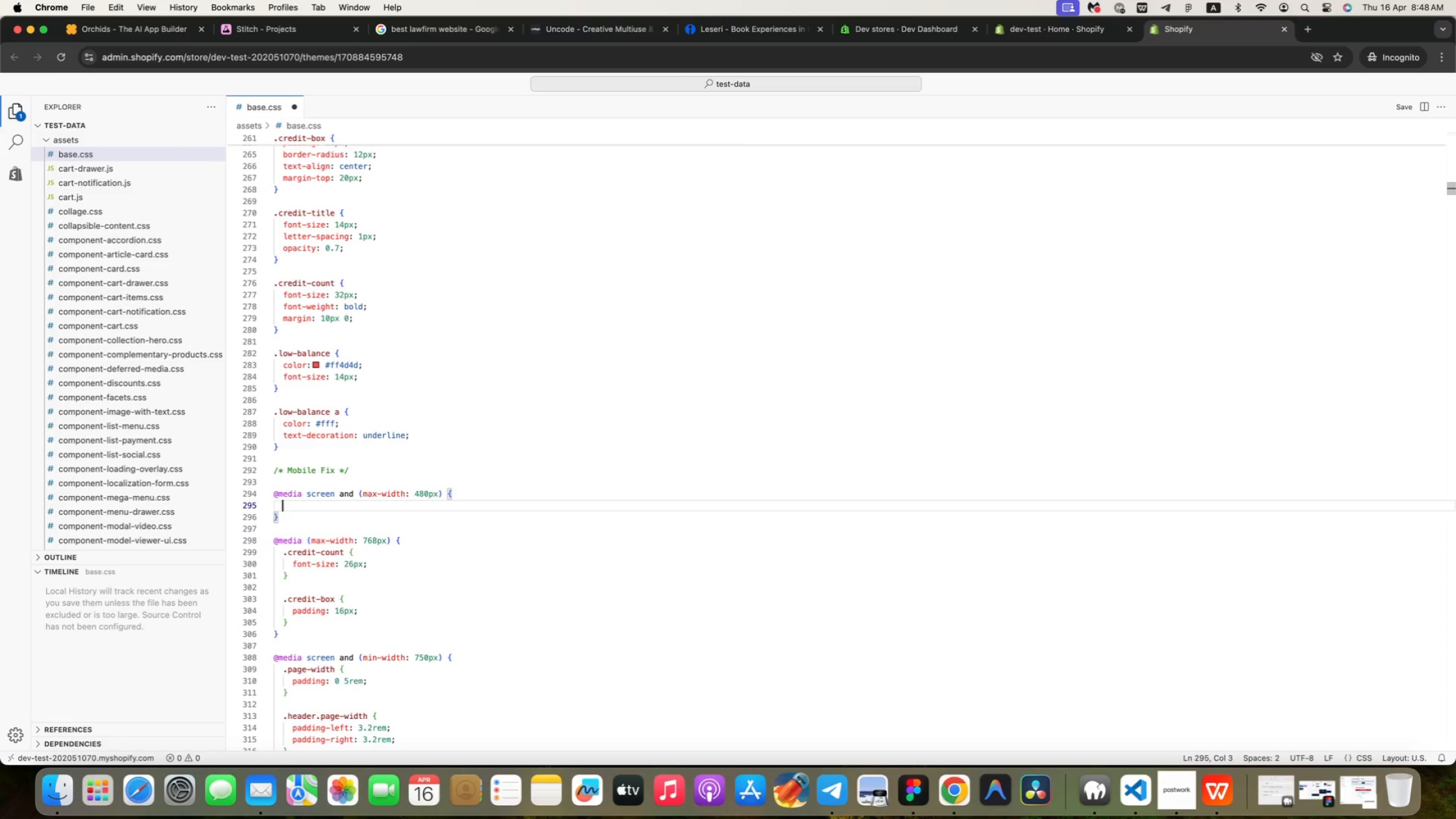 
wait(10.14)
 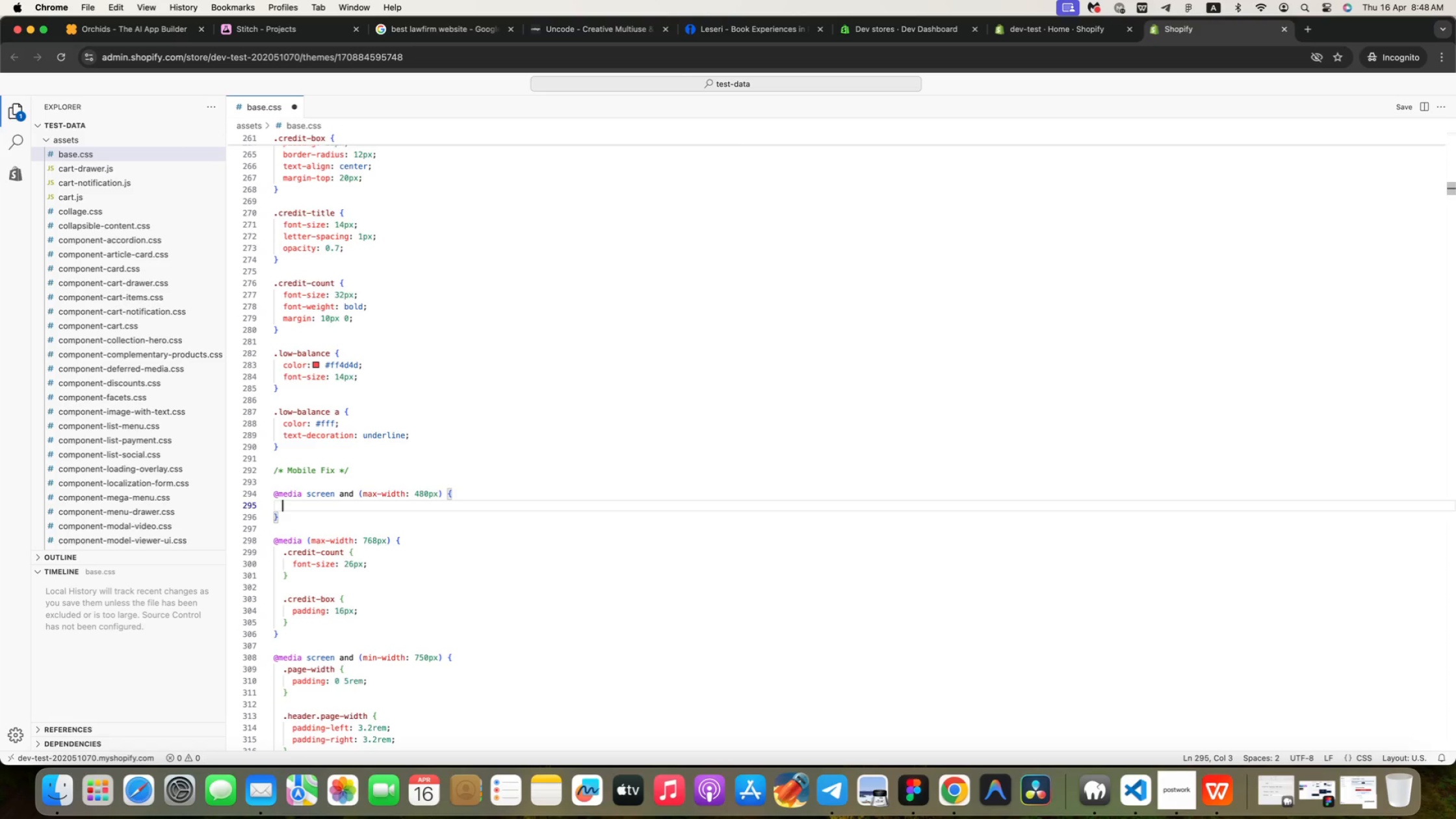 
key(Backspace)
 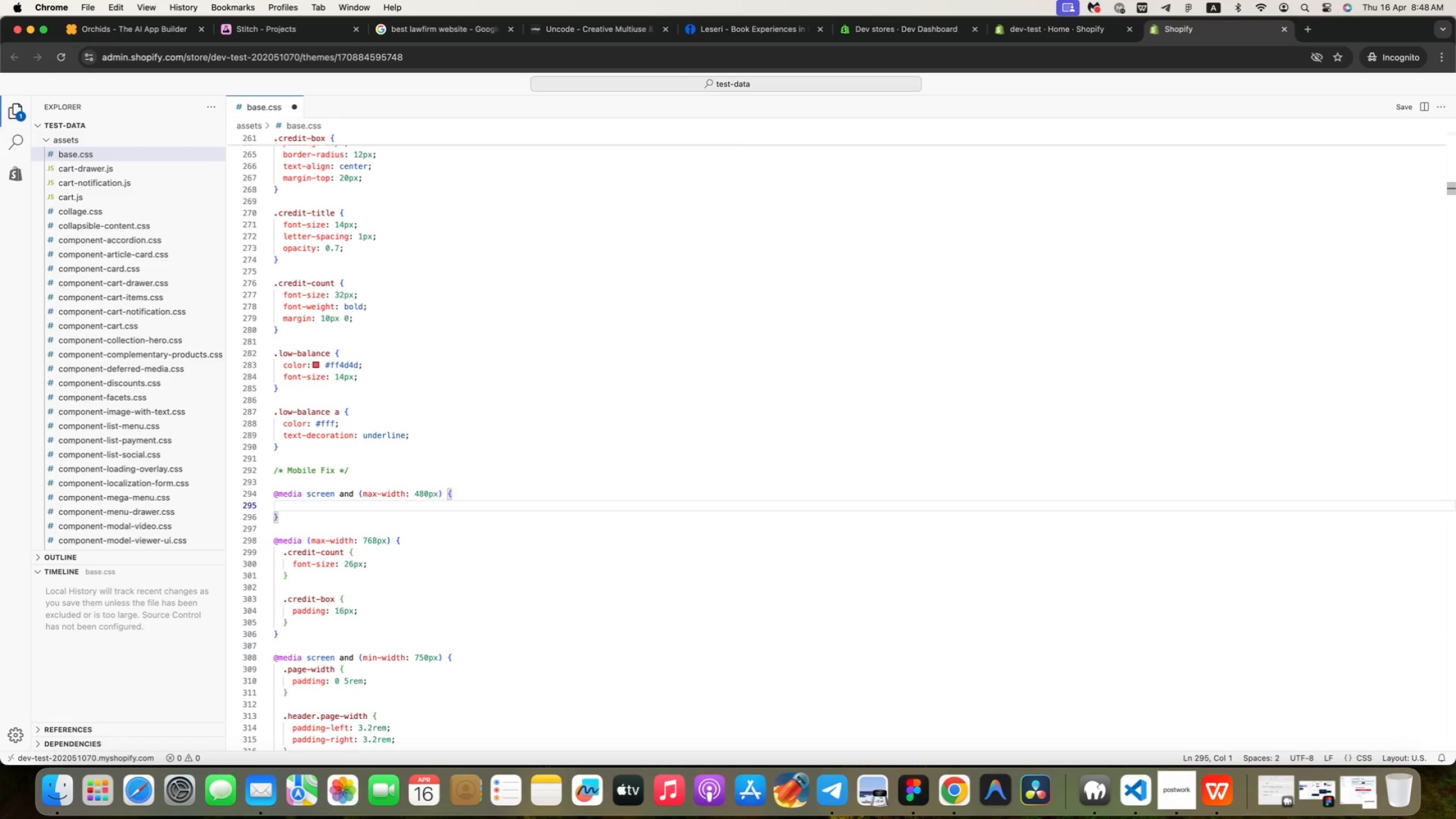 
key(Tab)
 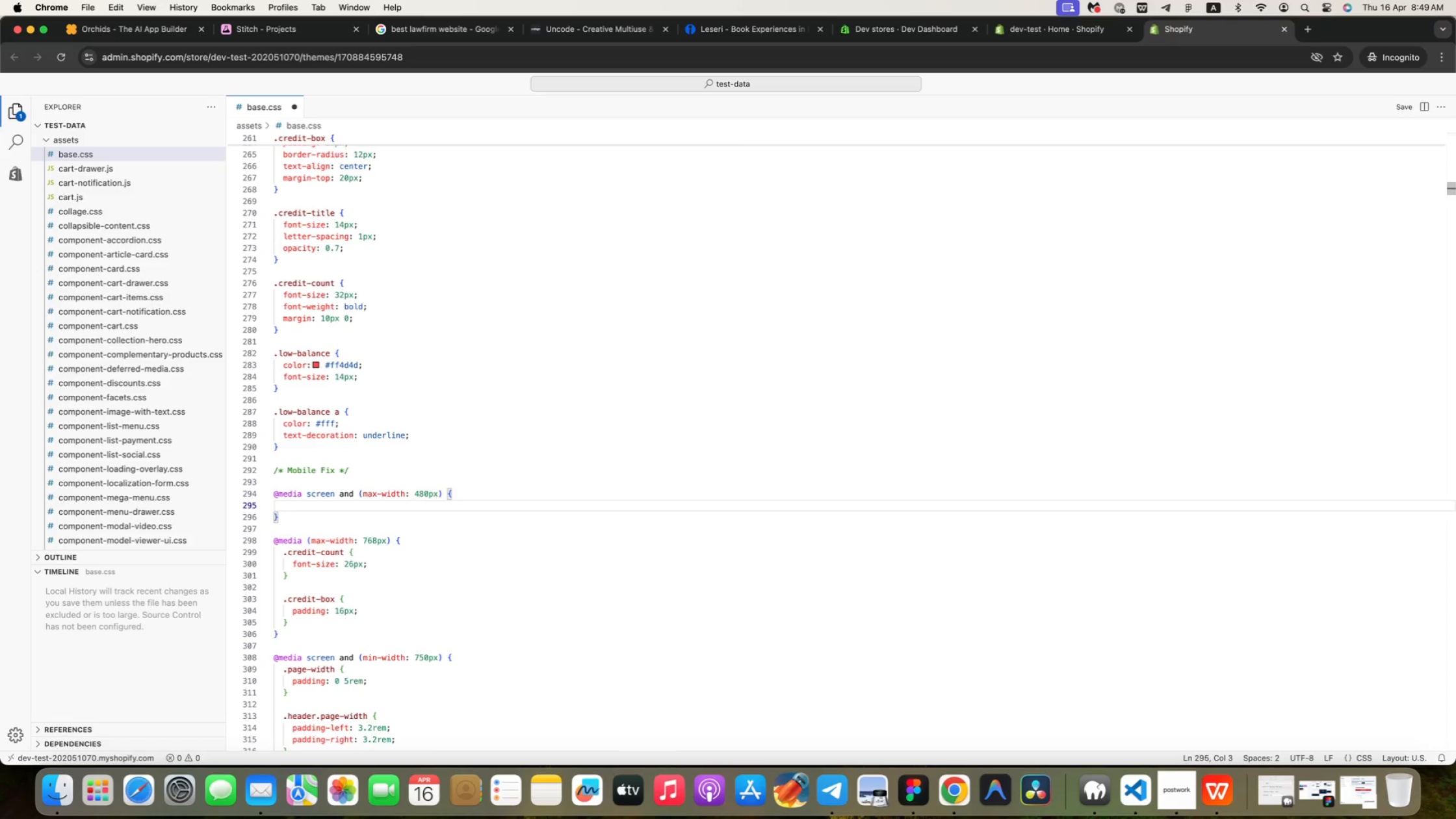 
wait(42.63)
 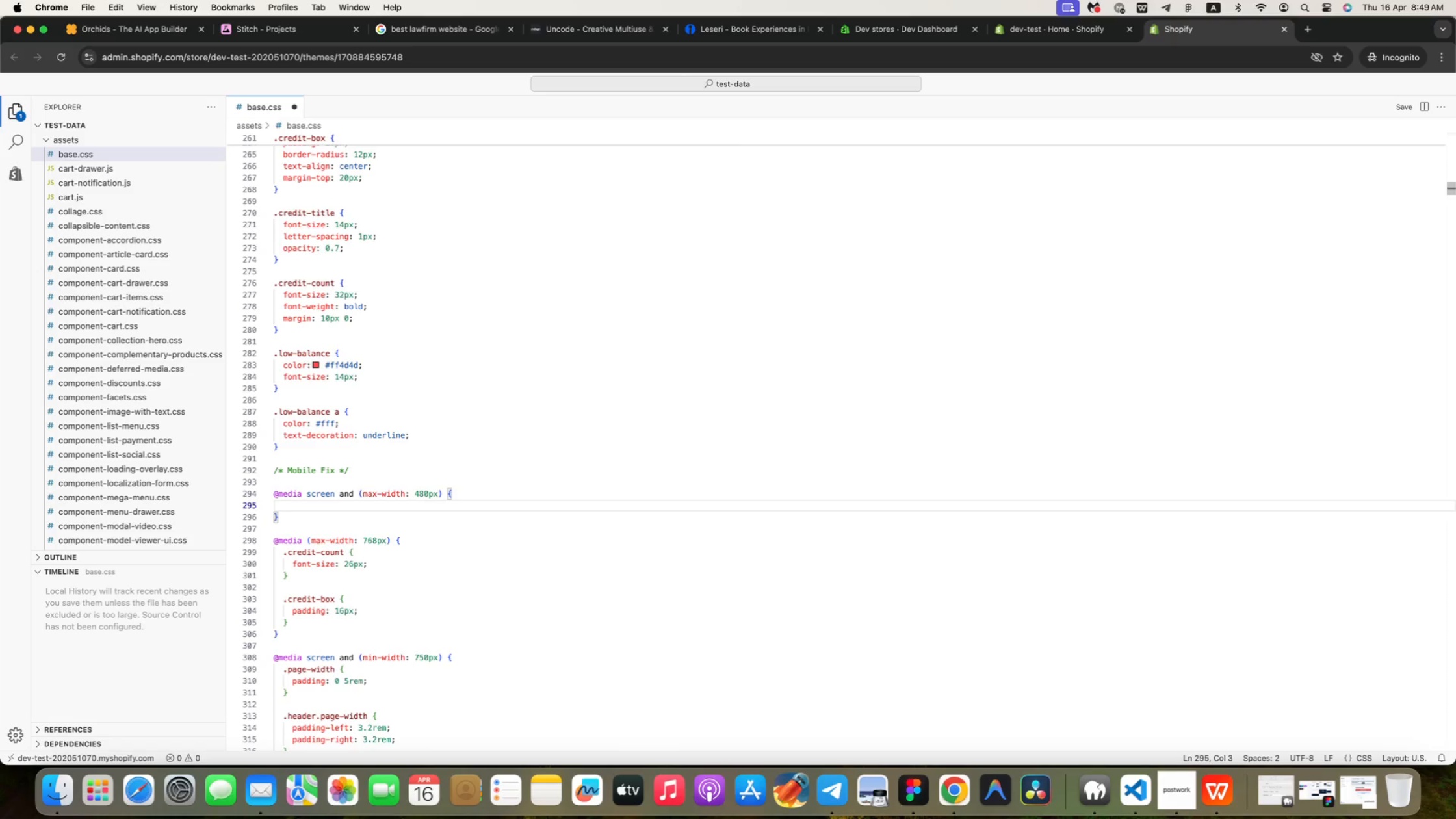 
key(Backspace)
 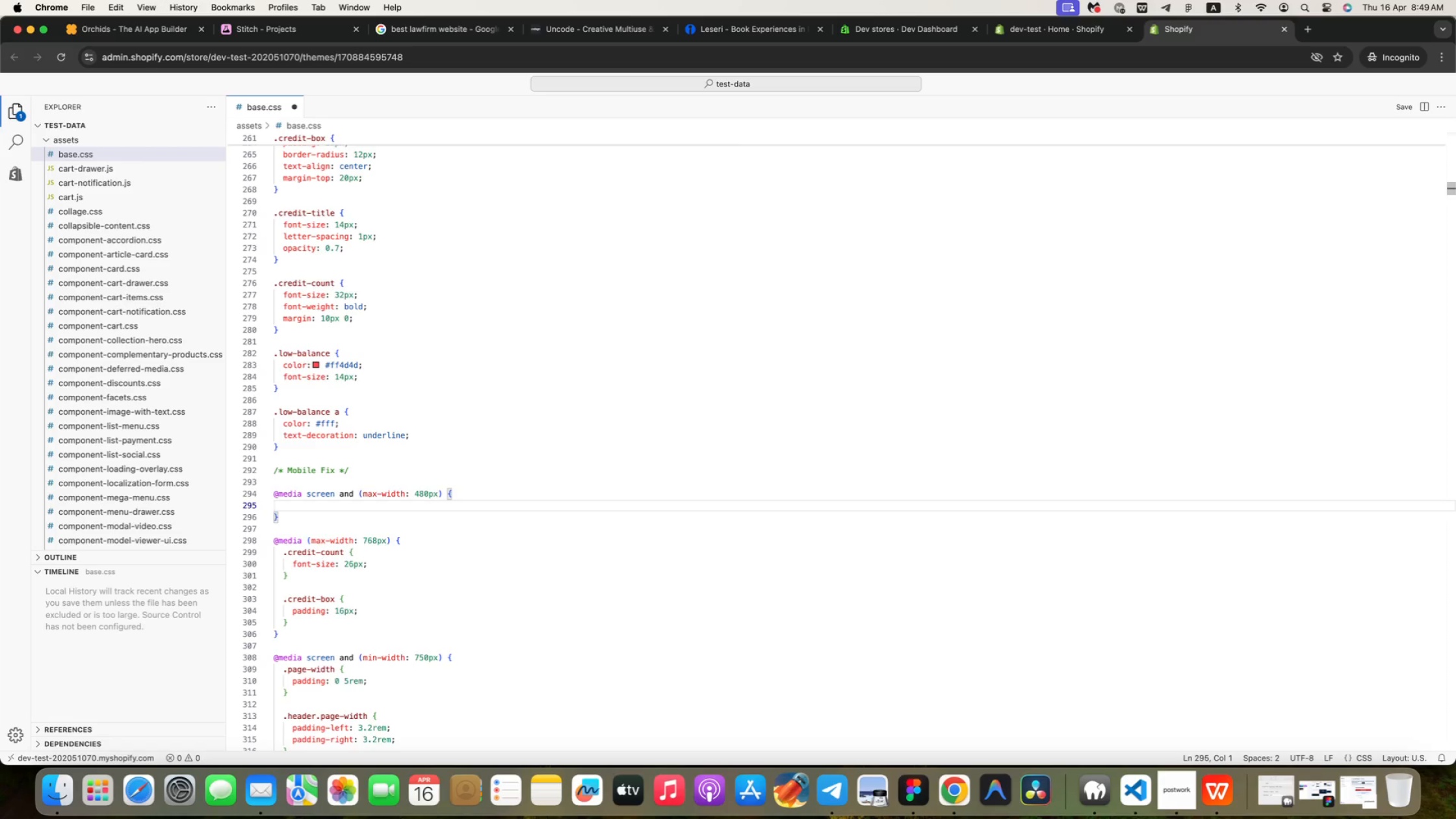 
wait(7.66)
 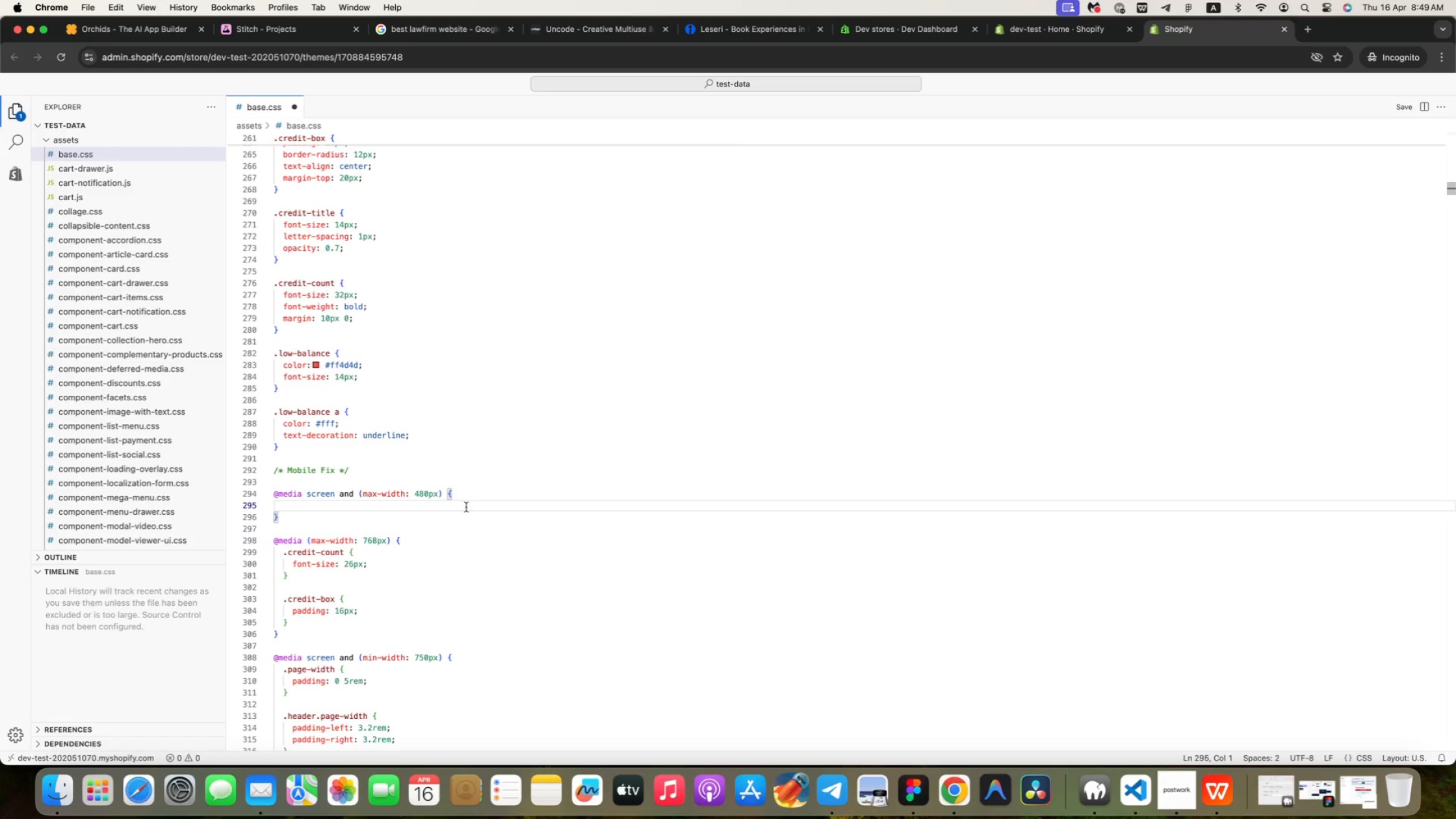 
key(Meta+F)
 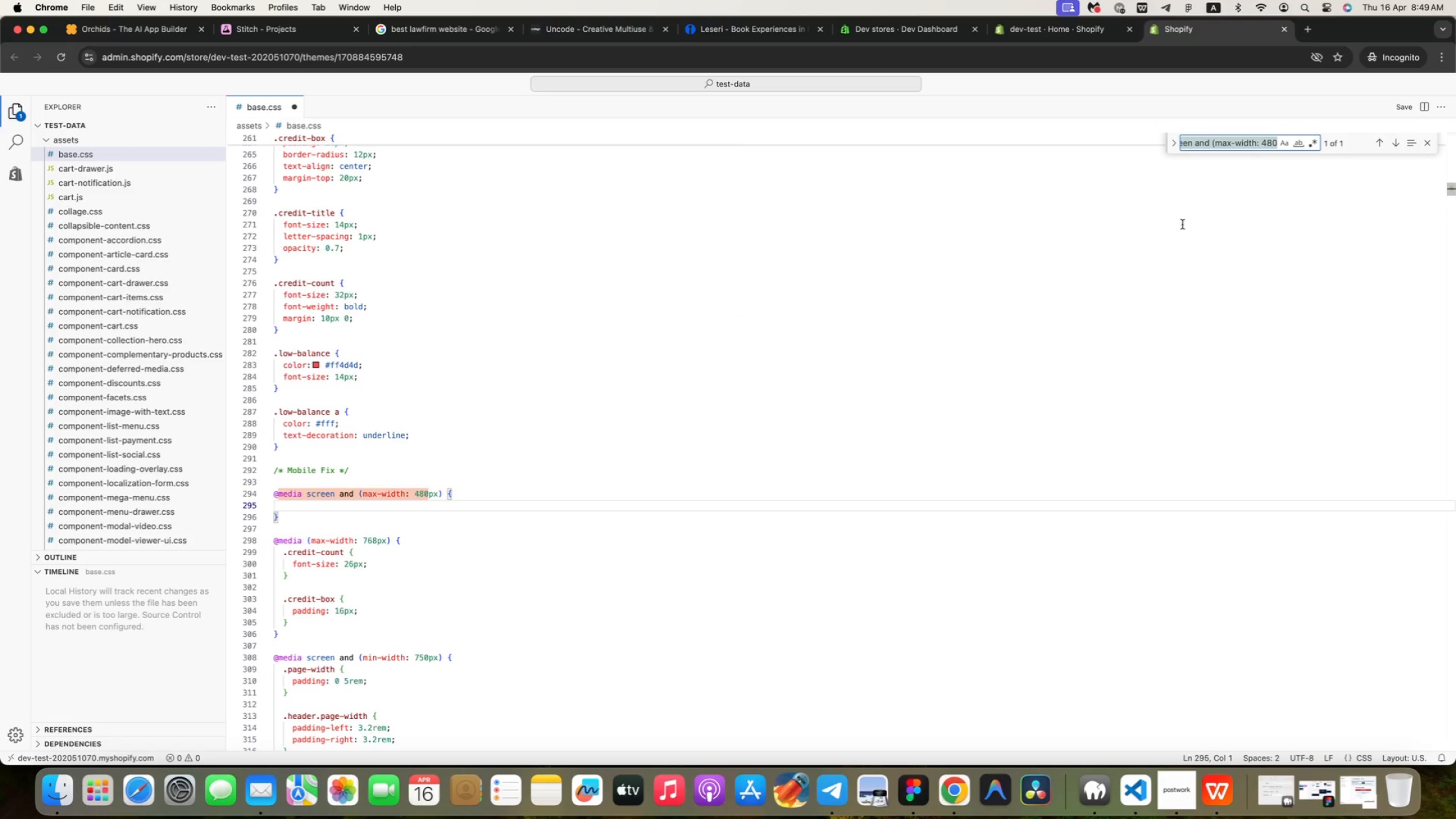 
left_click([803, 80])
 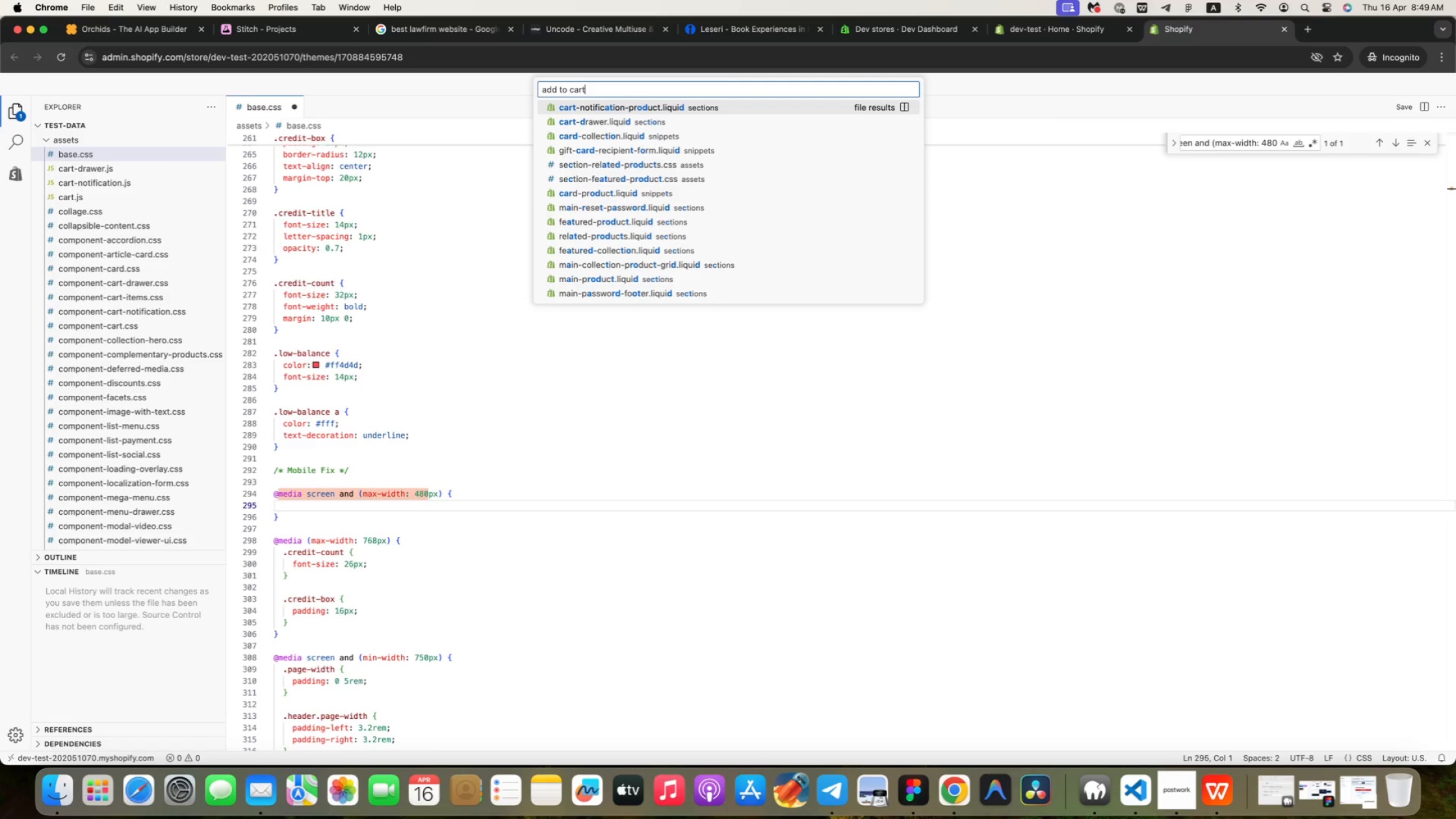 
type(add to cart)
key(Backspace)
key(Backspace)
key(Backspace)
key(Backspace)
key(Backspace)
key(Backspace)
key(Backspace)
key(Backspace)
type( to cart)
 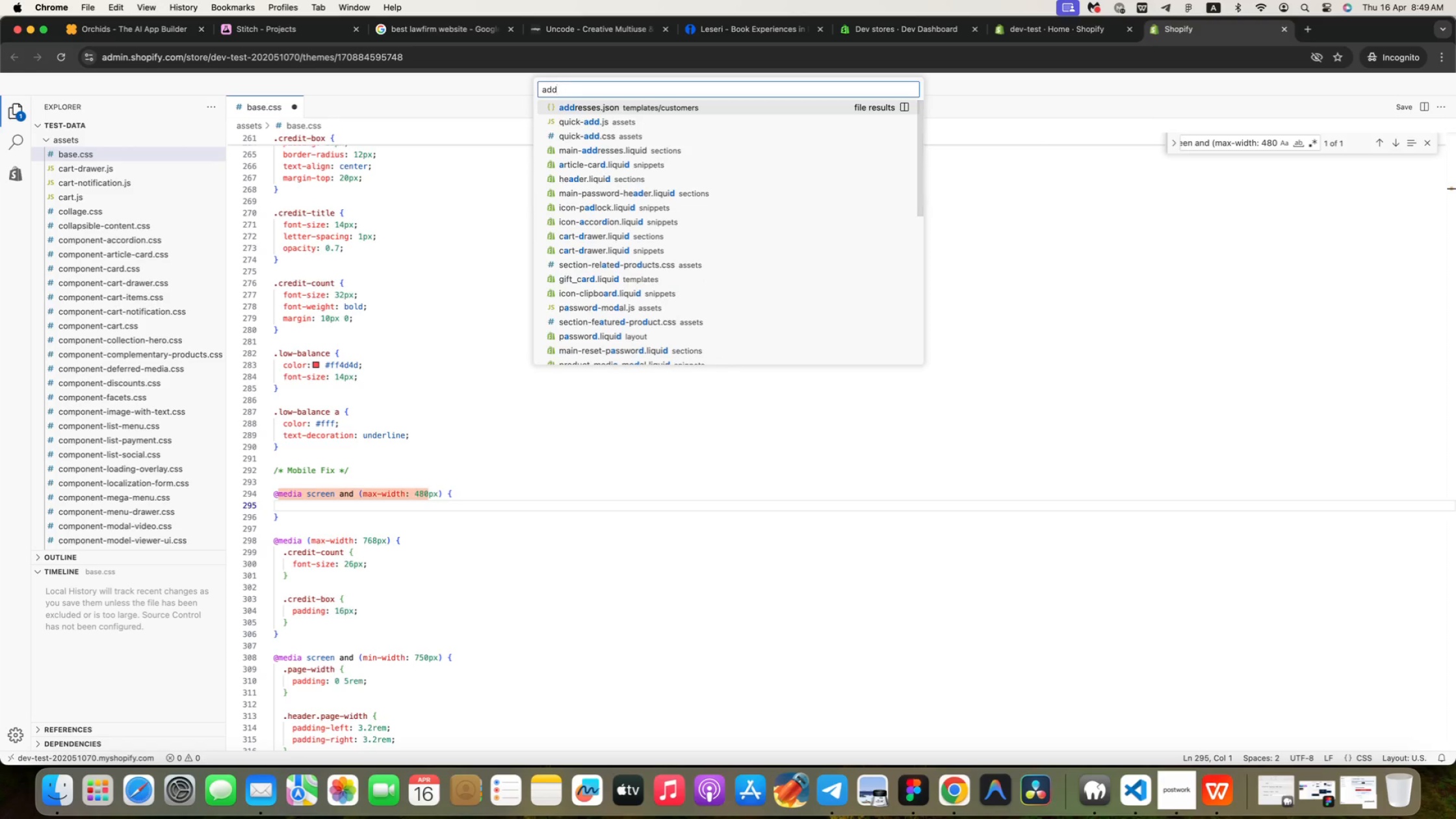 
wait(9.9)
 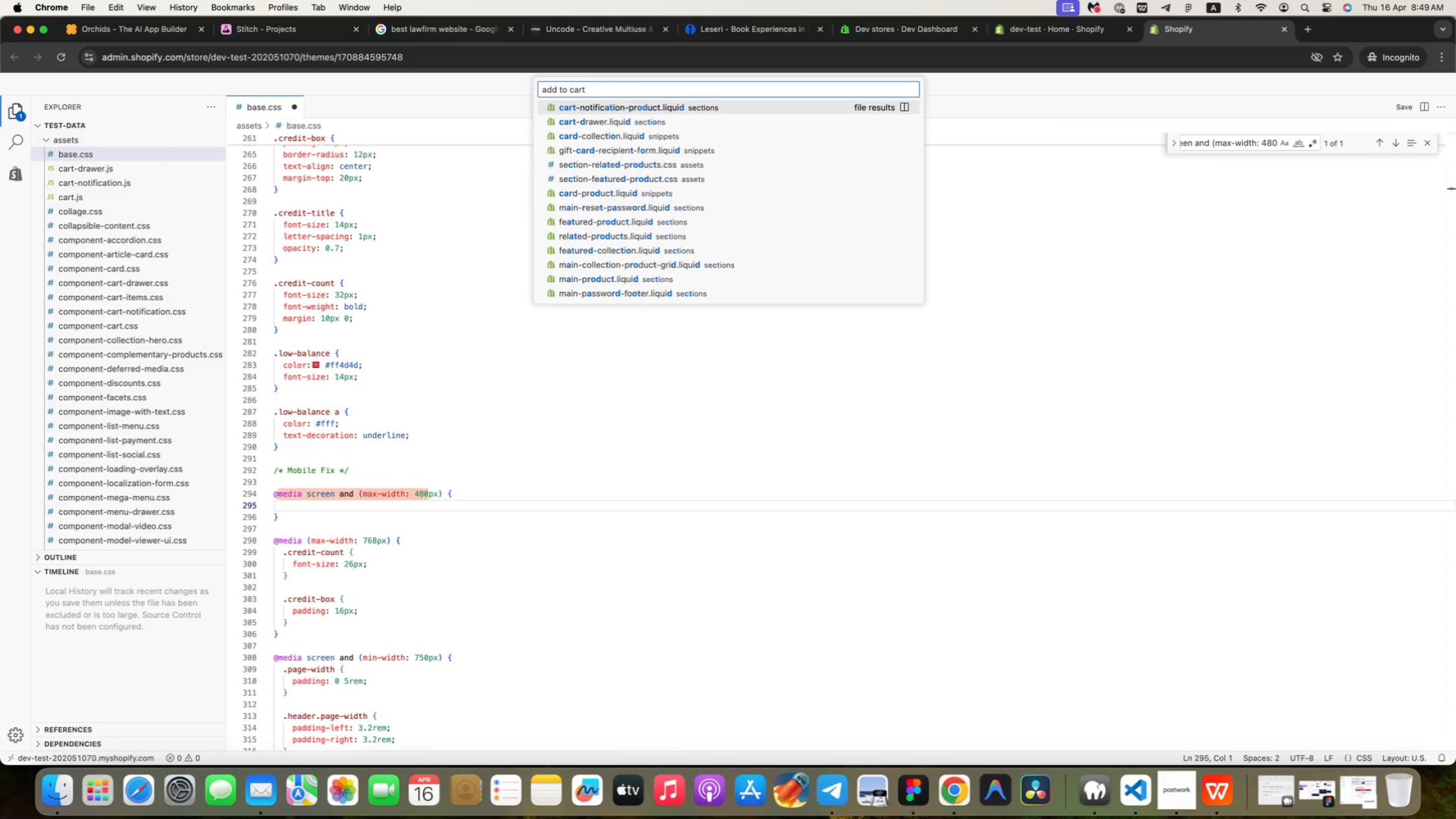 
key(ArrowLeft)
 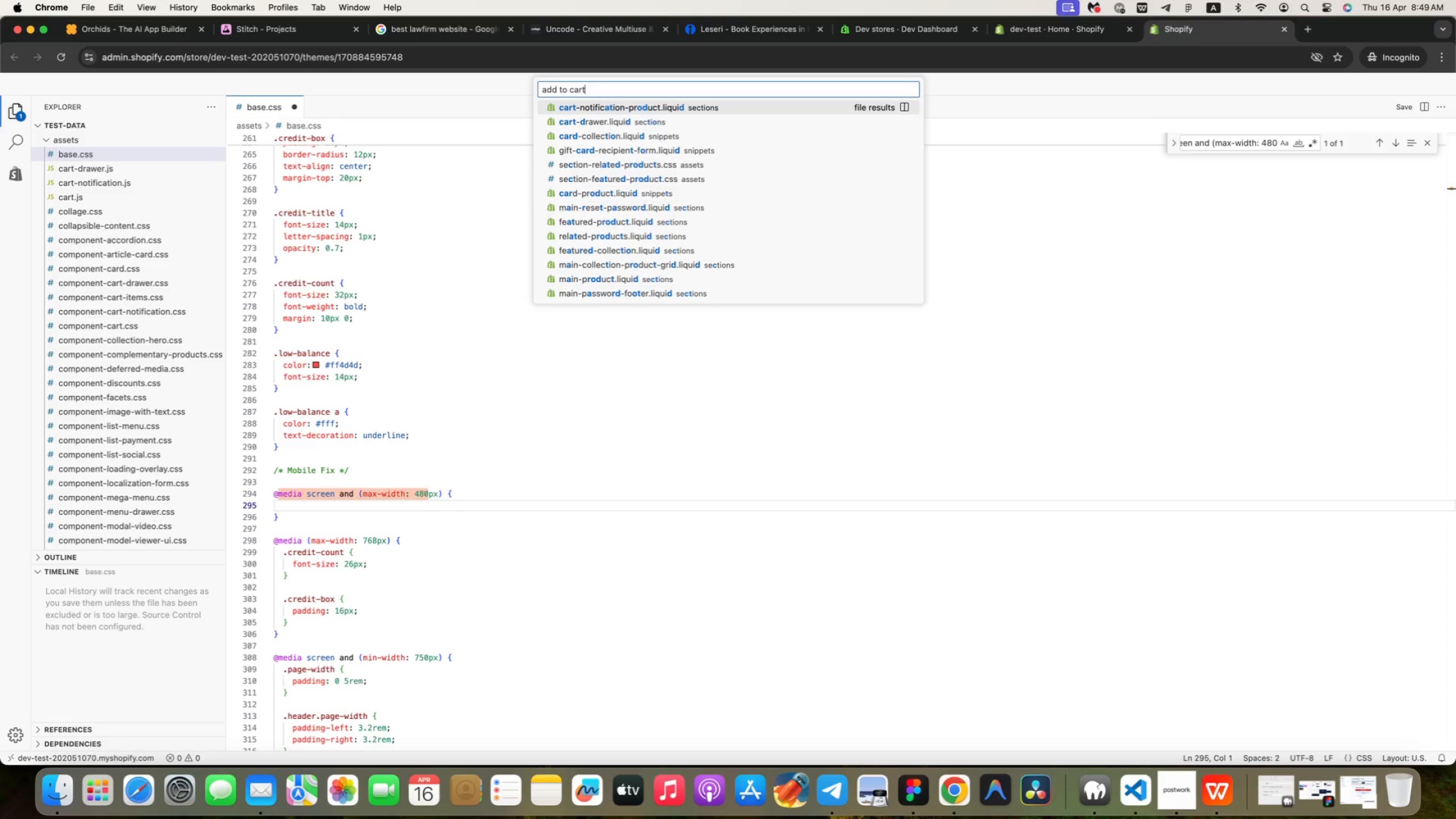 
key(ArrowRight)
 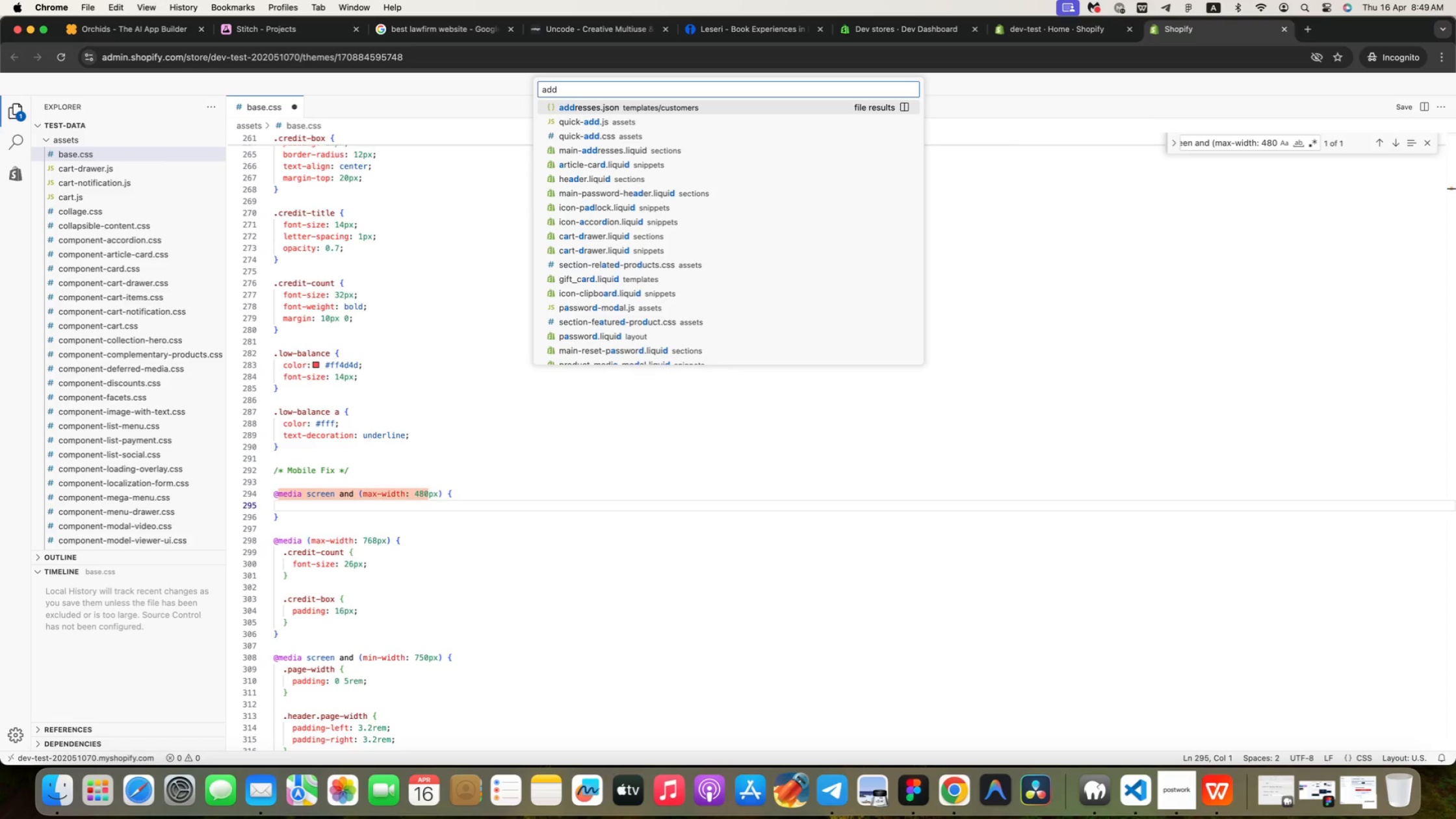 
key(Backspace)
key(Backspace)
key(Backspace)
key(Backspace)
key(Backspace)
key(Backspace)
key(Backspace)
type(to cart)
 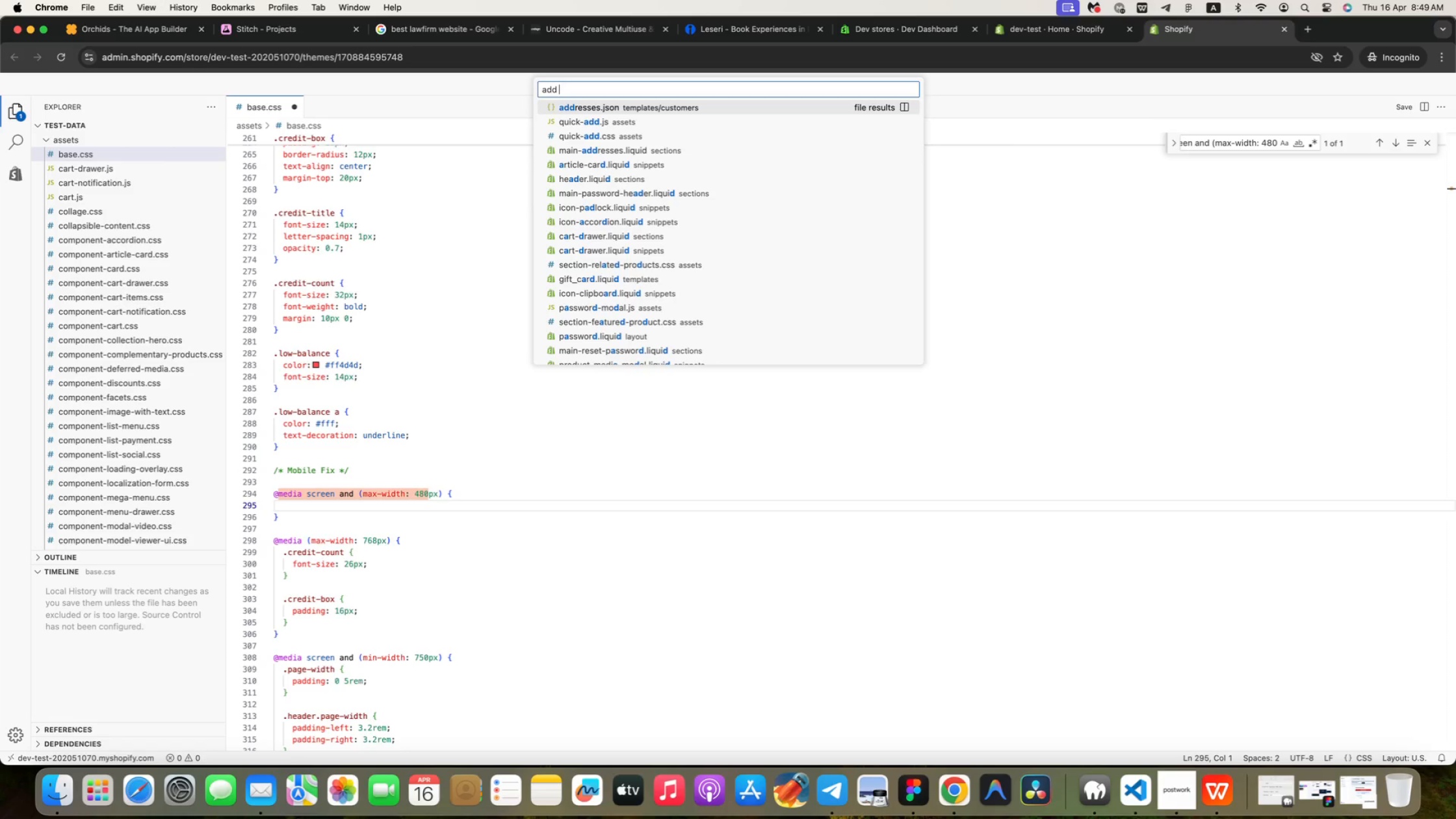 
scroll: coordinate [723, 164], scroll_direction: down, amount: 11.0
 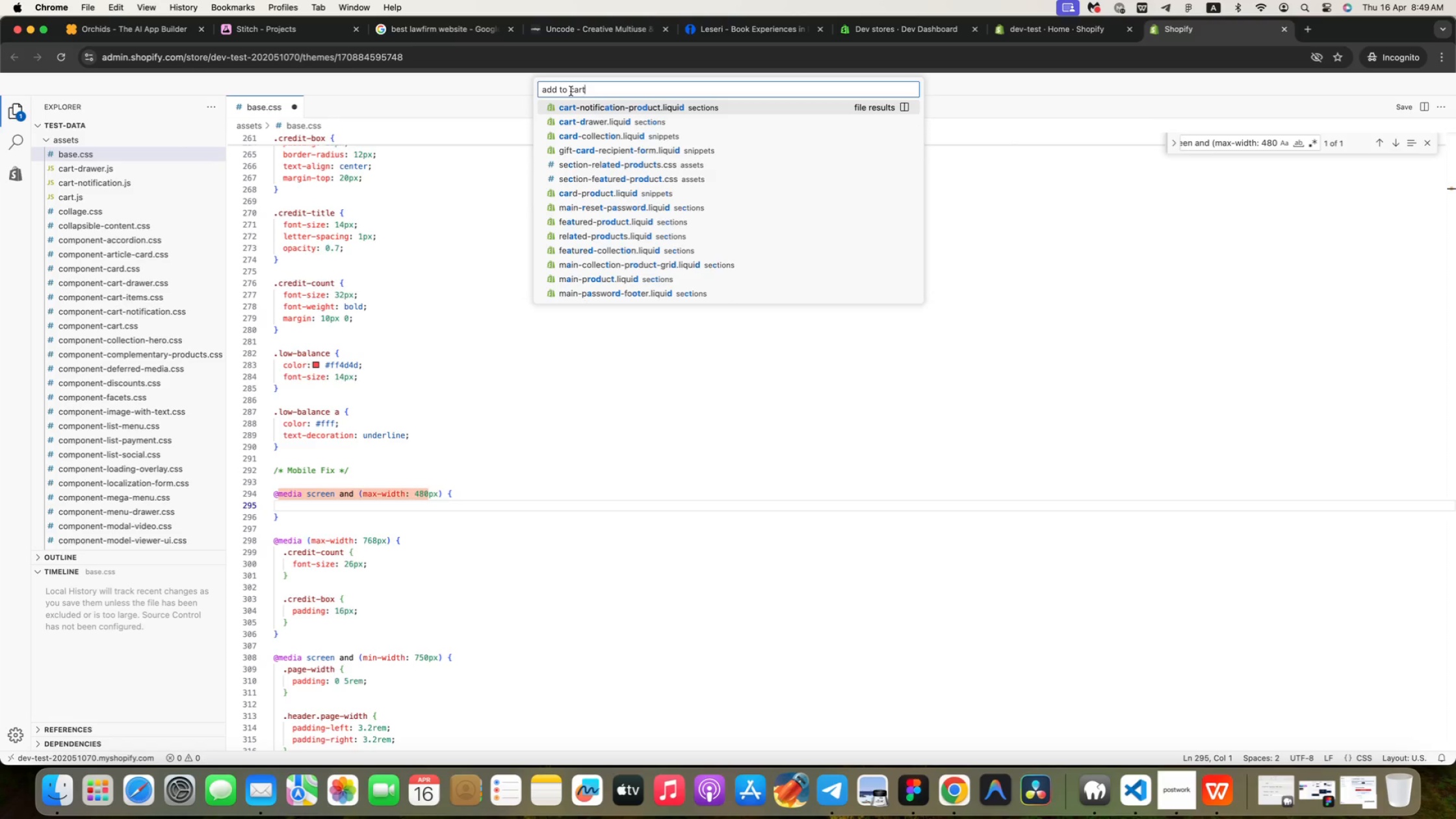 
wait(8.32)
 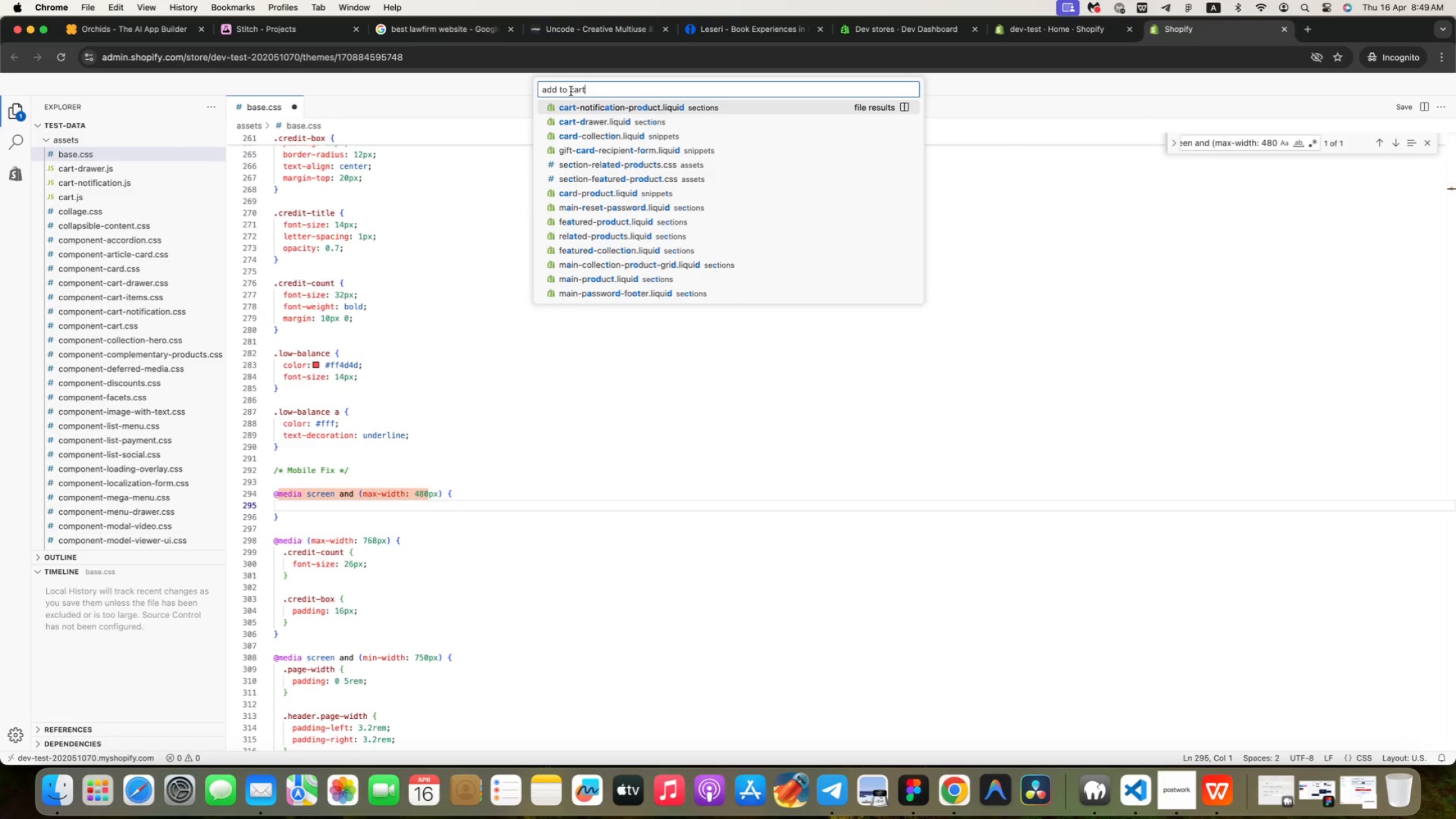 
key(ArrowLeft)
 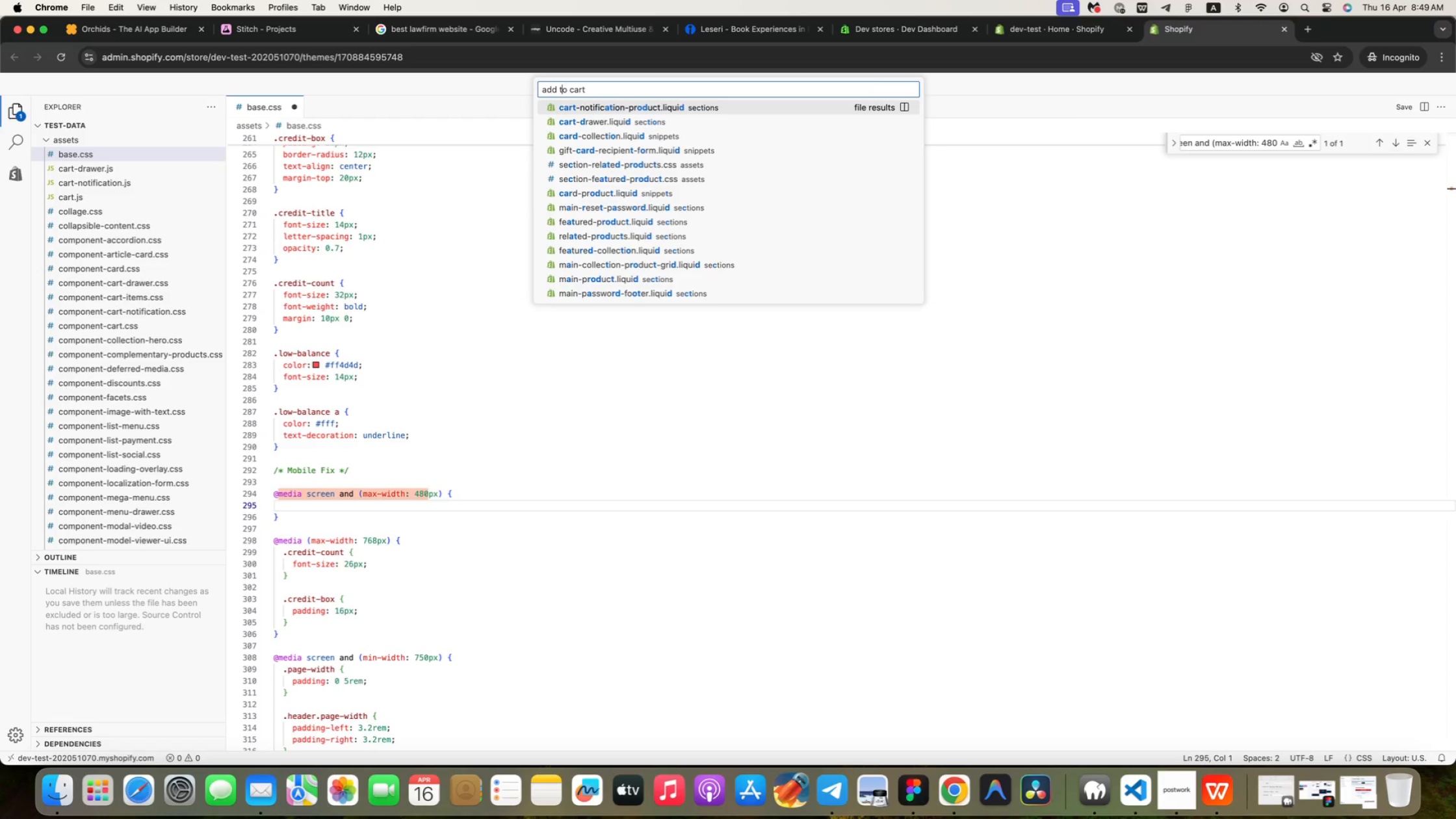 
key(ArrowLeft)
 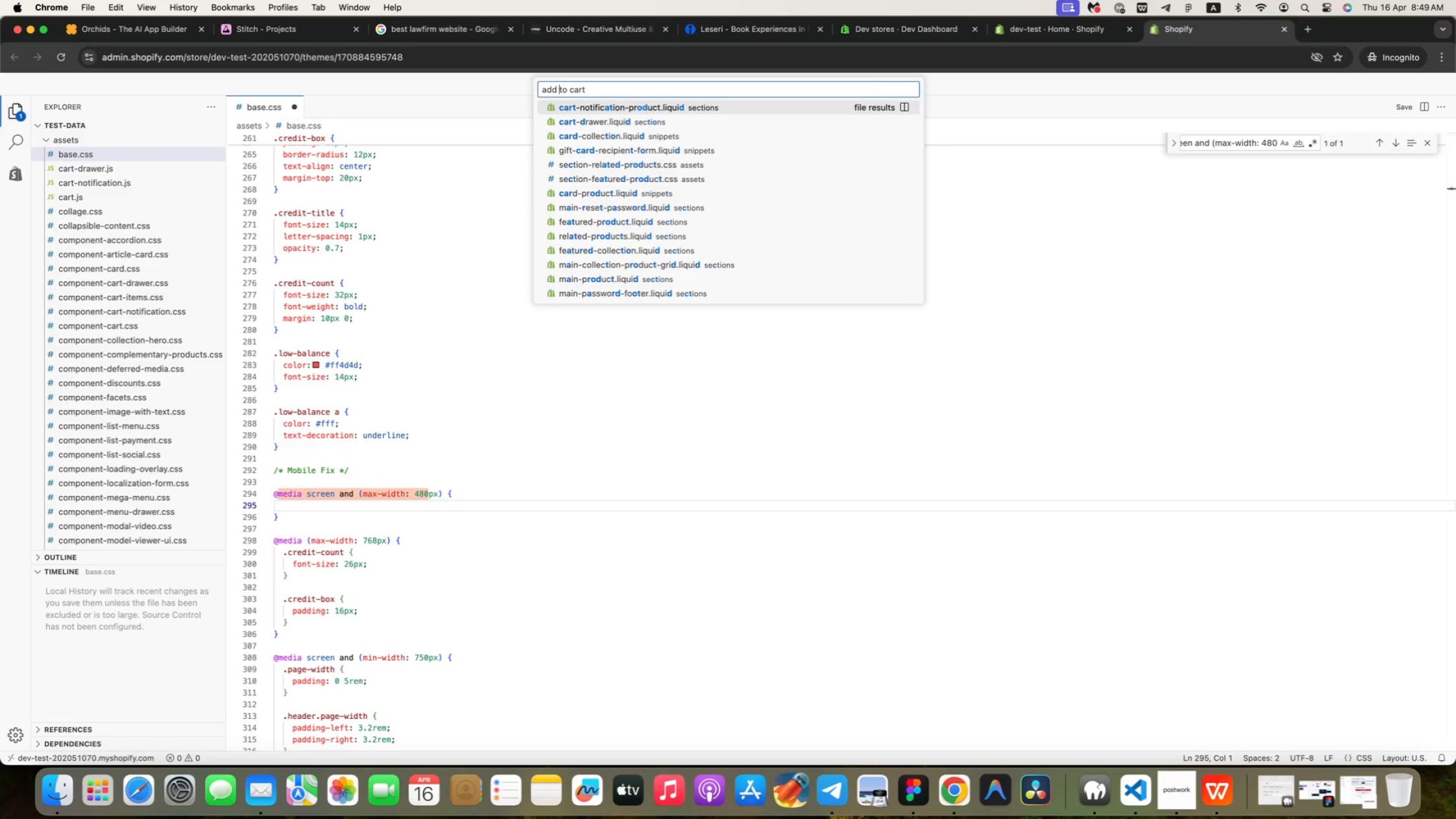 
key(ArrowLeft)
 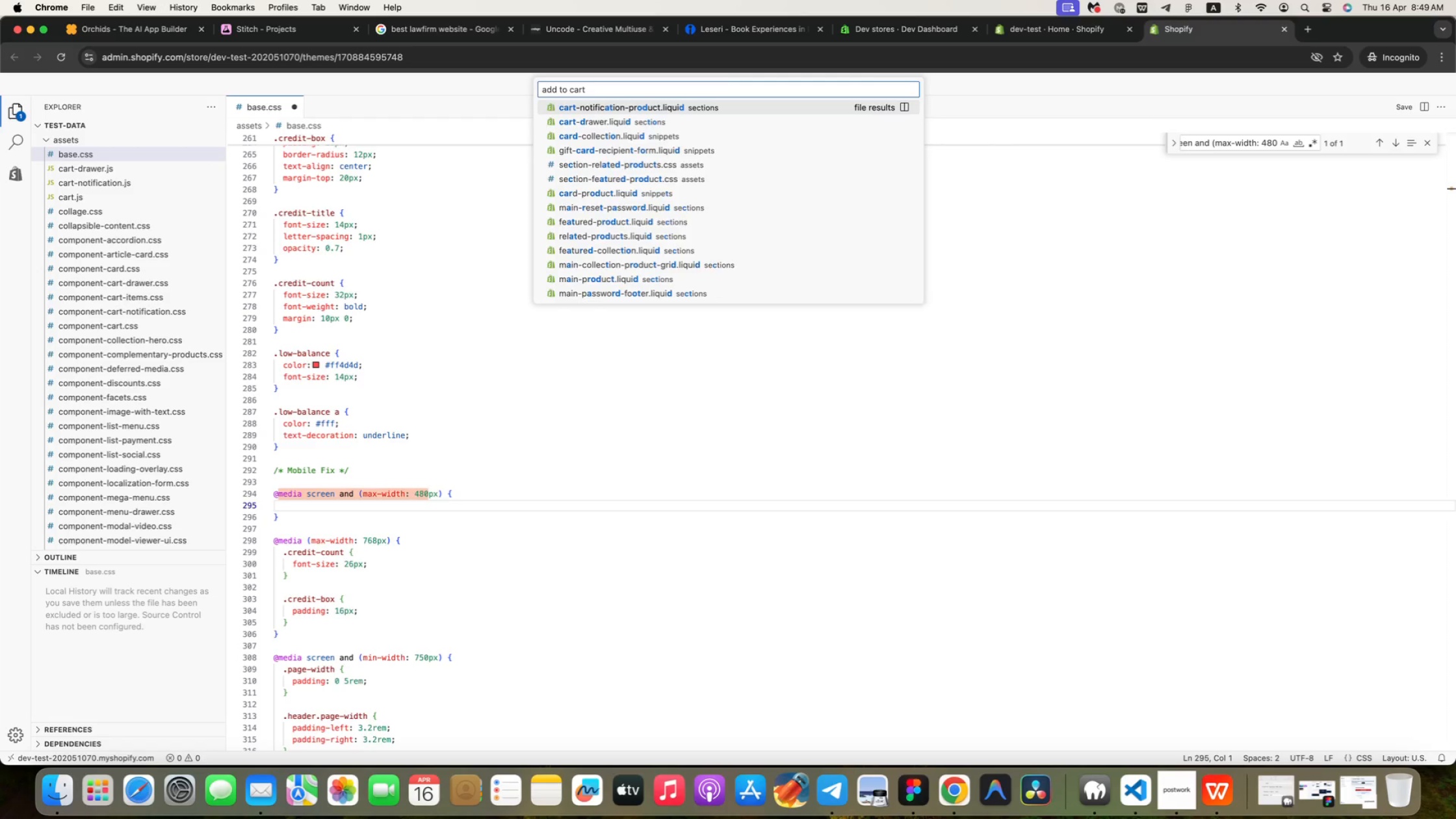 
key(Backspace)
 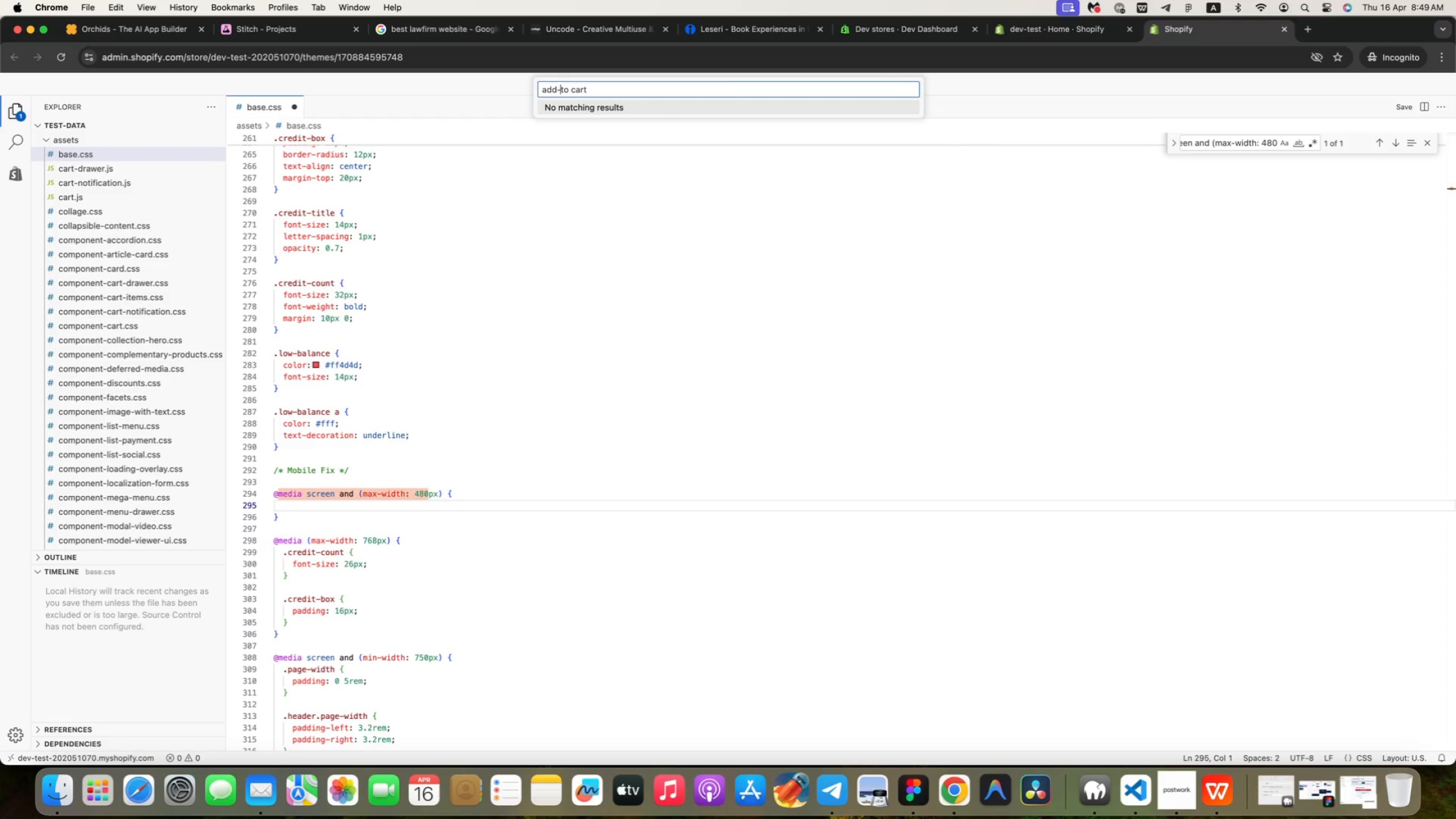 
key(Minus)
 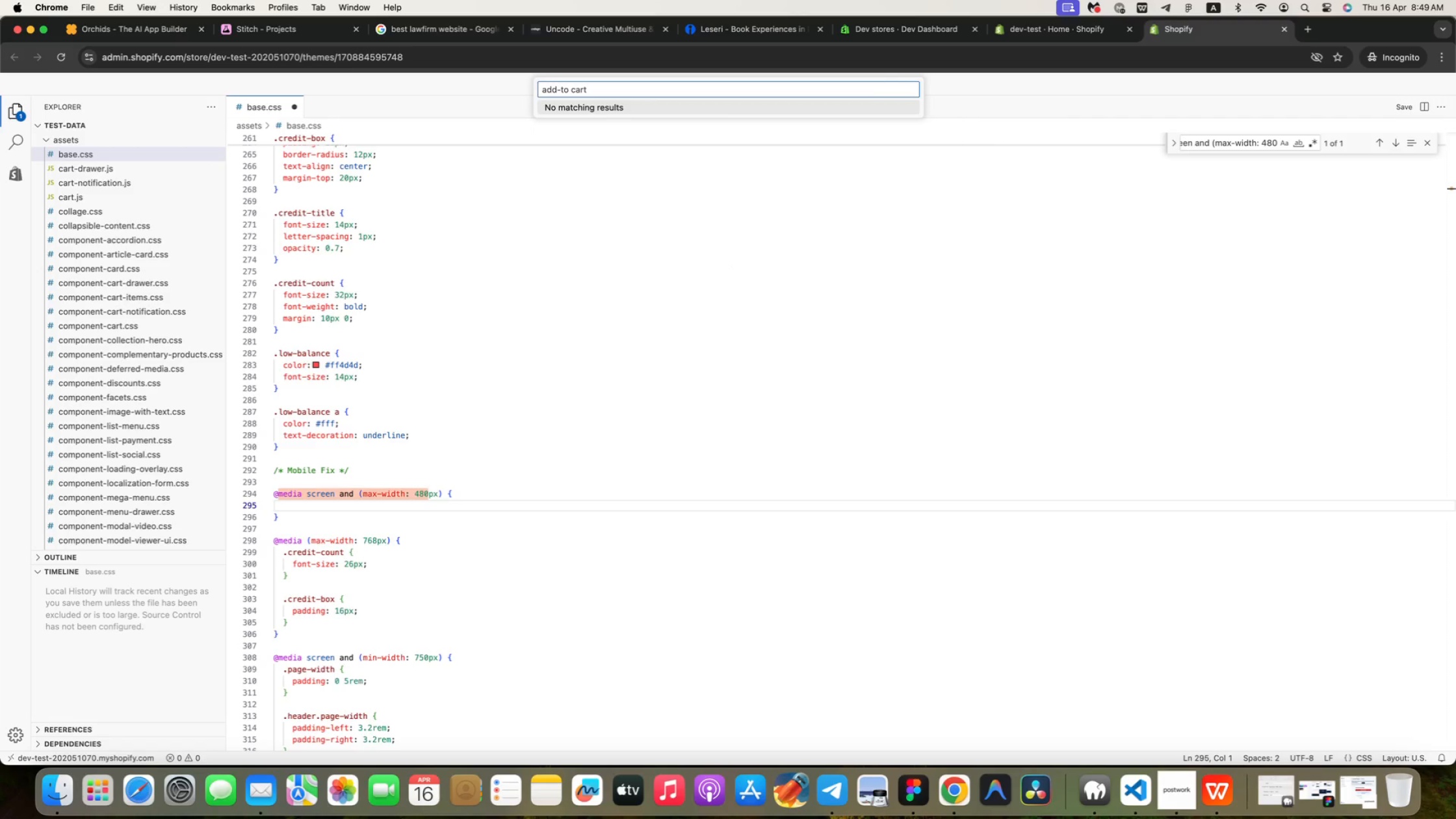 
key(ArrowRight)
 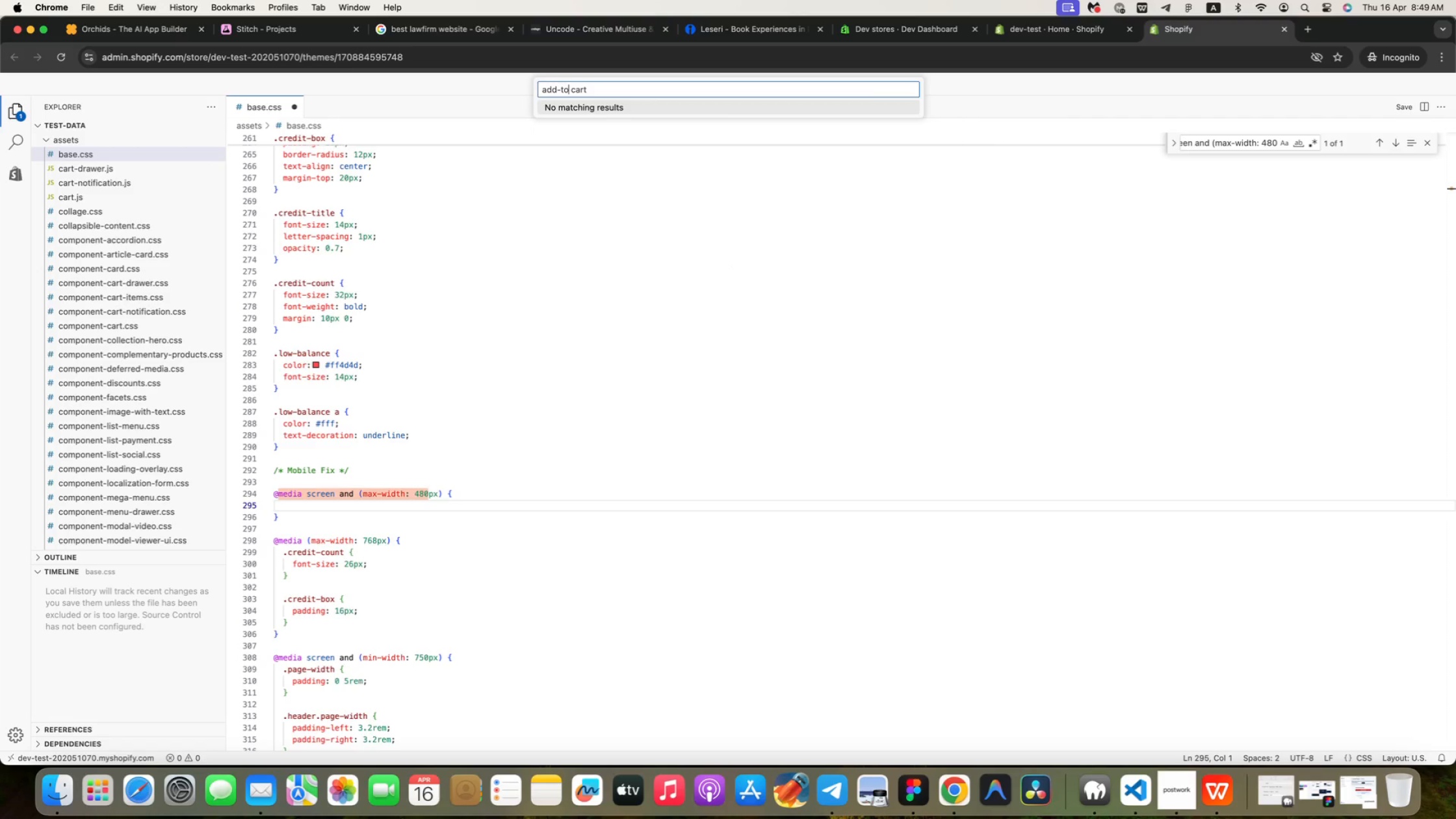 
key(ArrowRight)
 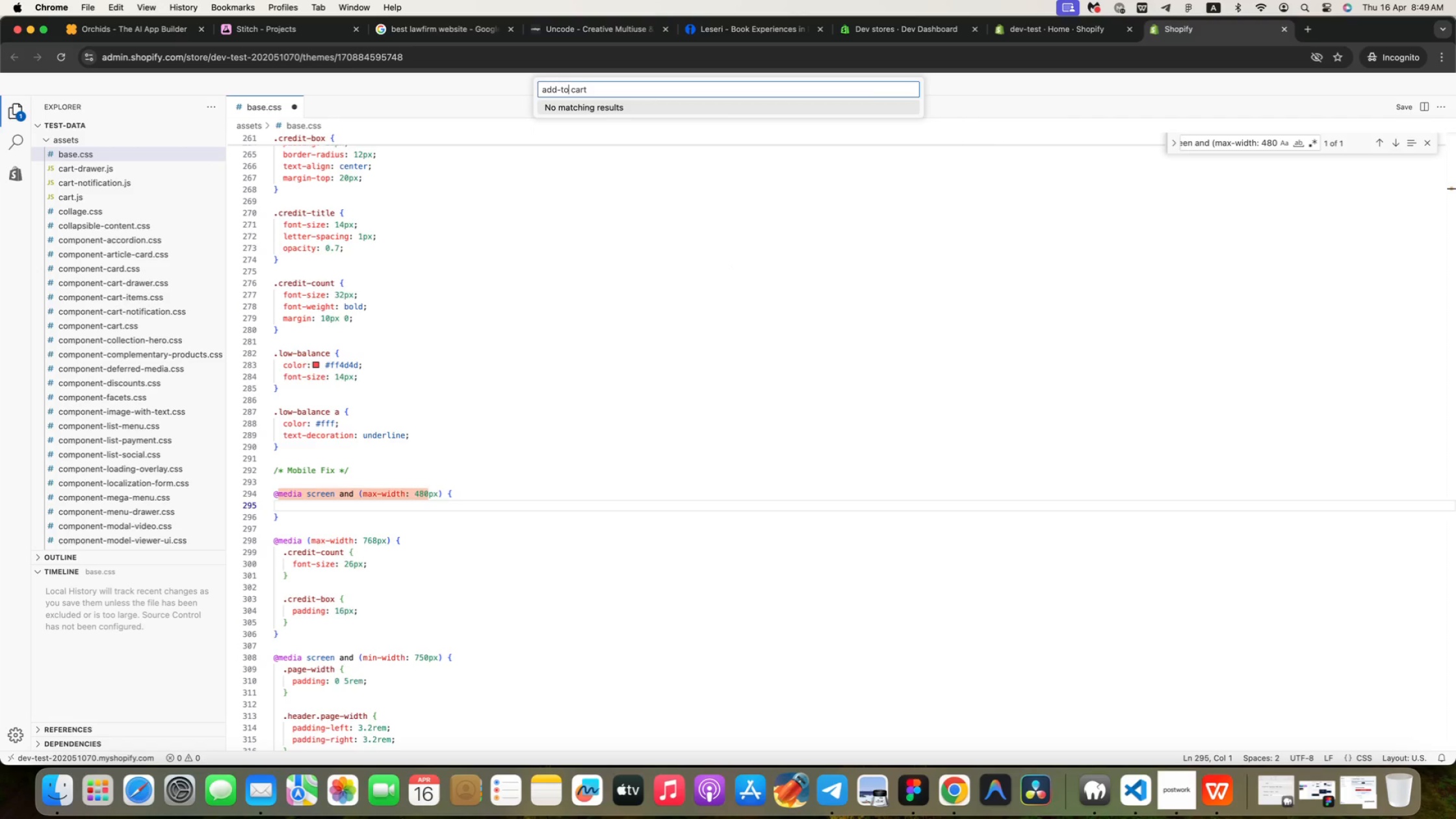 
key(ArrowRight)
 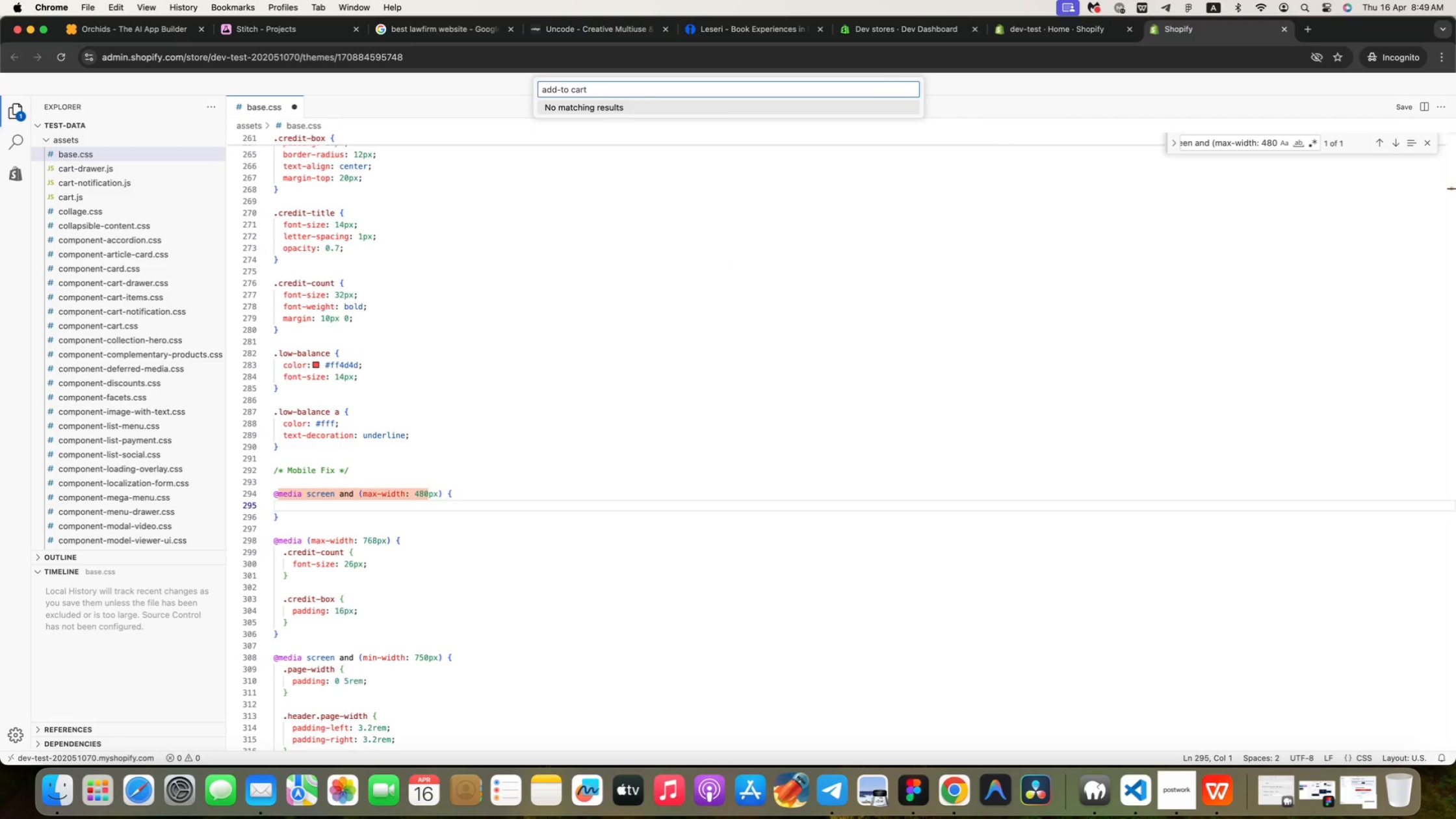 
key(Backspace)
 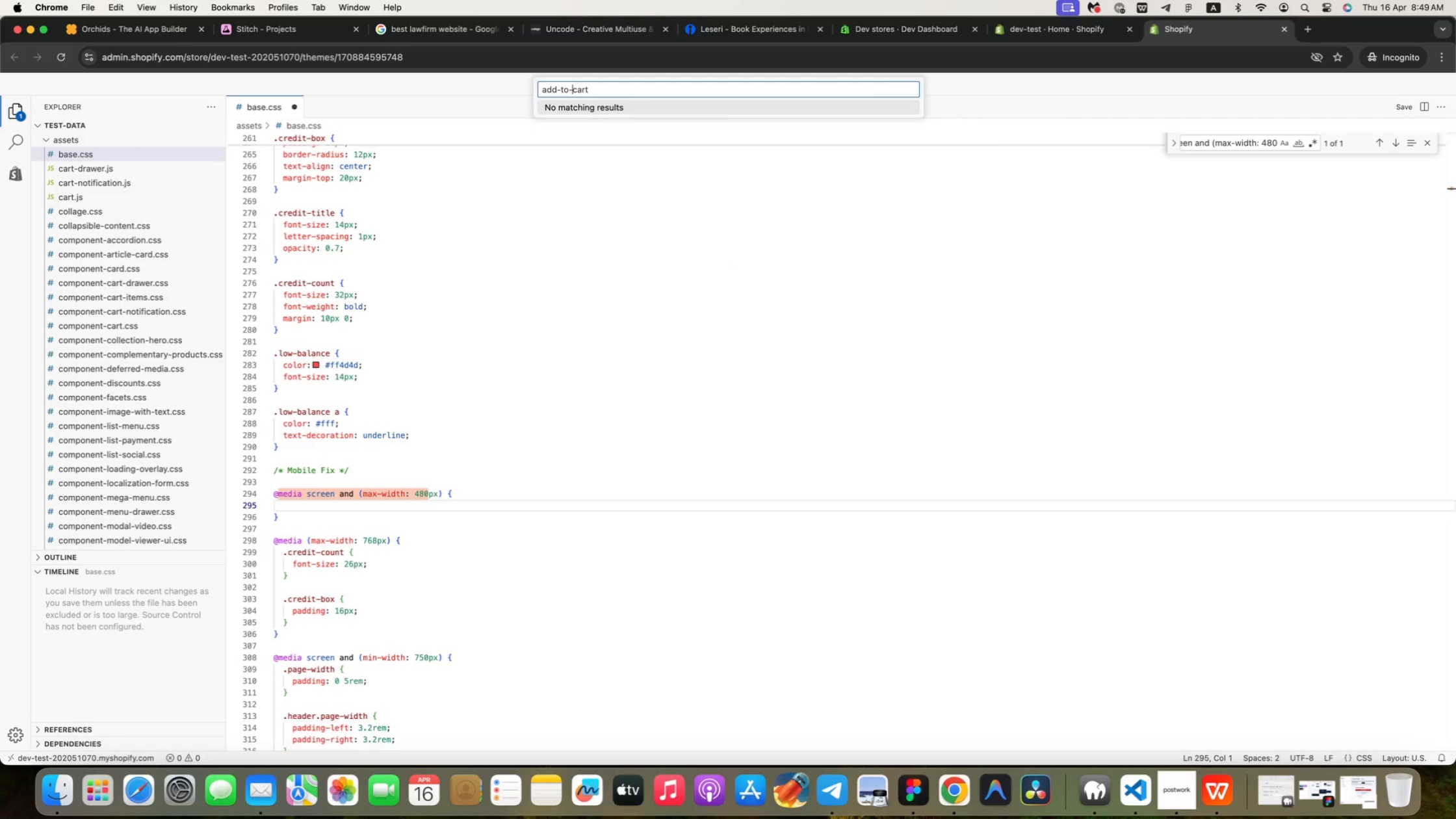 
key(Minus)
 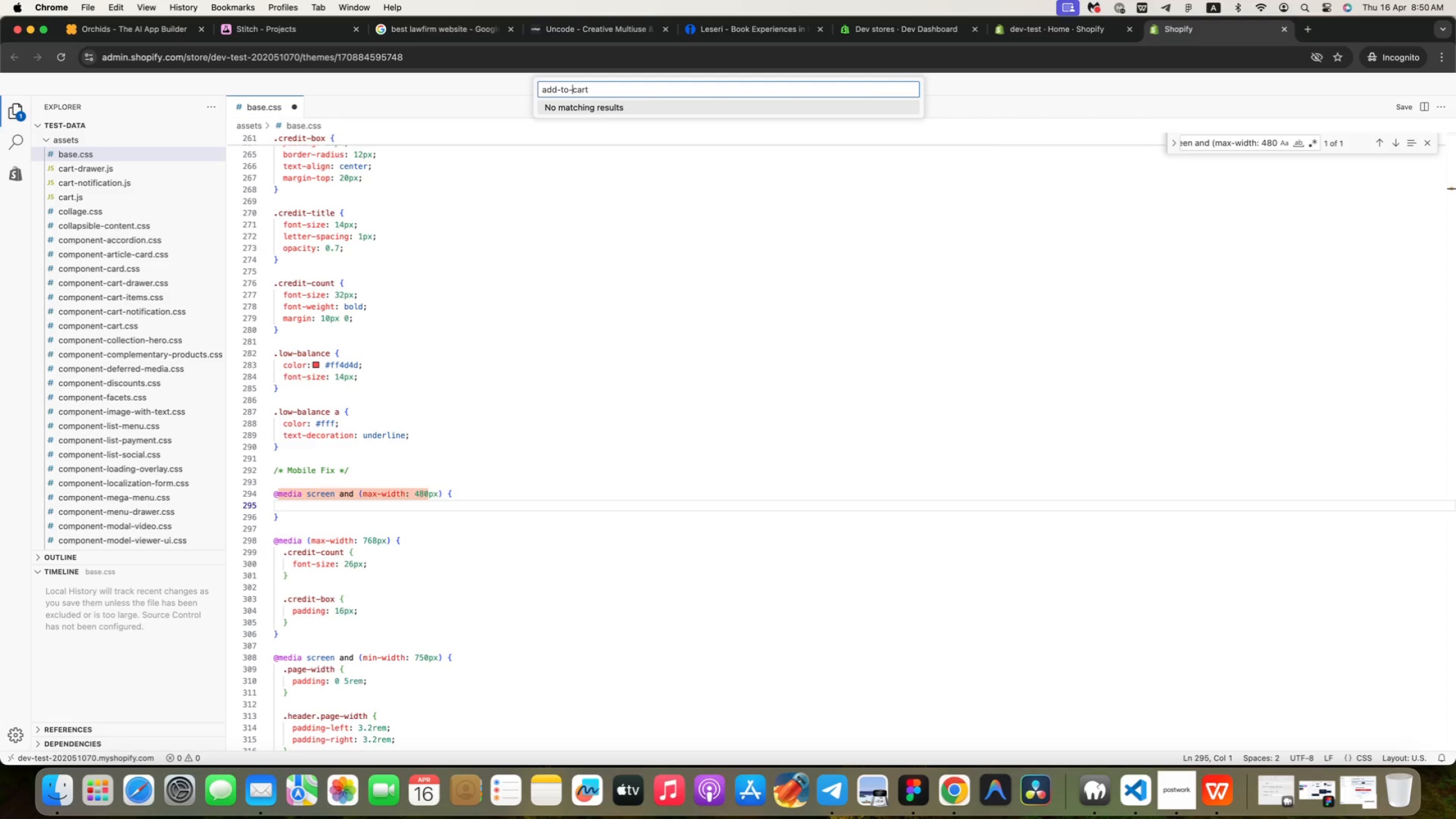 
key(ArrowRight)
 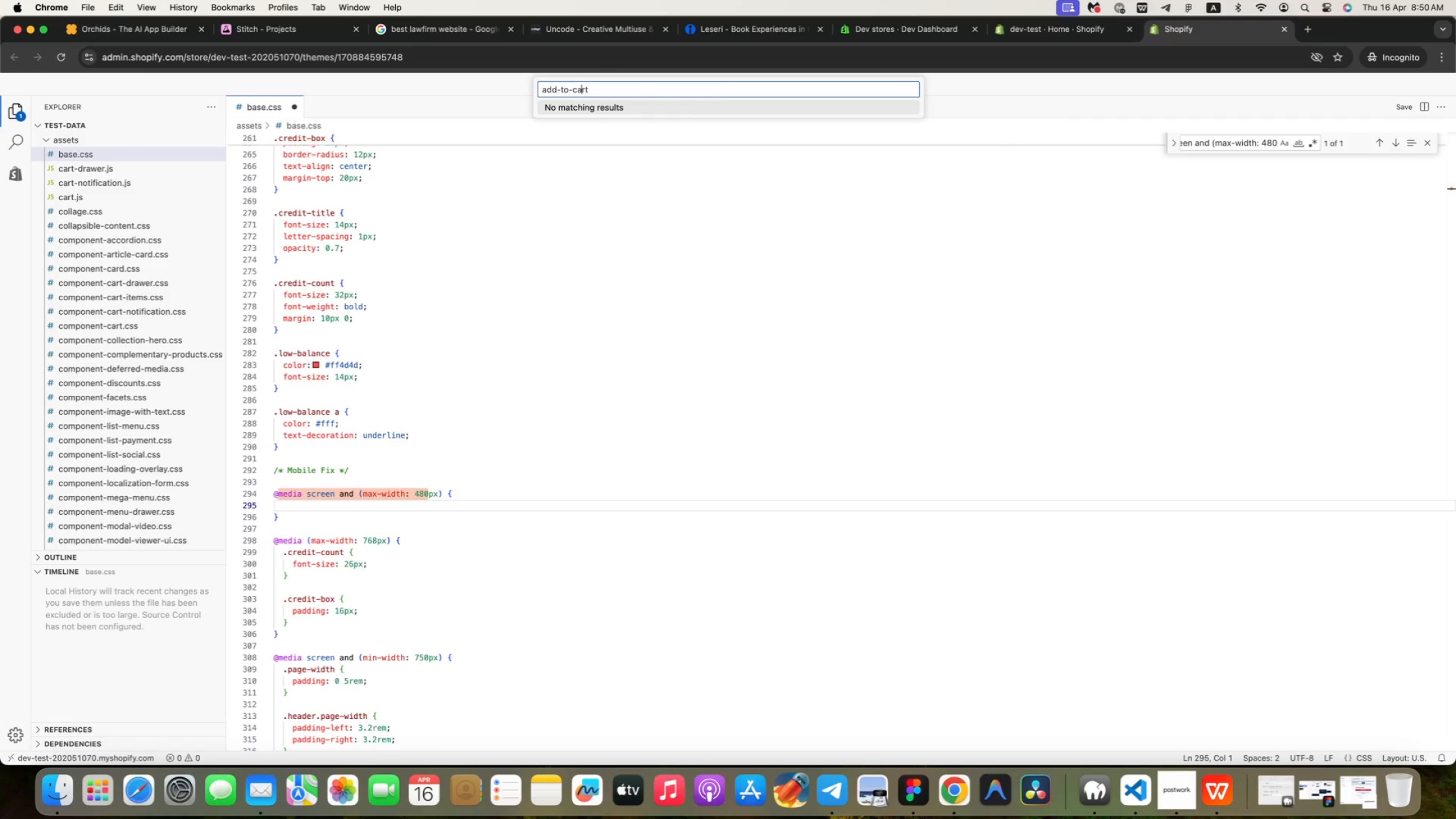 
key(ArrowRight)
 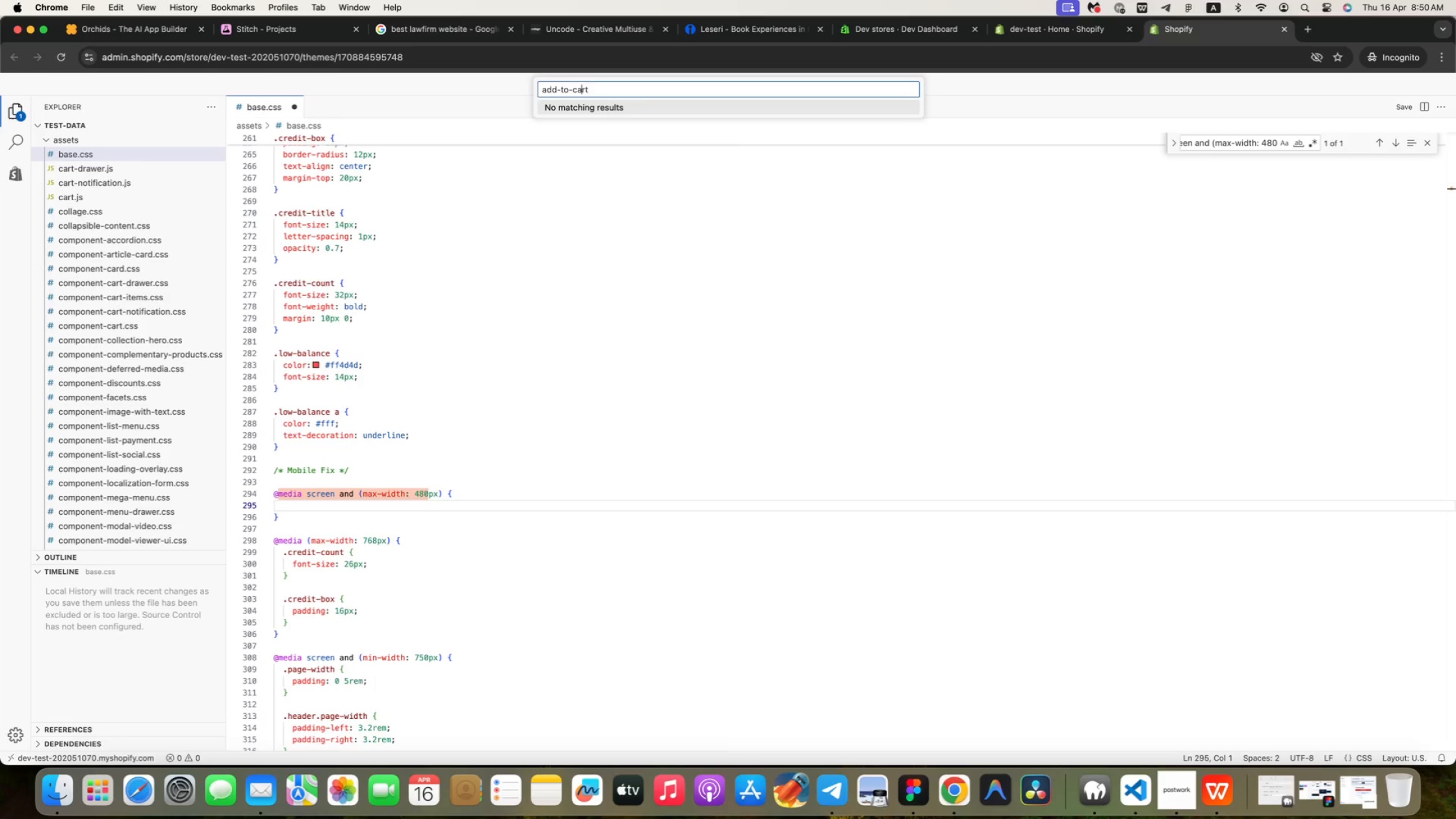 
key(ArrowRight)
 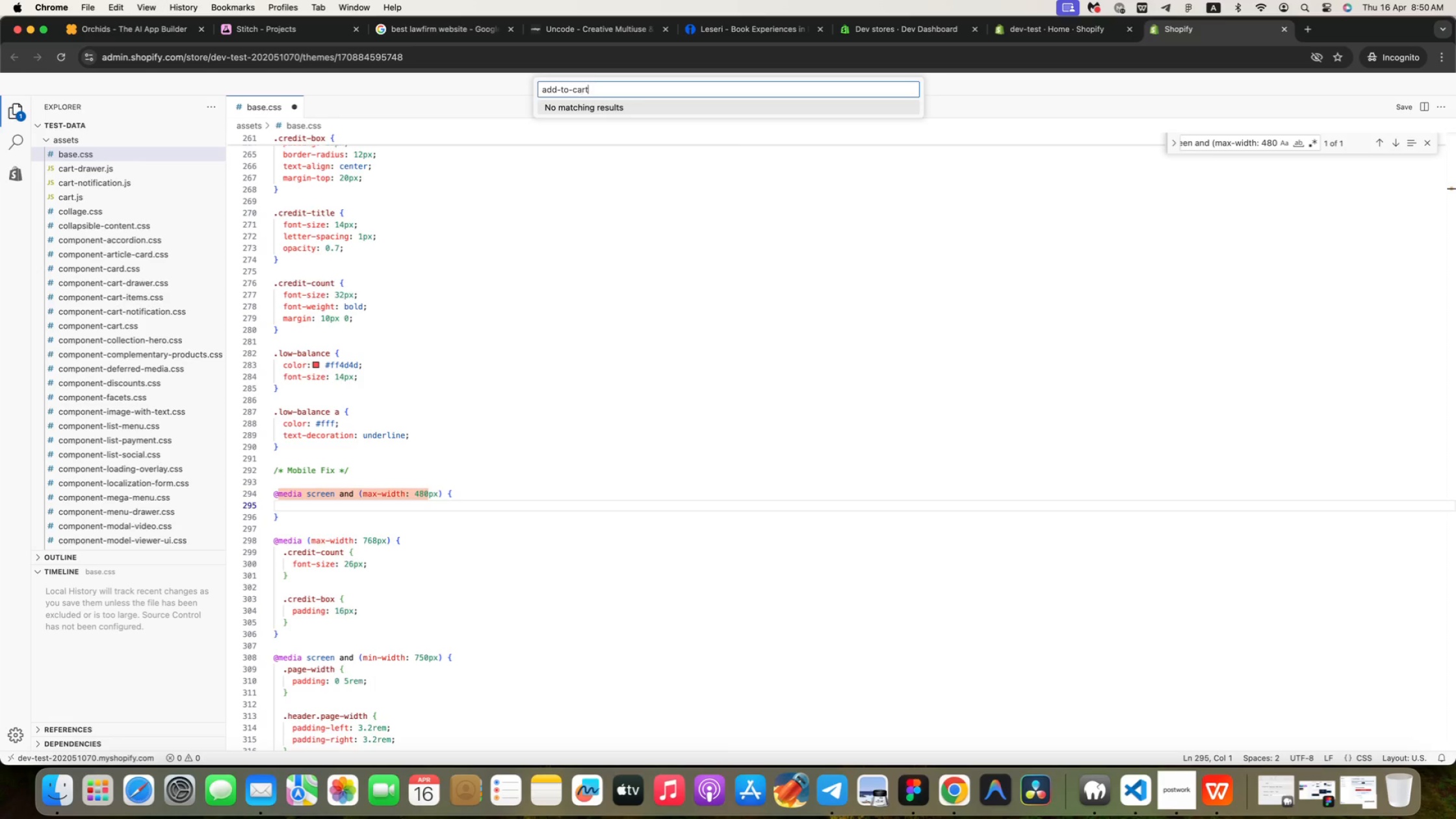 
key(ArrowRight)
 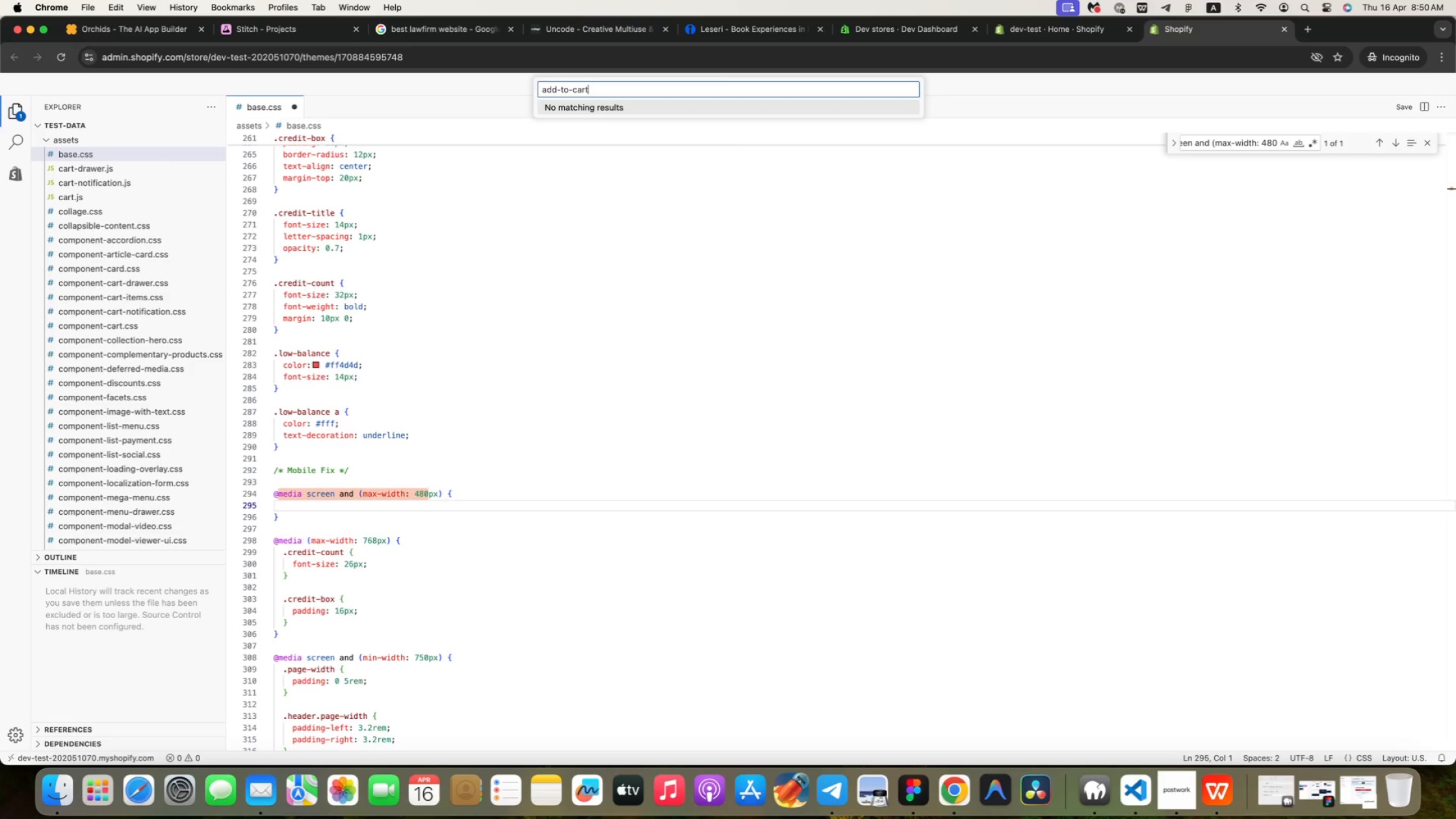 
key(ArrowRight)
 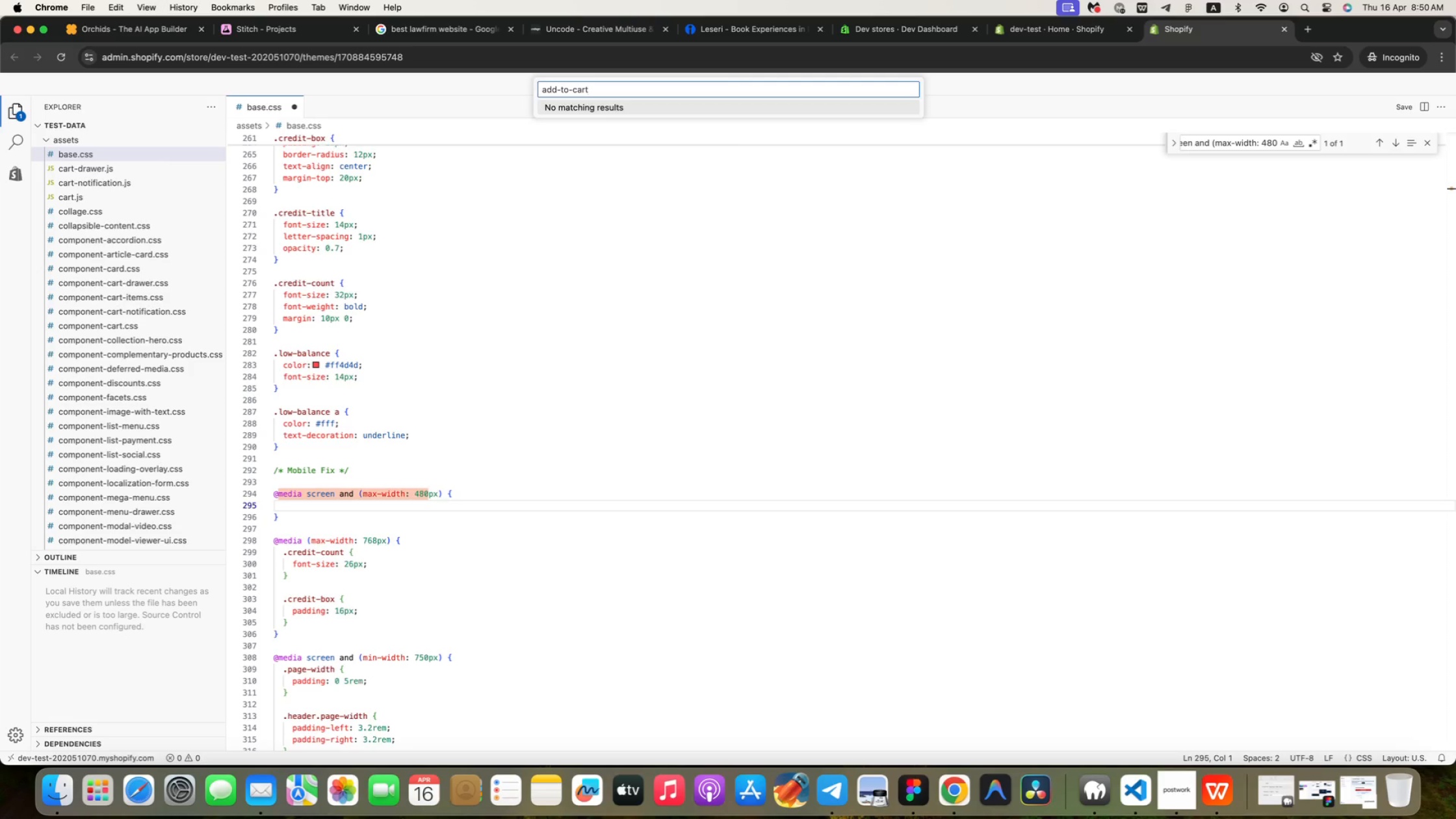 
key(ArrowRight)
 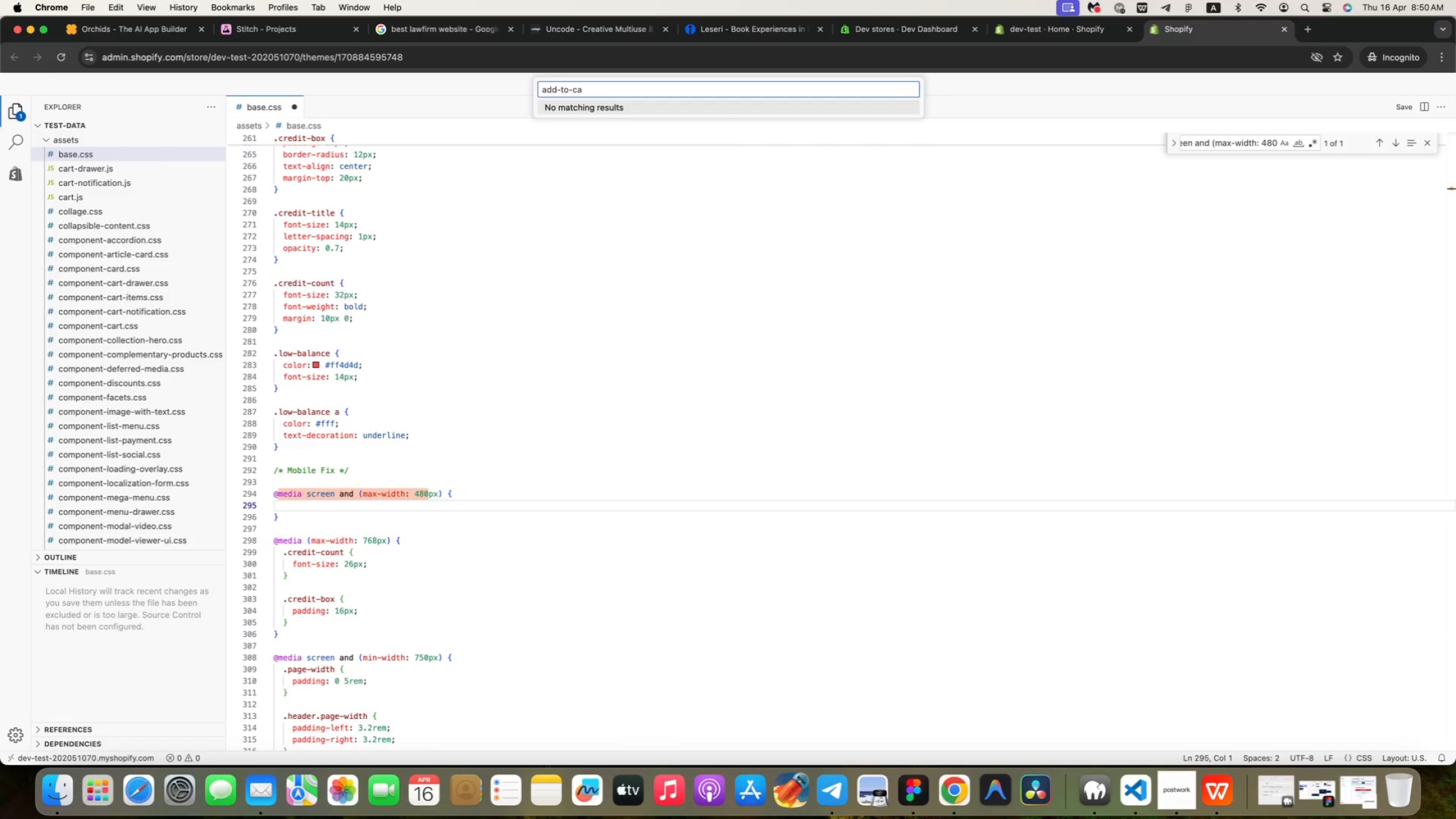 
hold_key(key=Backspace, duration=1.51)
 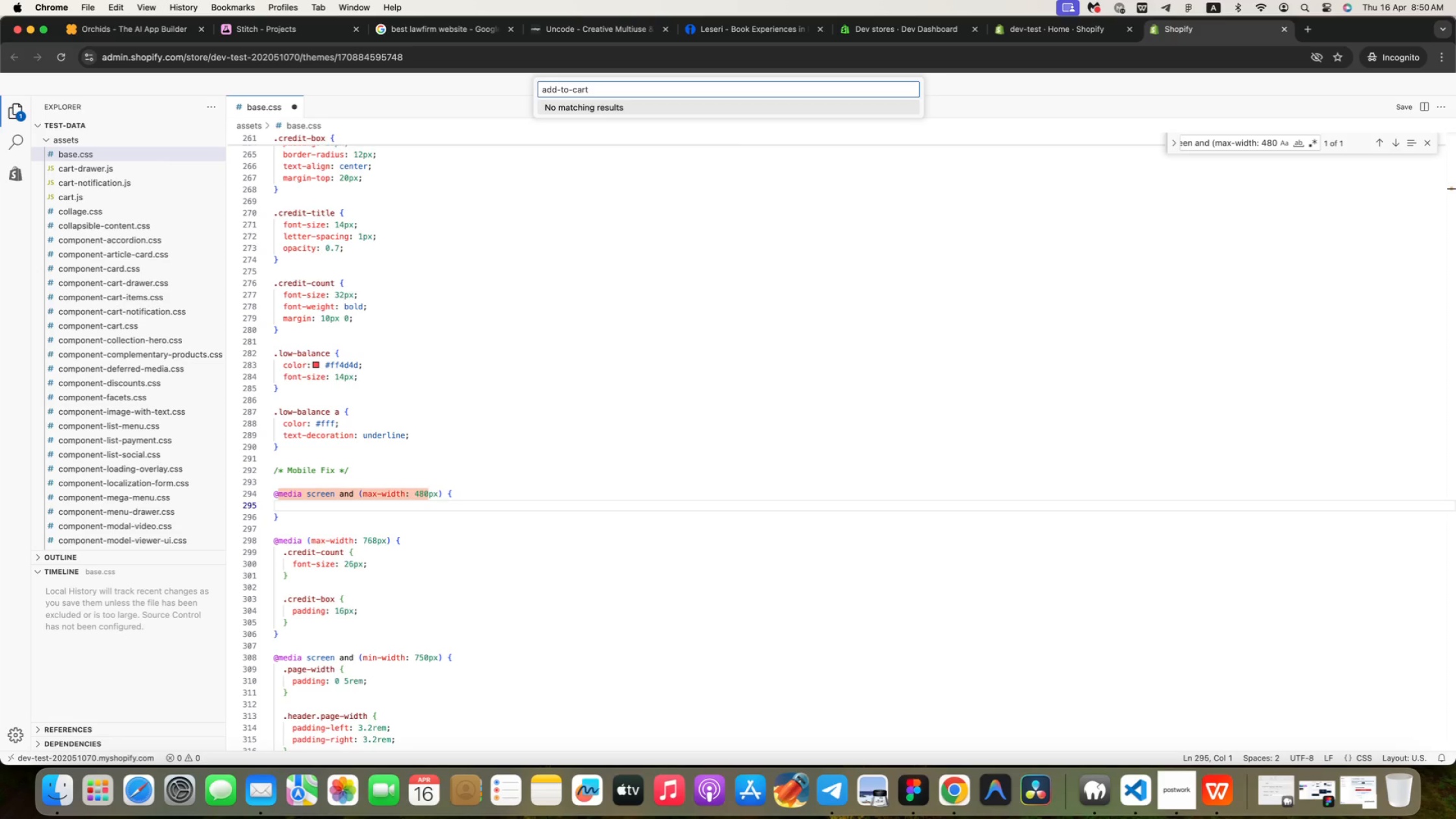 
type(product-form)
 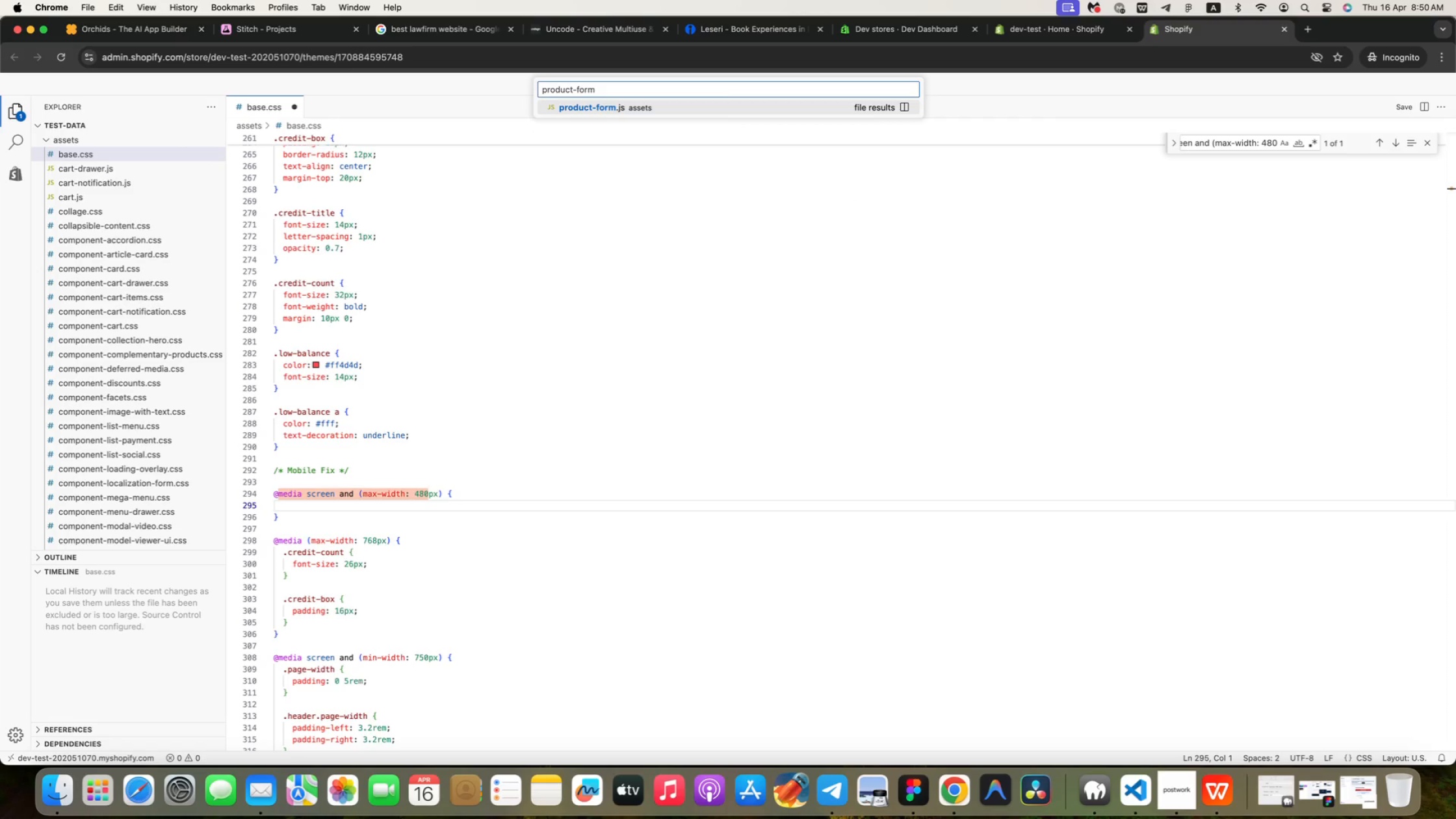 
hold_key(key=Backspace, duration=1.51)
 